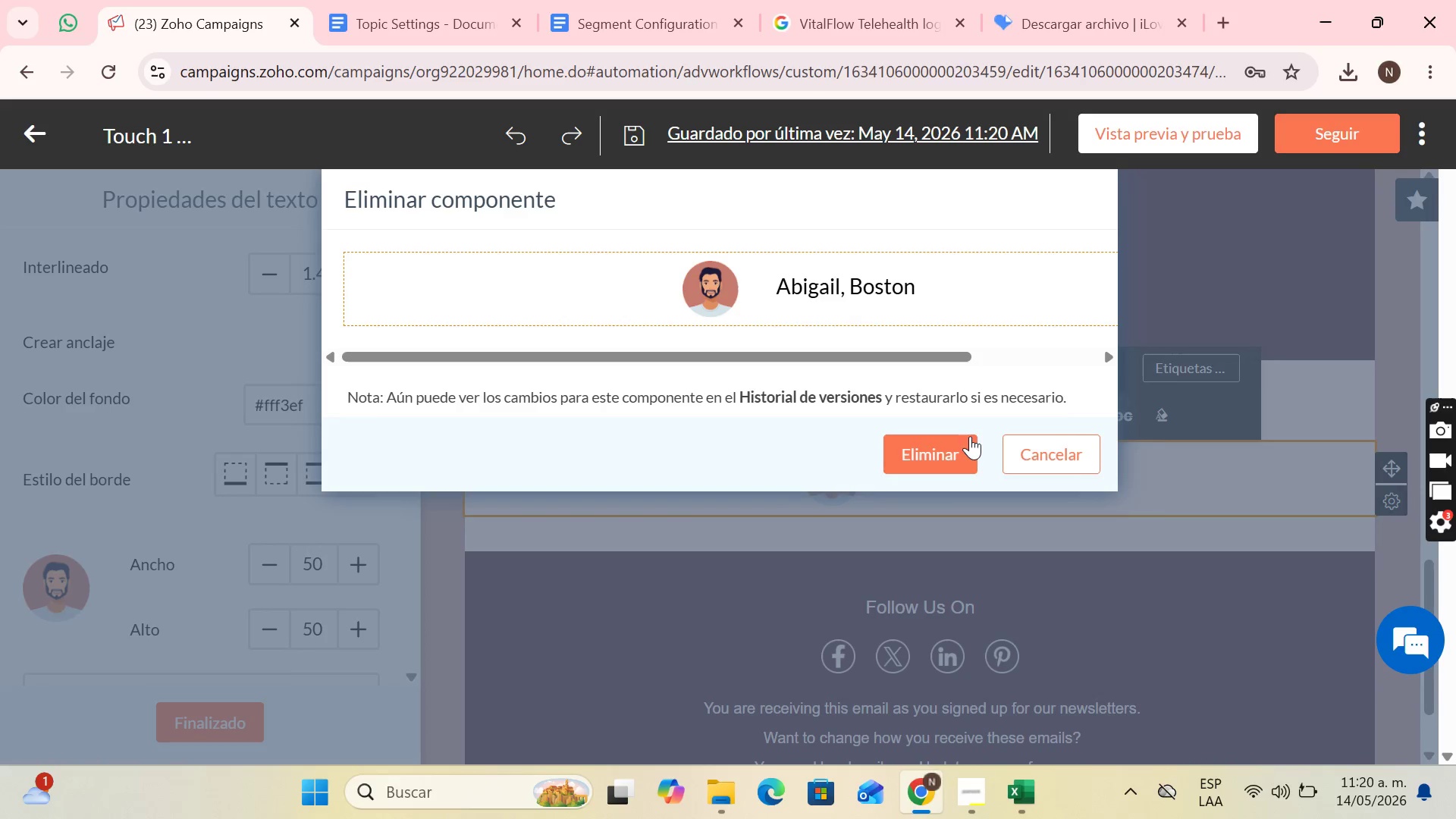 
left_click([962, 442])
 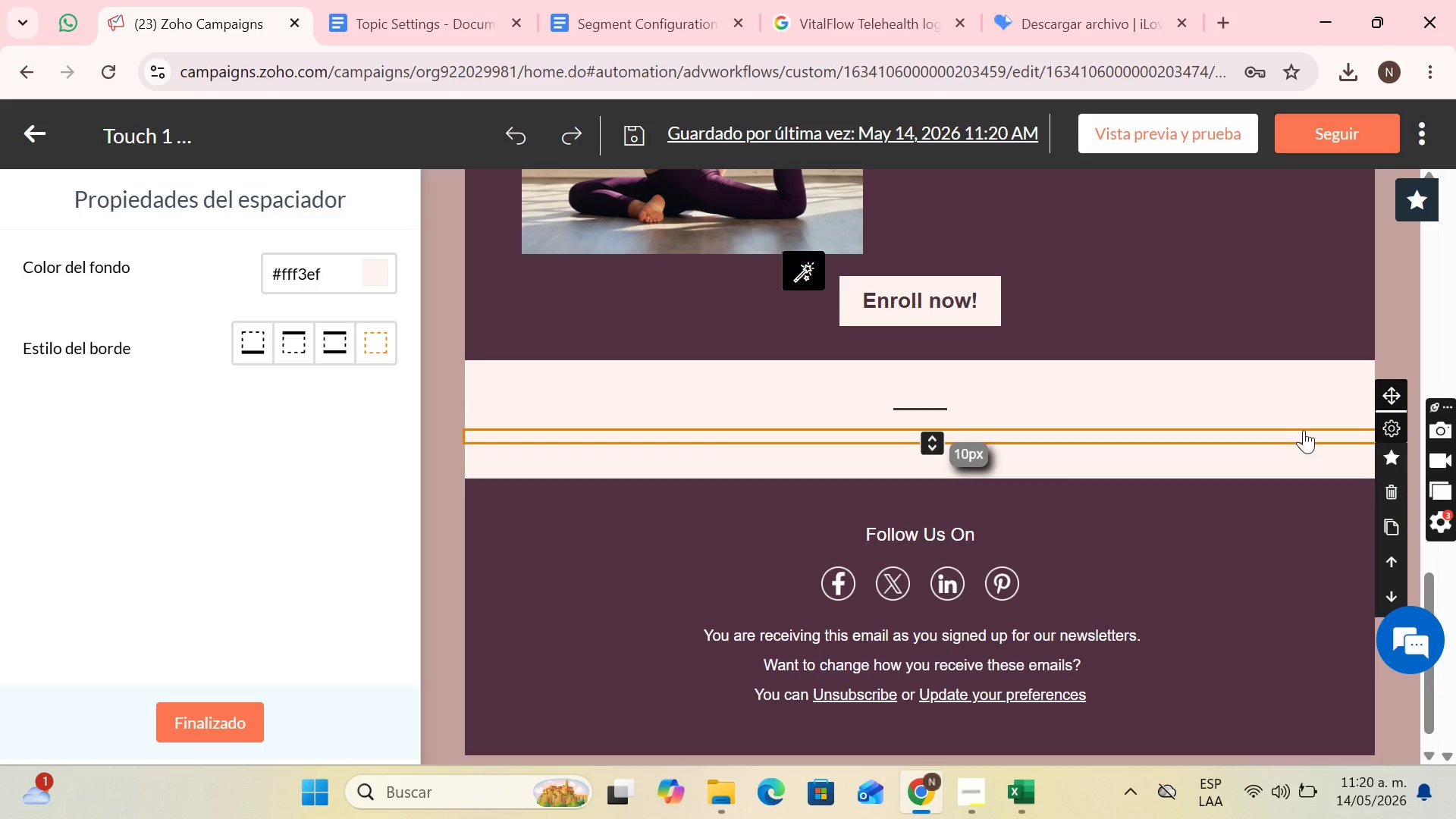 
left_click([930, 397])
 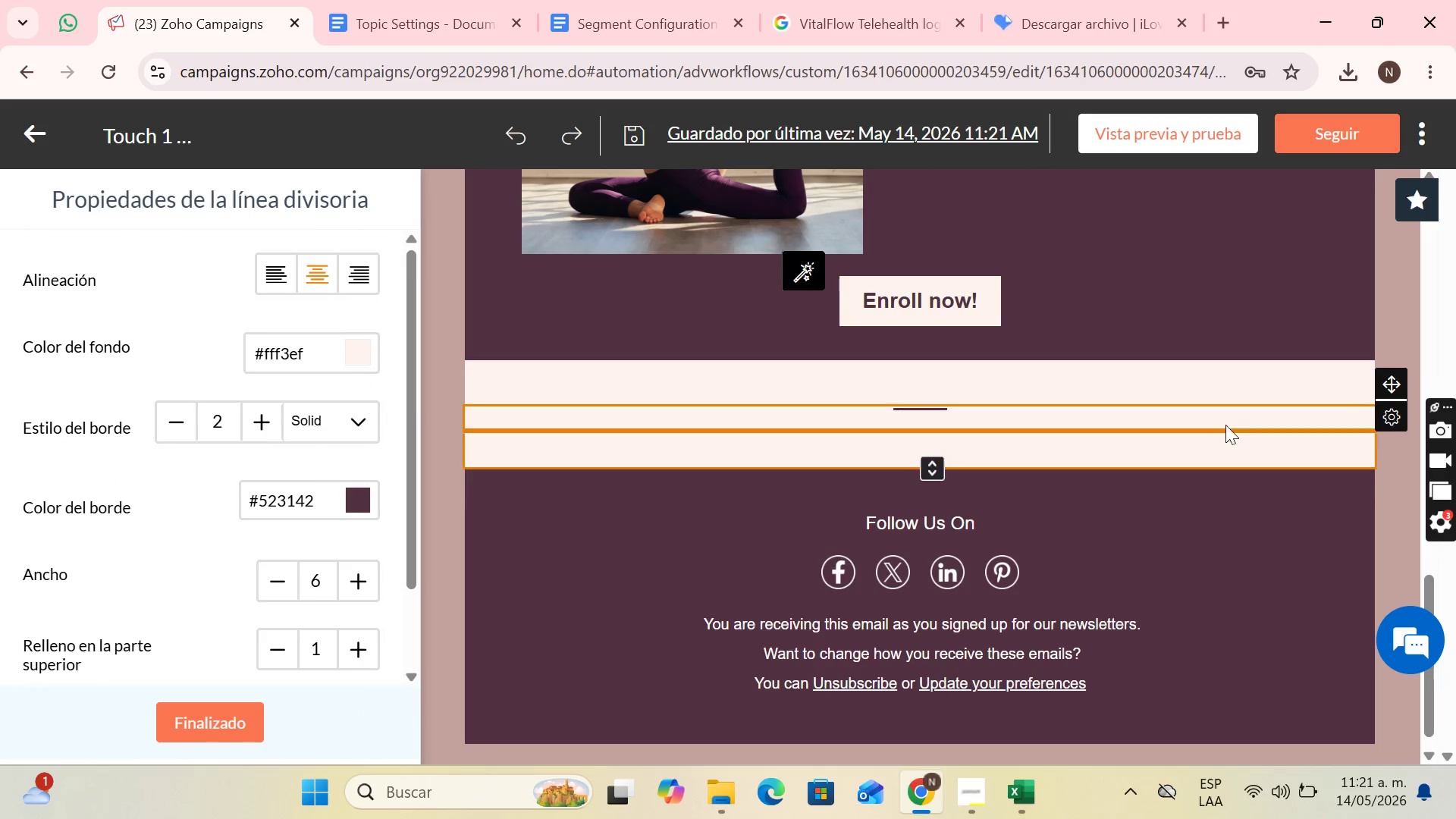 
scroll: coordinate [1222, 377], scroll_direction: up, amount: 15.0
 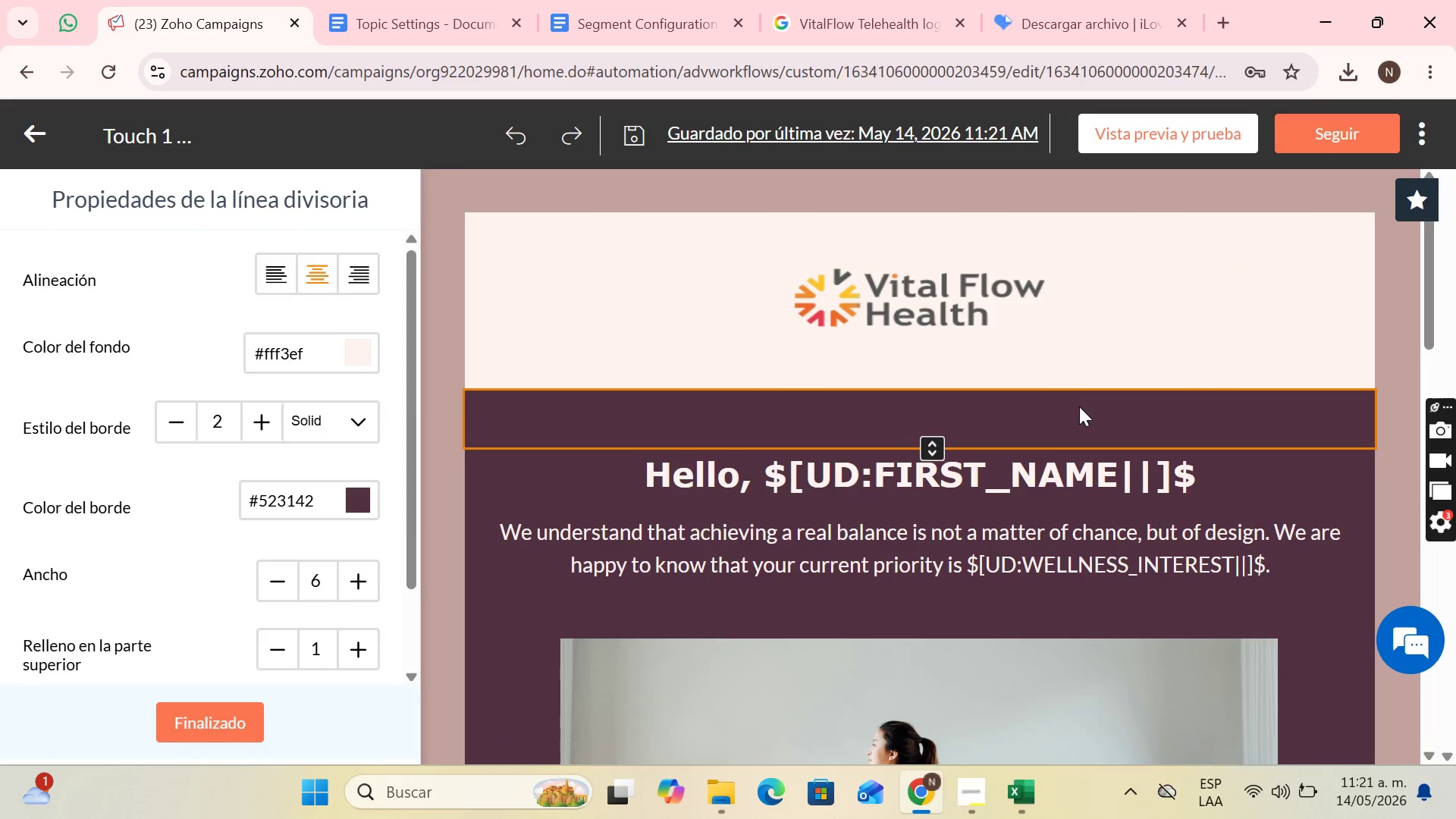 
scroll: coordinate [1047, 406], scroll_direction: down, amount: 2.0
 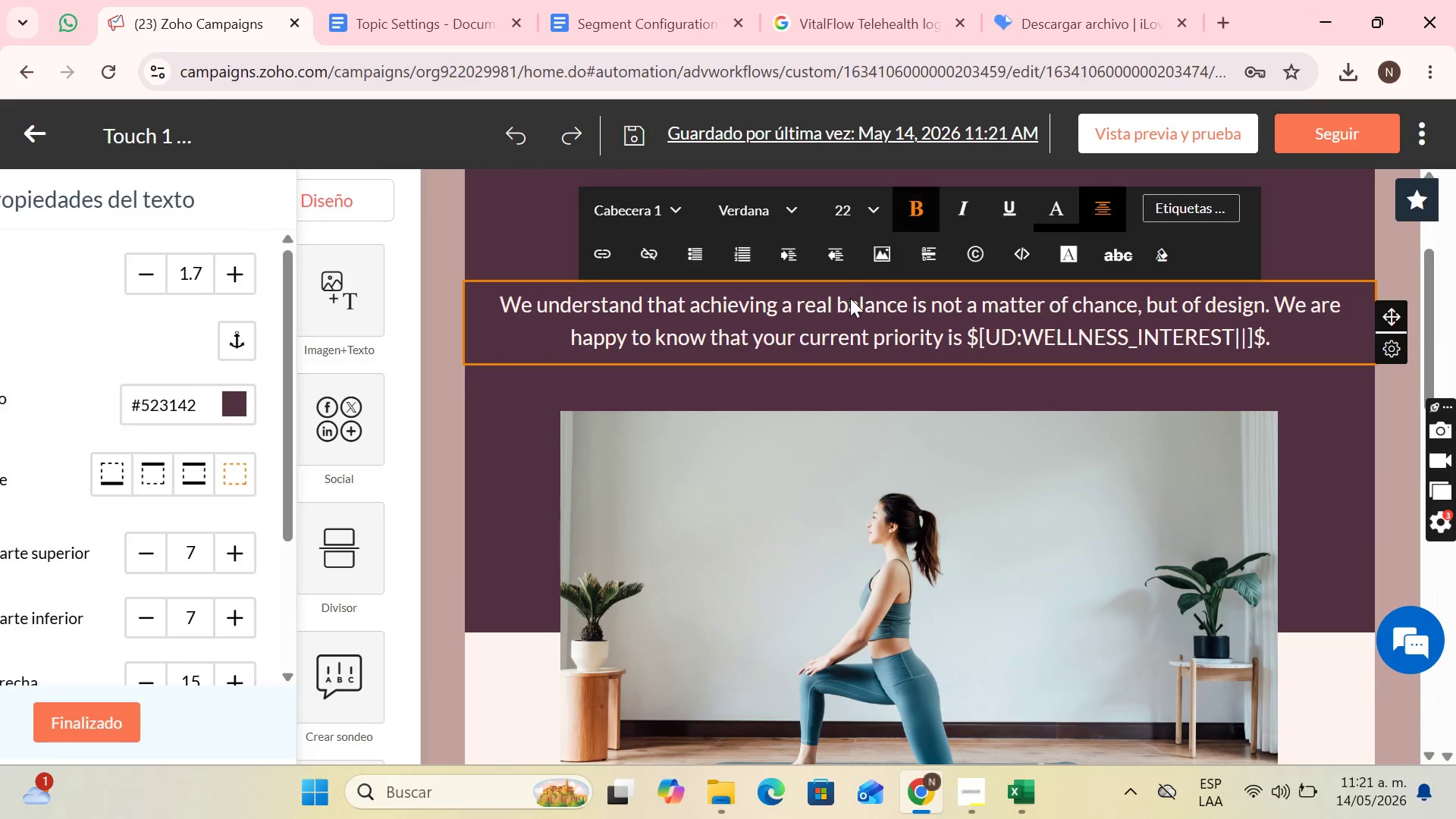 
double_click([858, 315])
 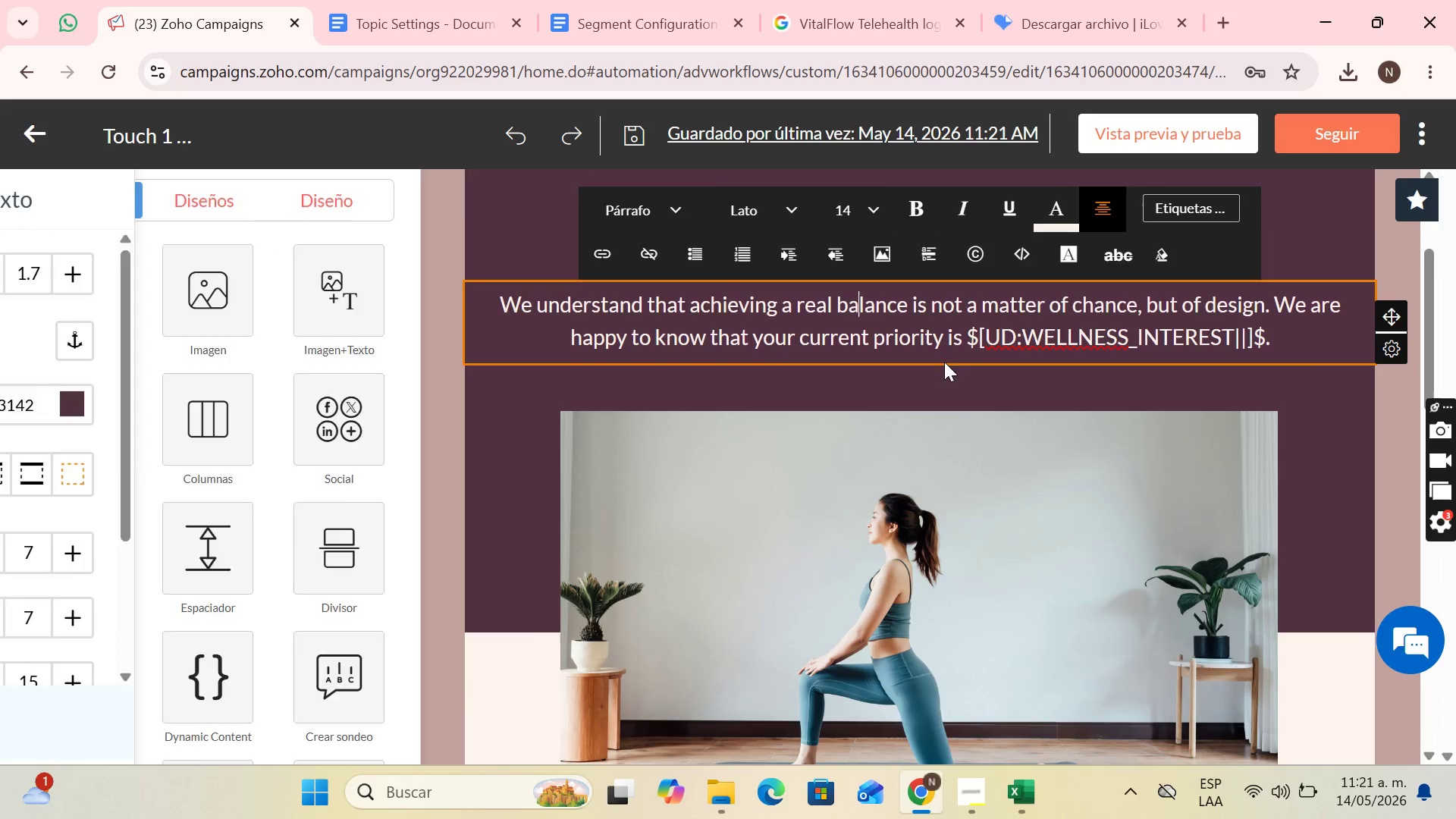 
scroll: coordinate [1028, 401], scroll_direction: down, amount: 8.0
 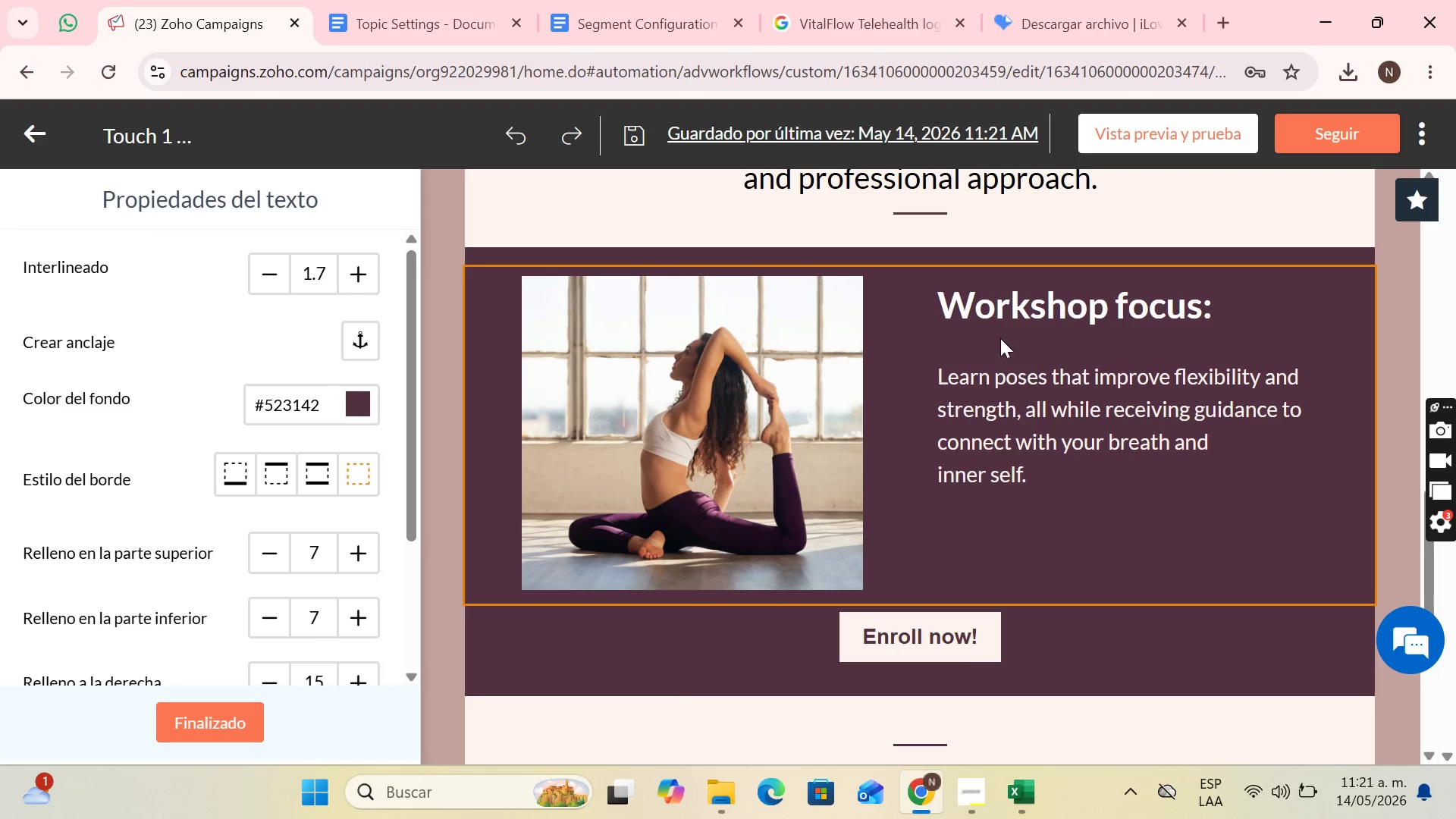 
left_click([982, 421])
 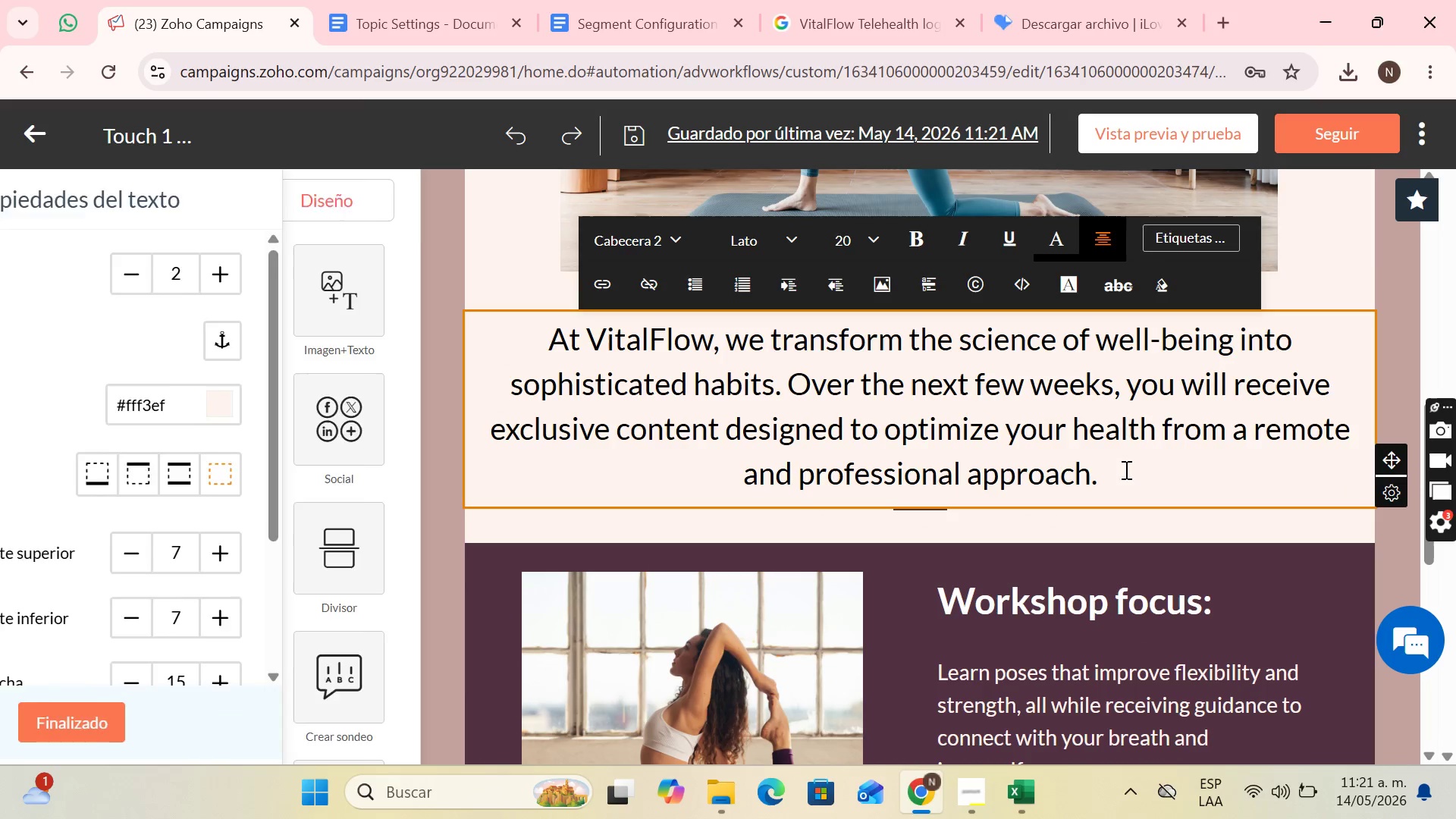 
scroll: coordinate [995, 336], scroll_direction: up, amount: 3.0
 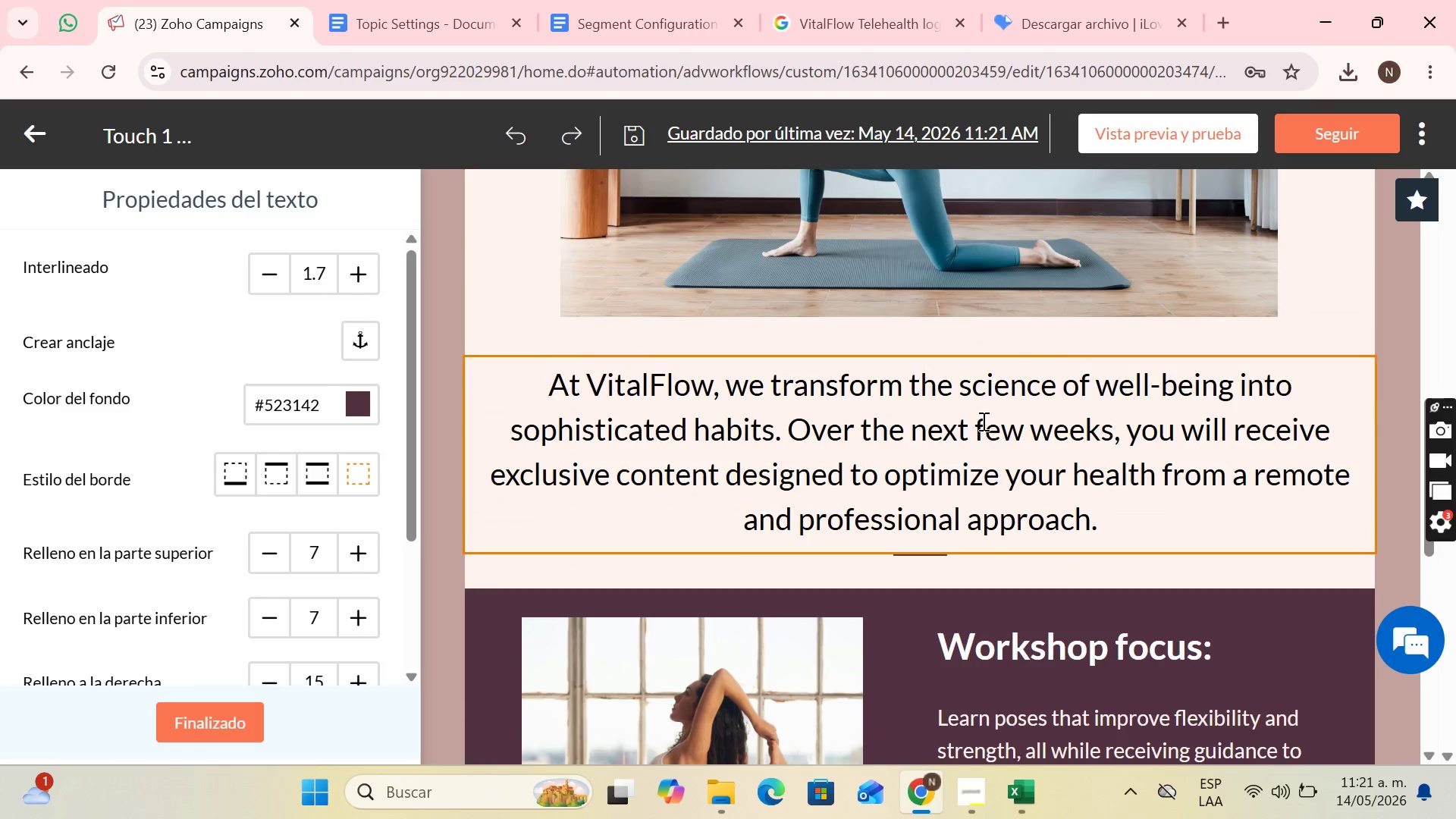 
left_click_drag(start_coordinate=[1125, 469], to_coordinate=[553, 315])
 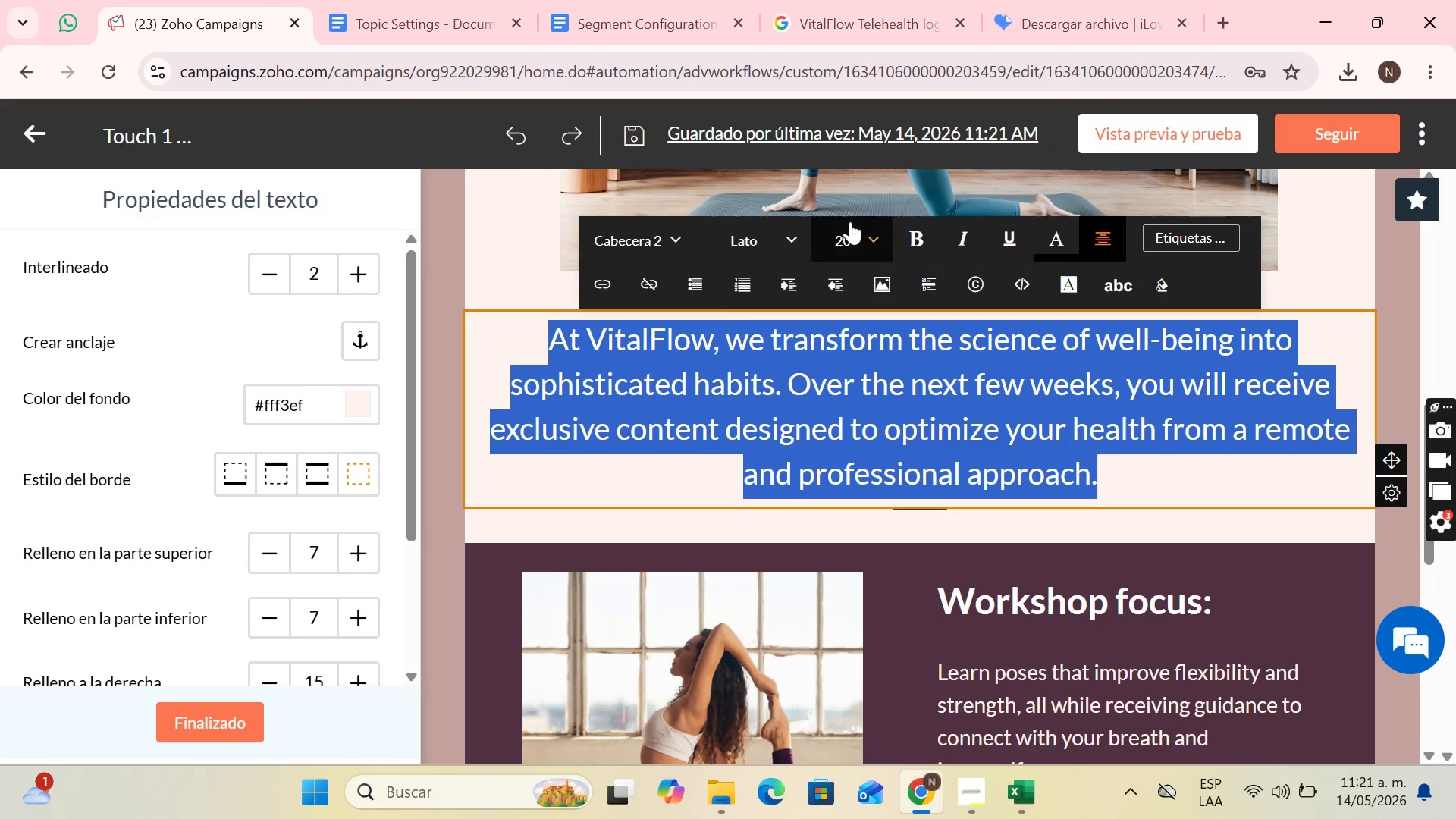 
left_click([850, 221])
 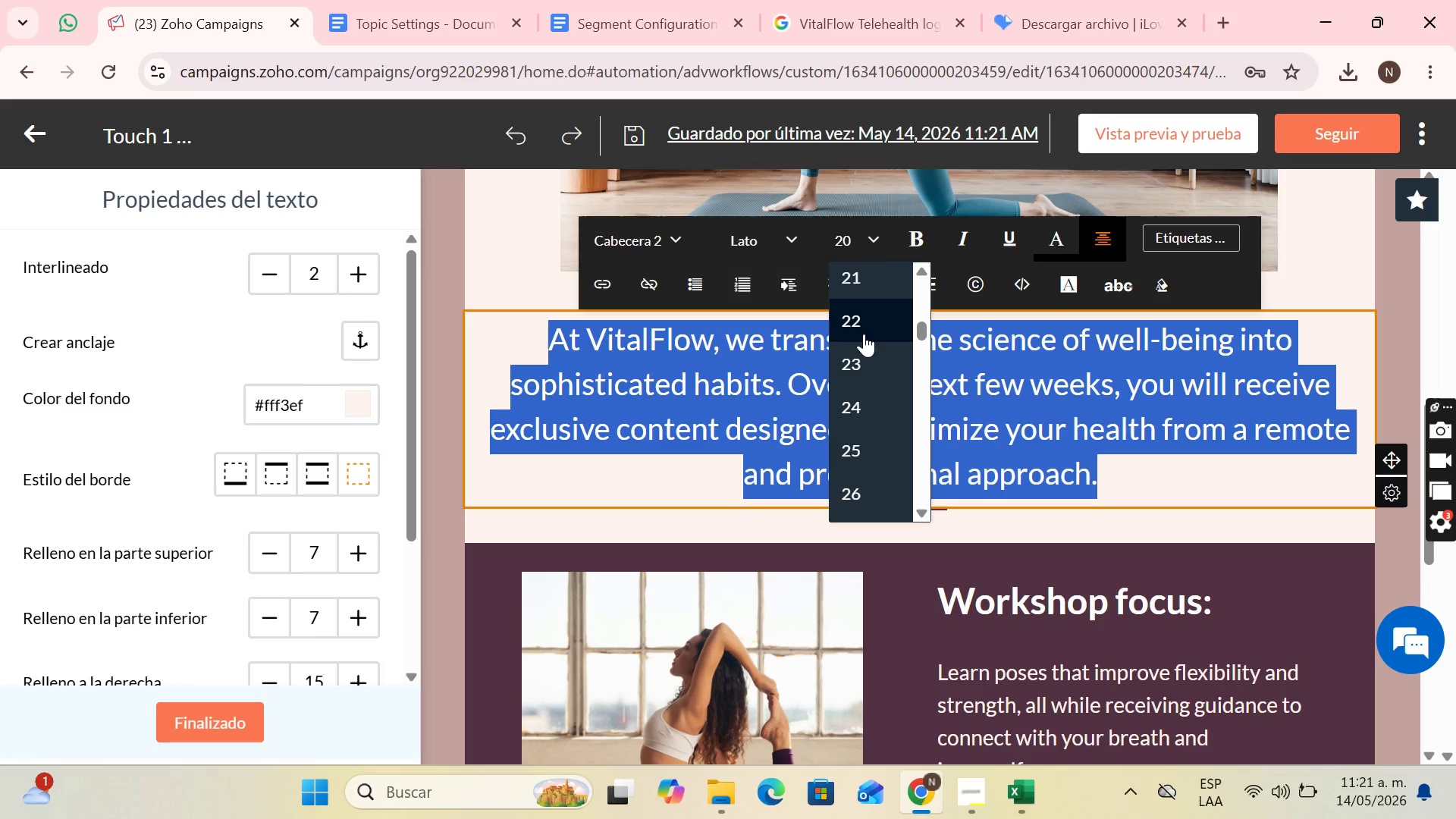 
scroll: coordinate [871, 332], scroll_direction: up, amount: 3.0
 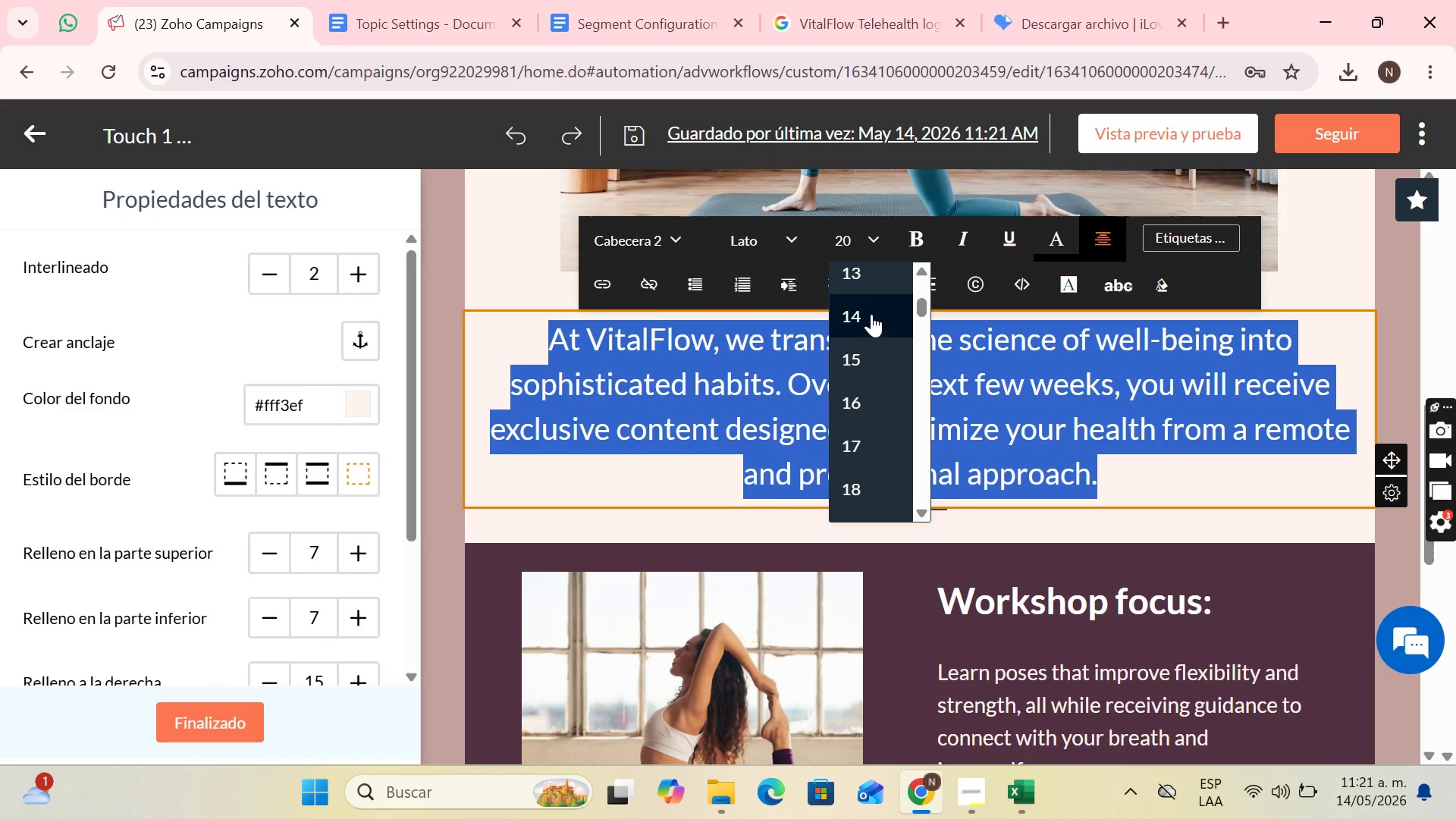 
left_click([871, 314])
 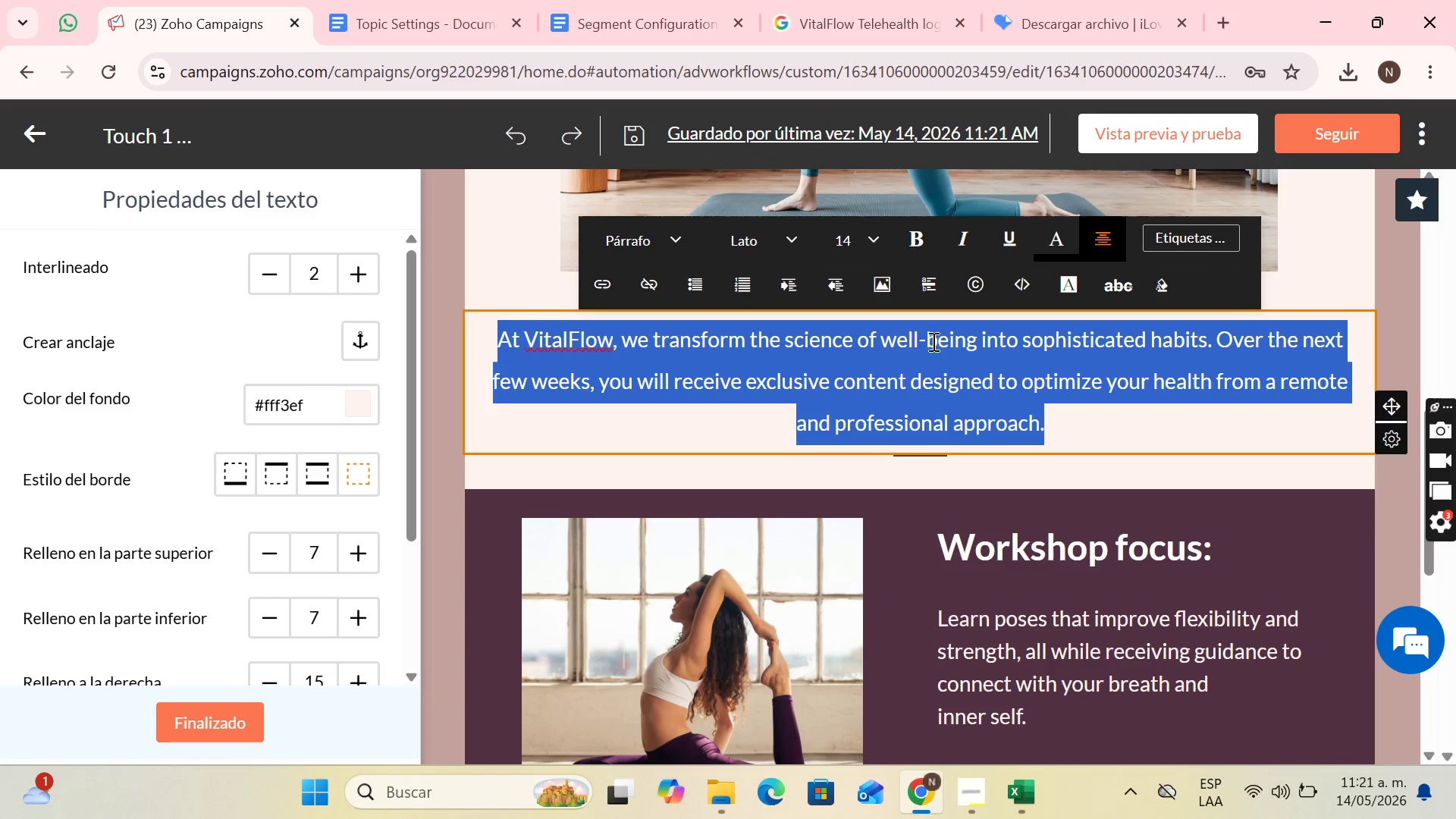 
left_click([939, 357])
 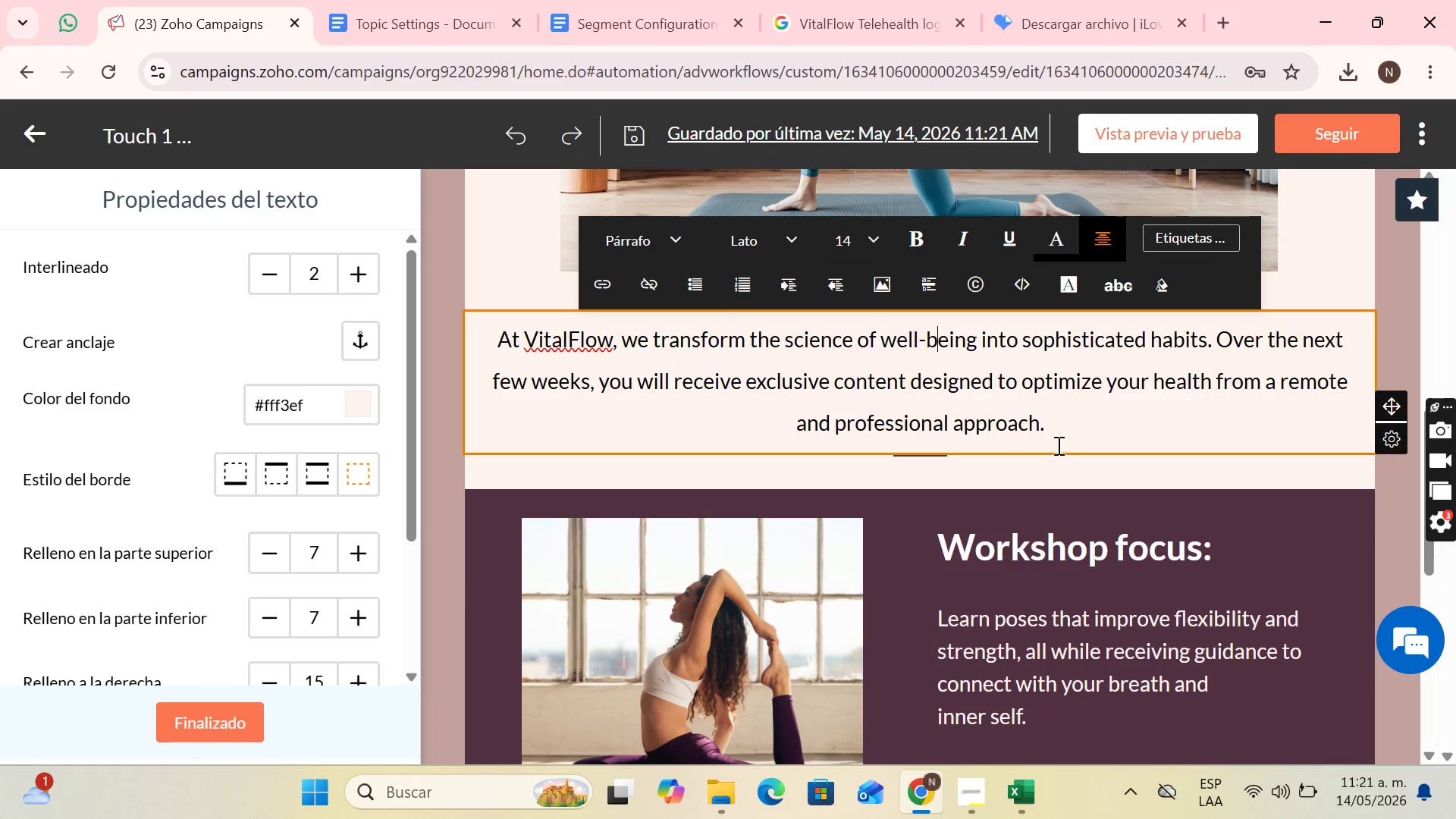 
scroll: coordinate [1057, 463], scroll_direction: up, amount: 2.0
 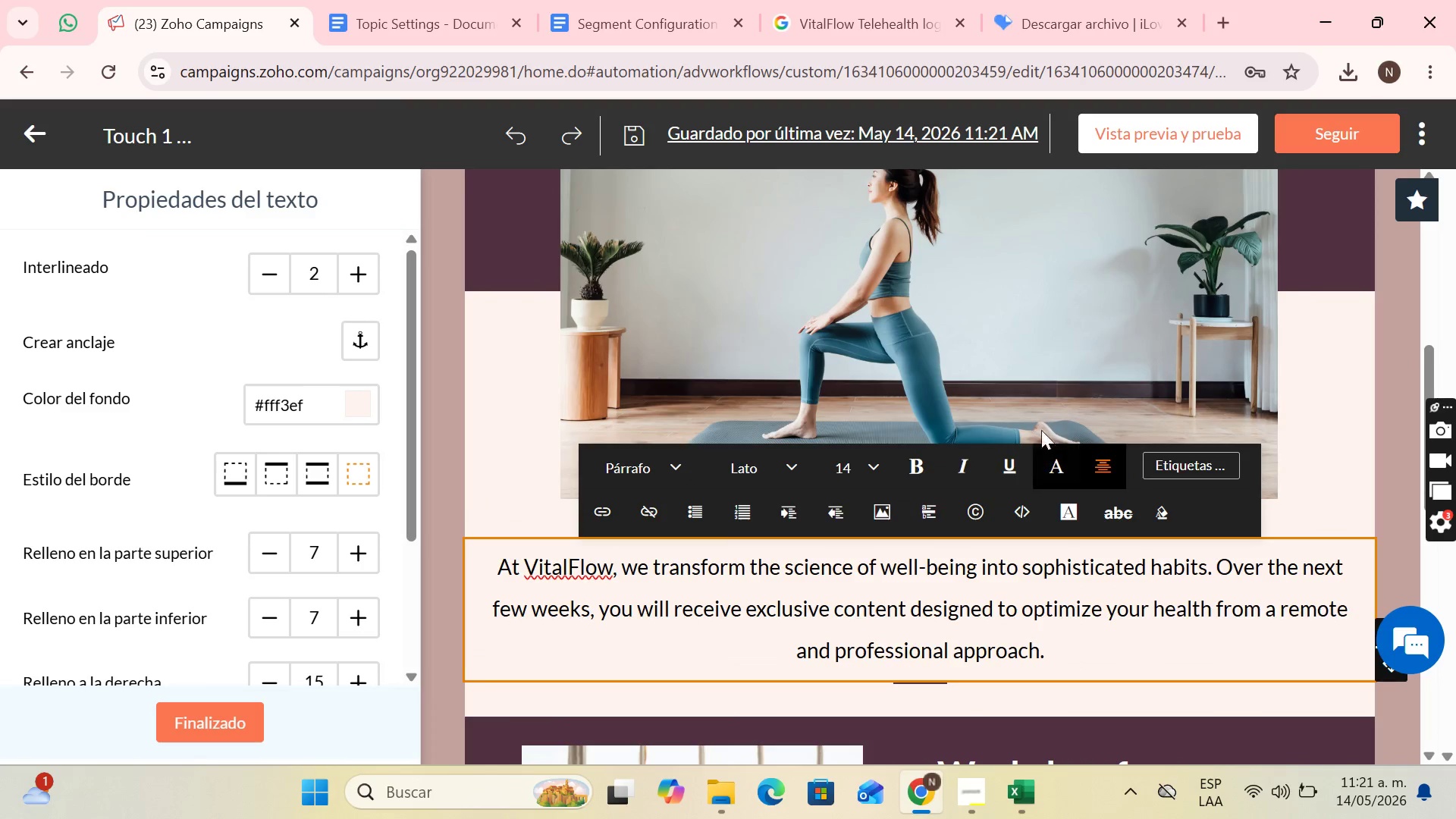 
scroll: coordinate [994, 355], scroll_direction: down, amount: 3.0
 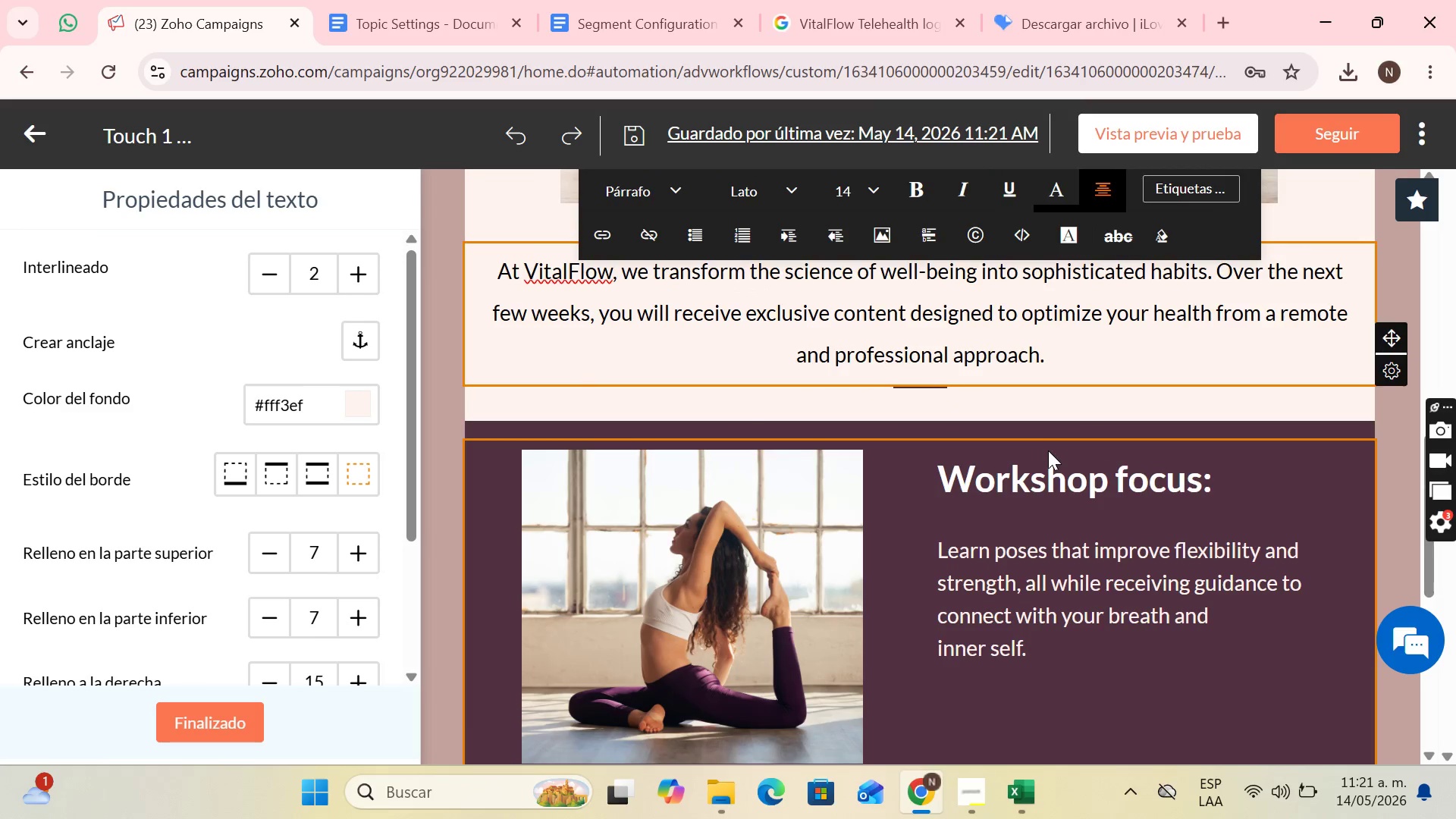 
left_click([1043, 469])
 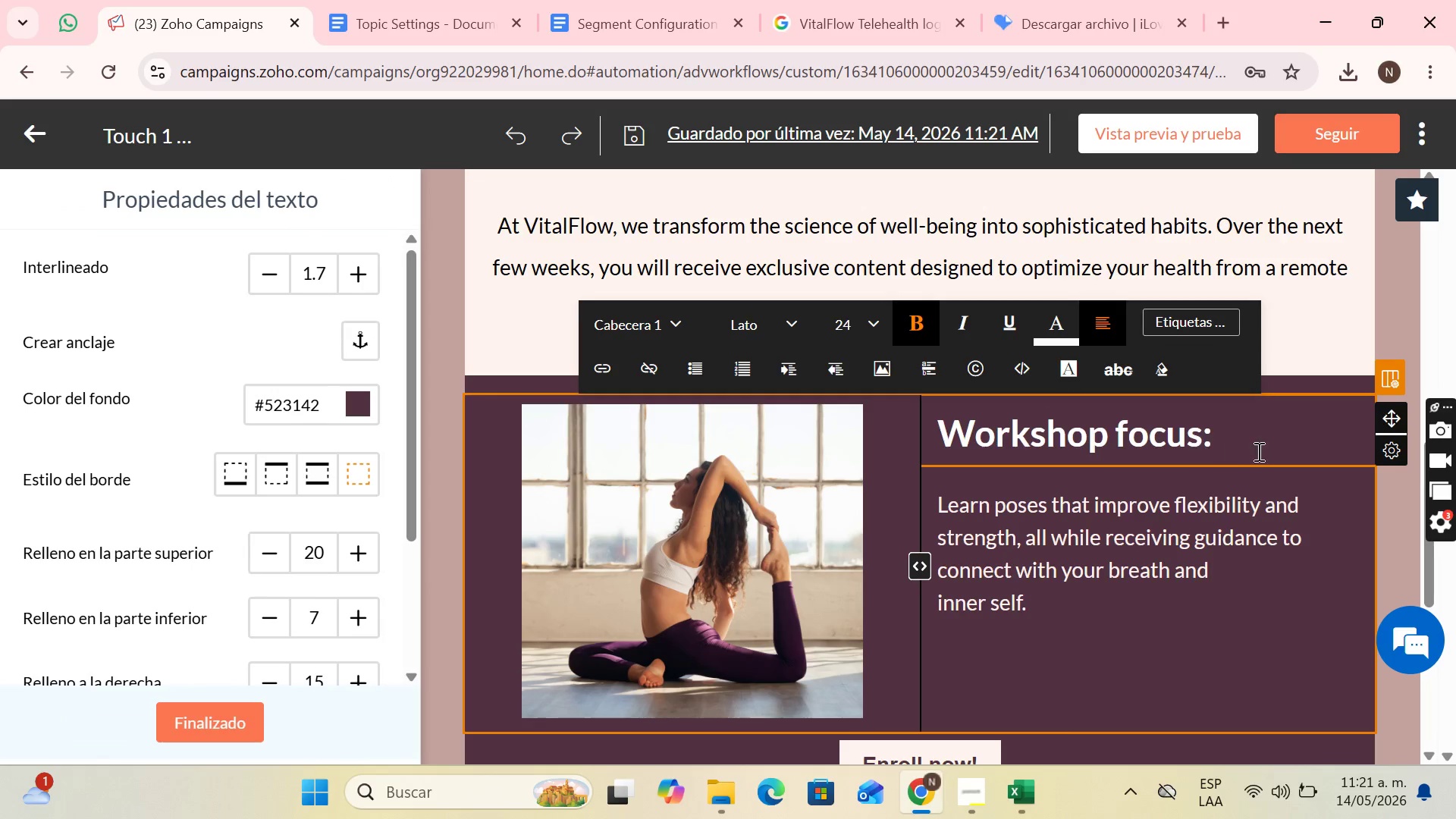 
left_click_drag(start_coordinate=[1224, 428], to_coordinate=[947, 423])
 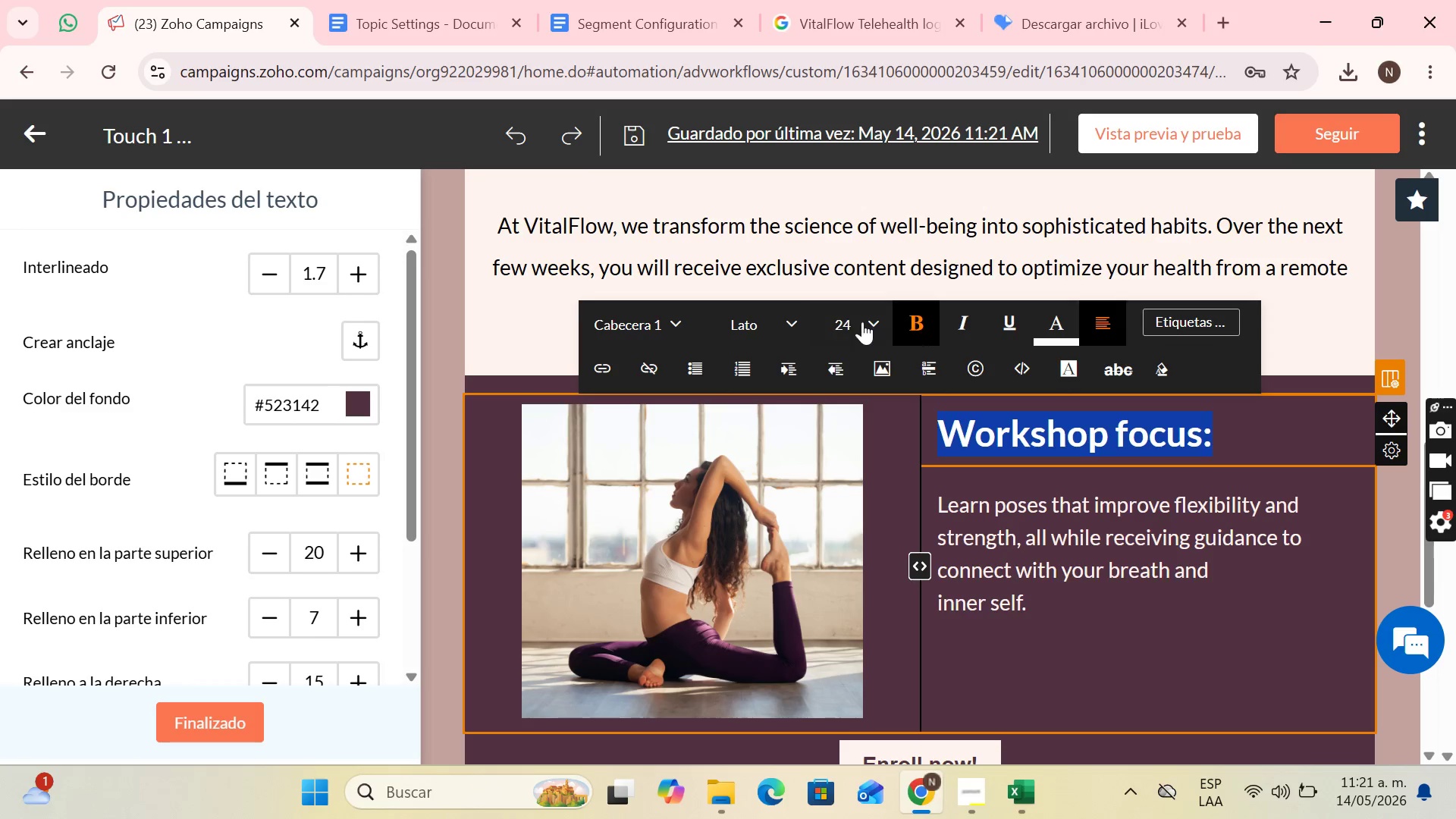 
left_click([862, 322])
 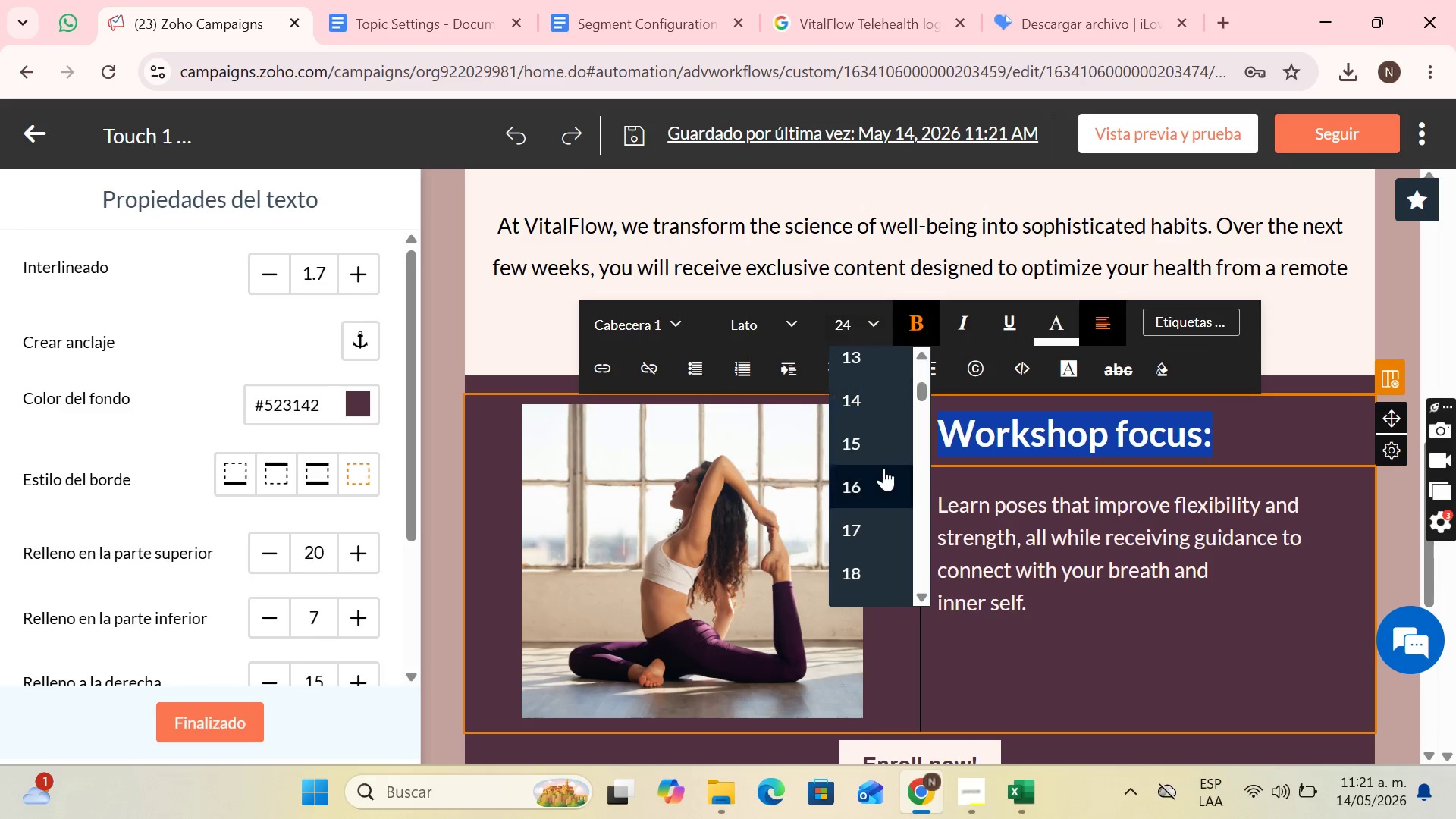 
scroll: coordinate [882, 466], scroll_direction: down, amount: 3.0
 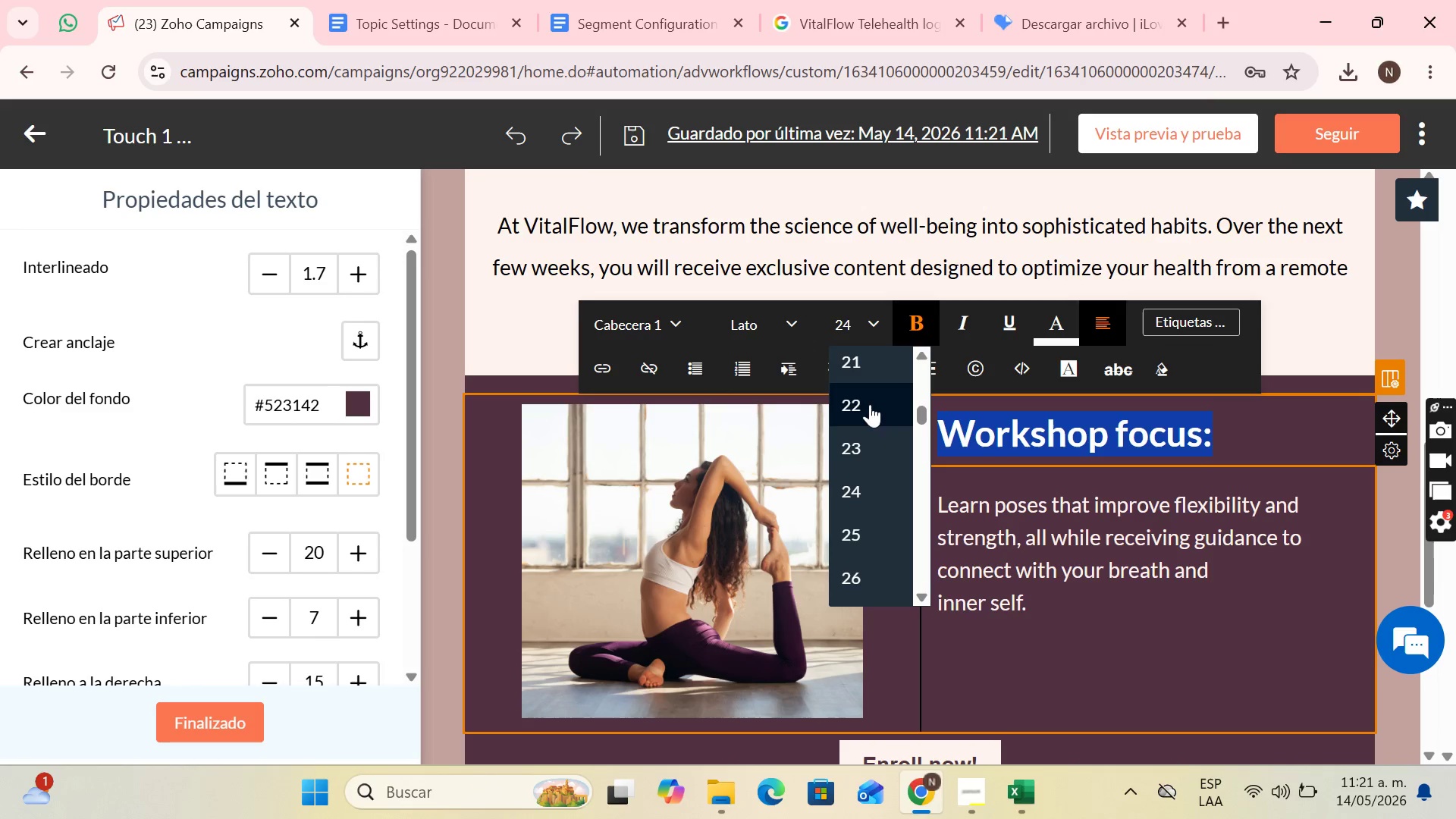 
left_click([870, 401])
 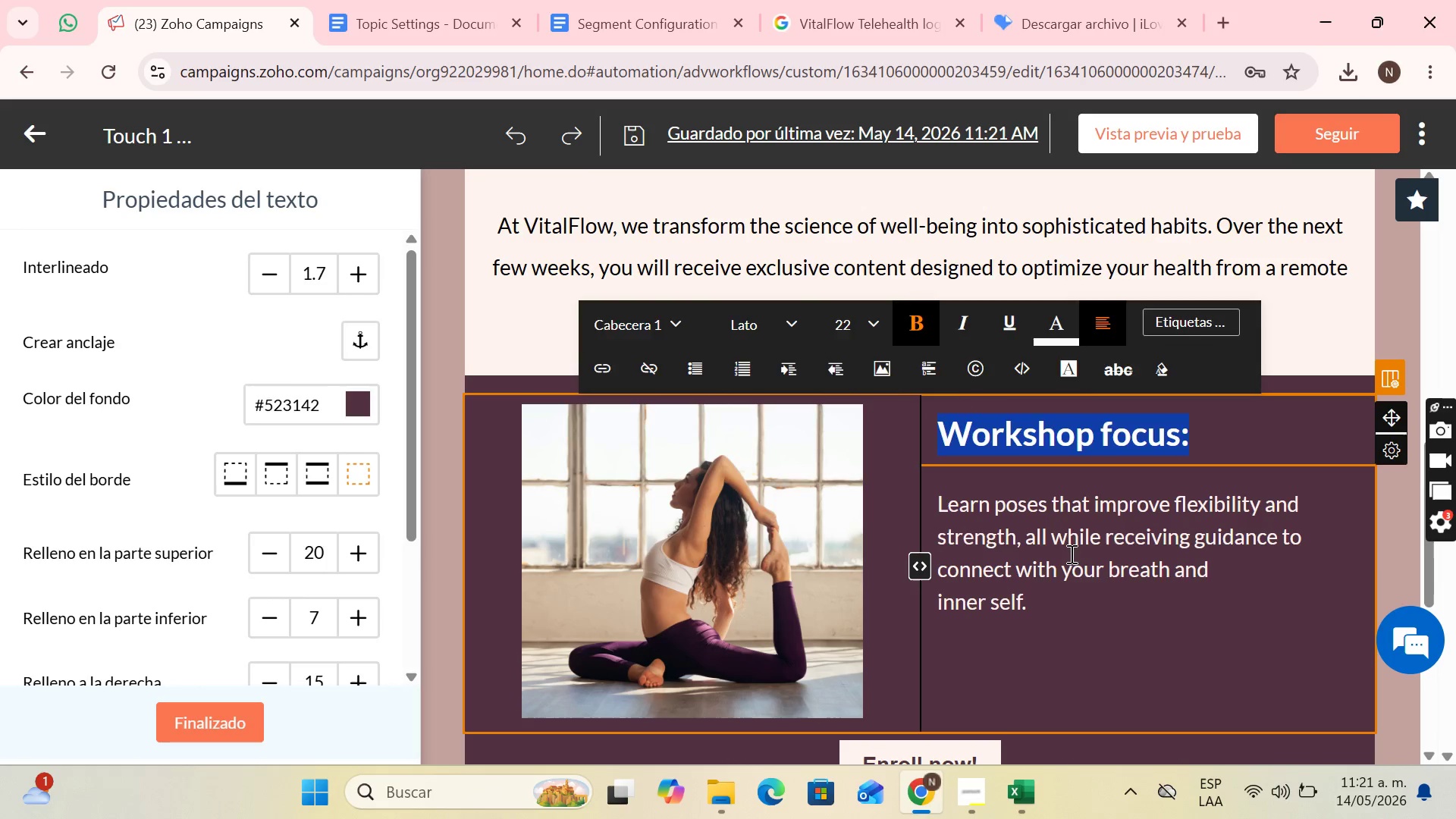 
left_click([1074, 557])
 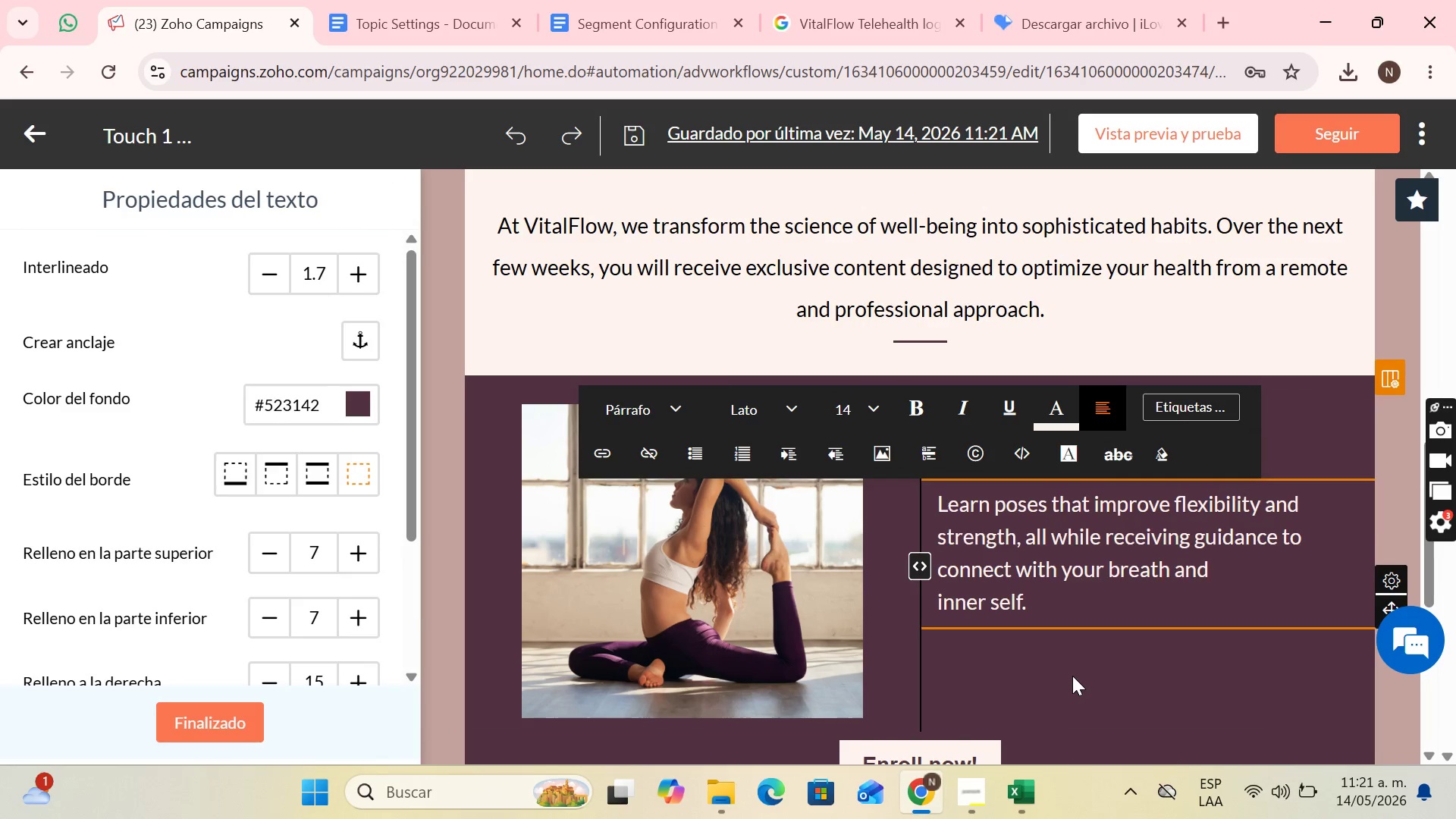 
left_click([1072, 676])
 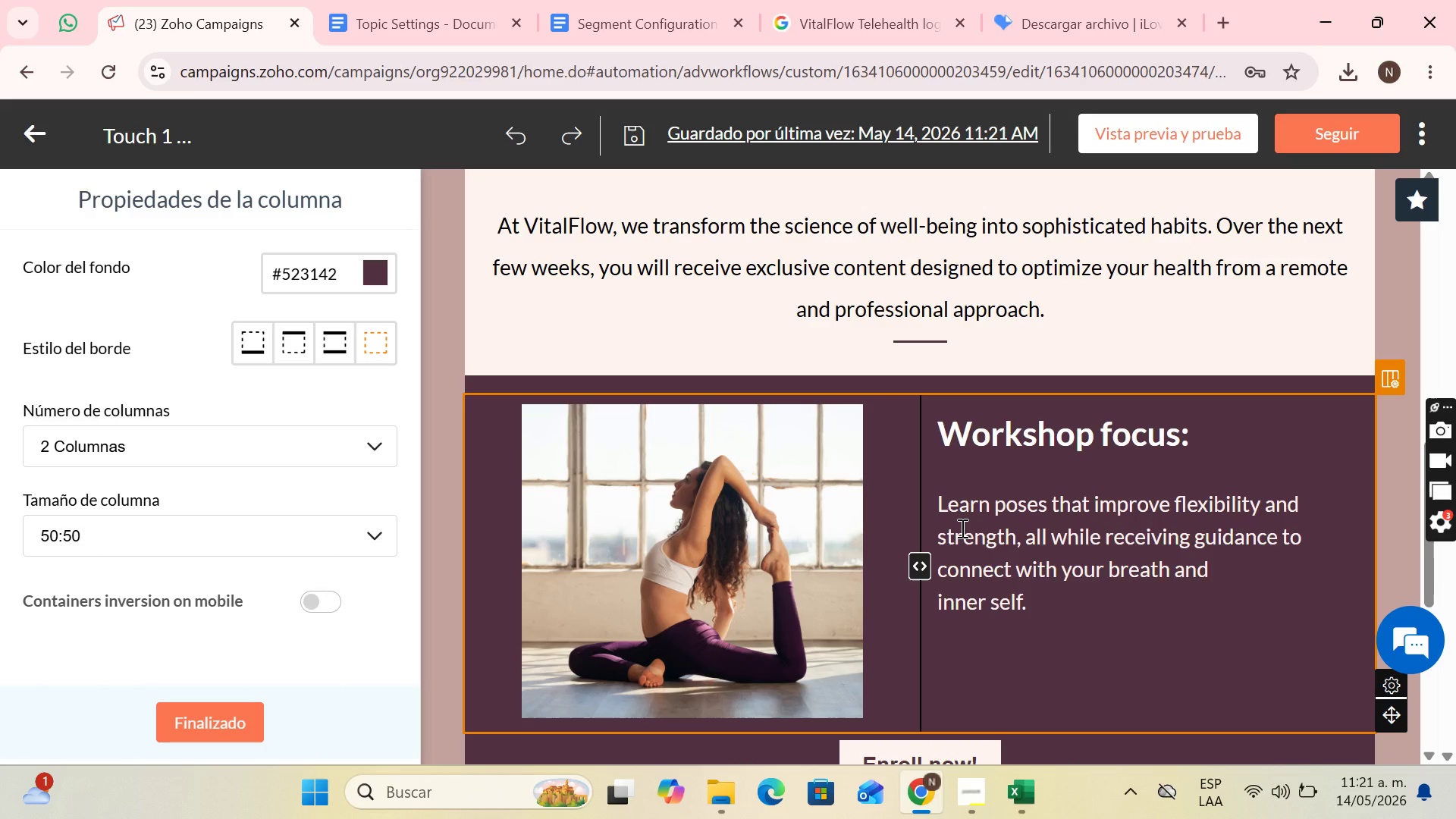 
wait(19.03)
 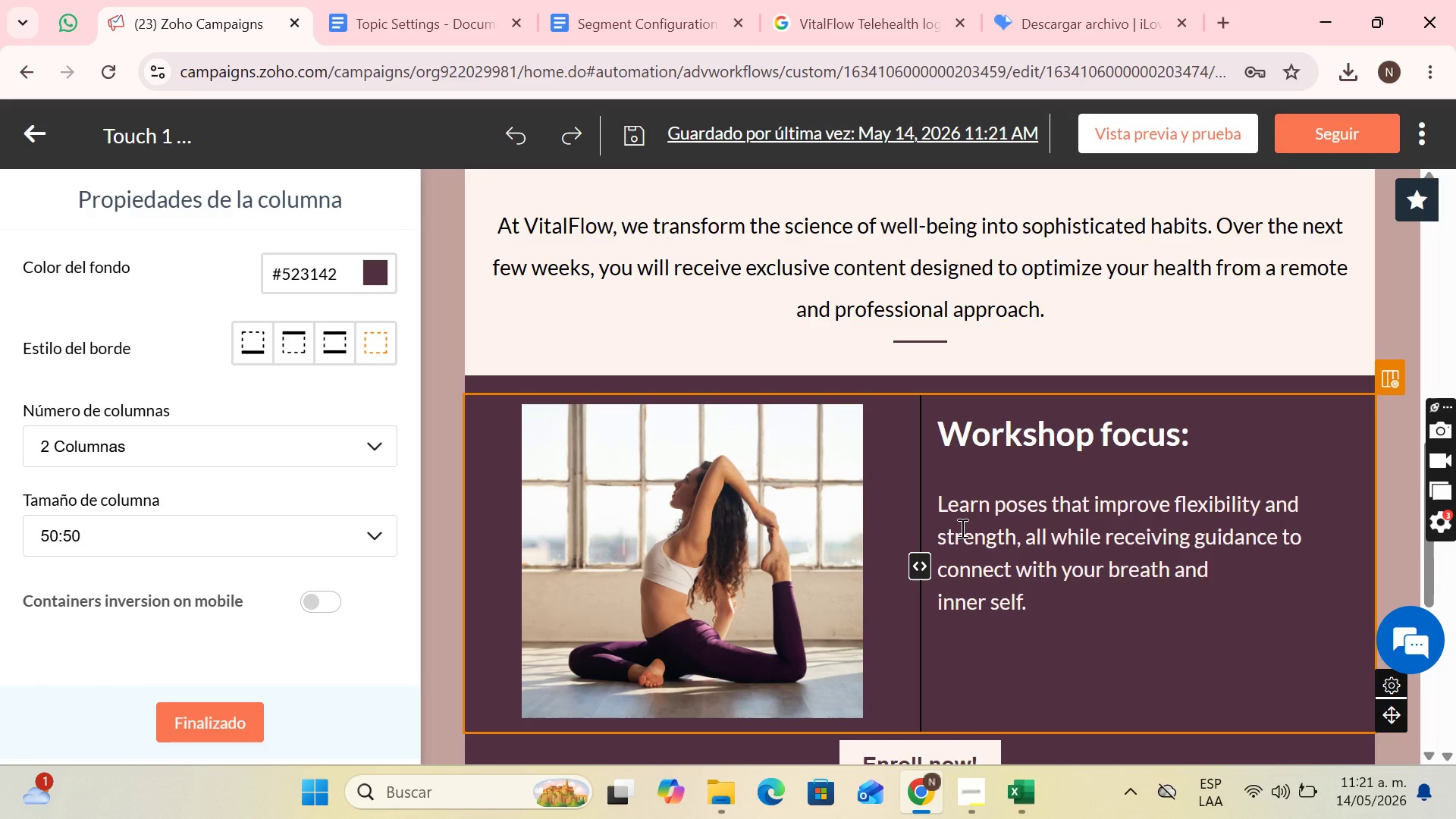 
left_click_drag(start_coordinate=[1181, 434], to_coordinate=[965, 440])
 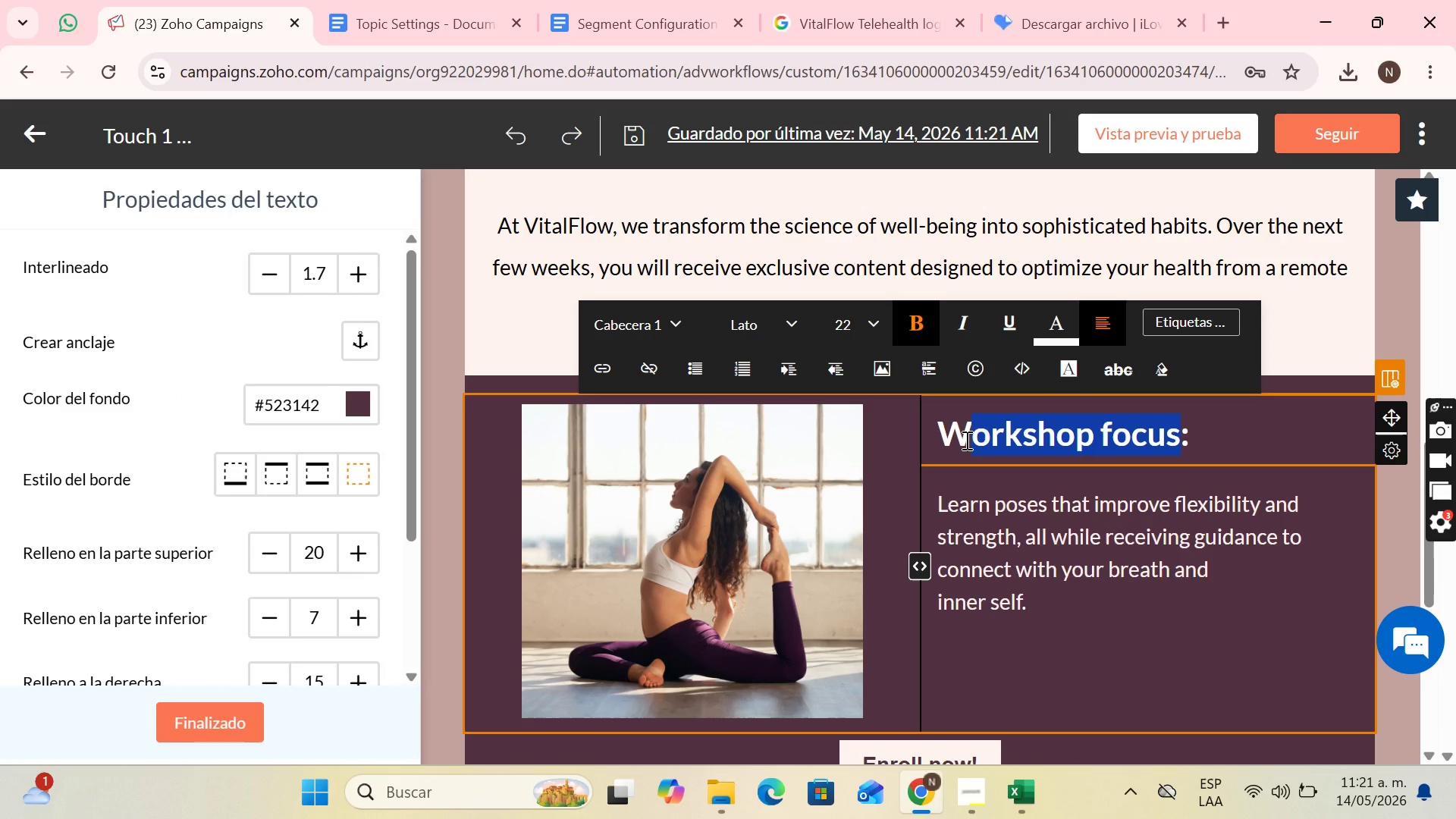 
key(CapsLock)
 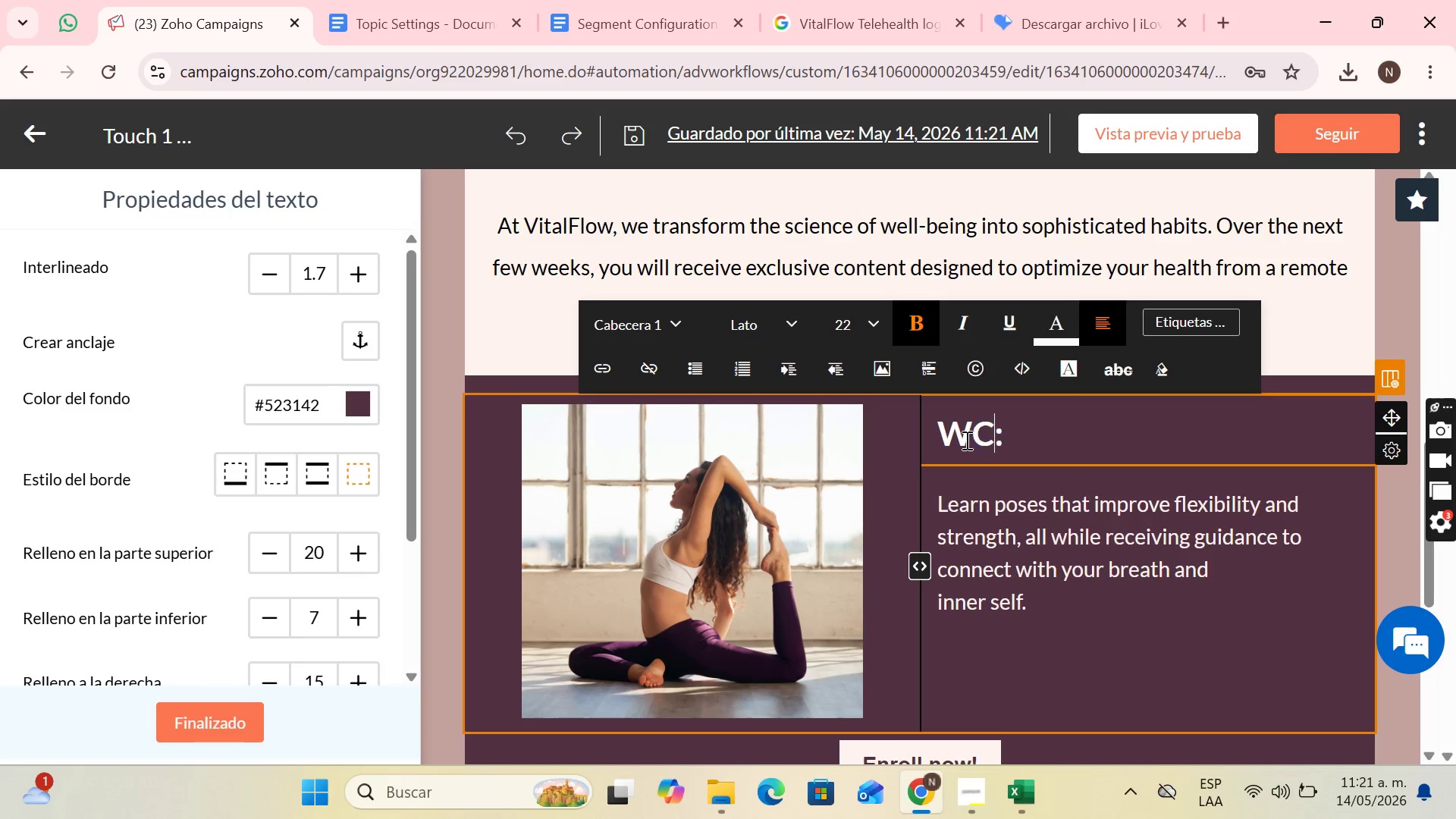 
key(C)
 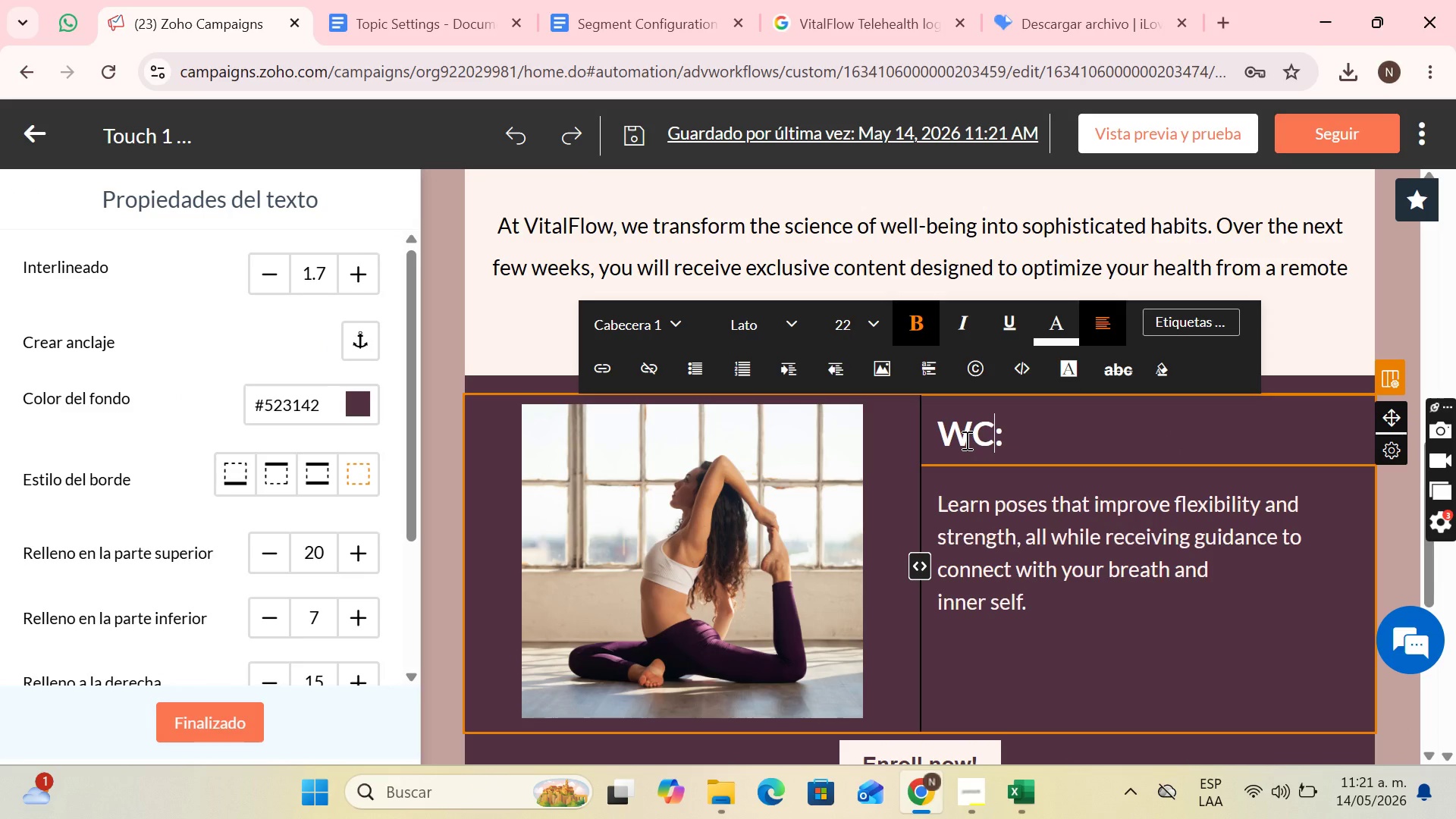 
key(CapsLock)
 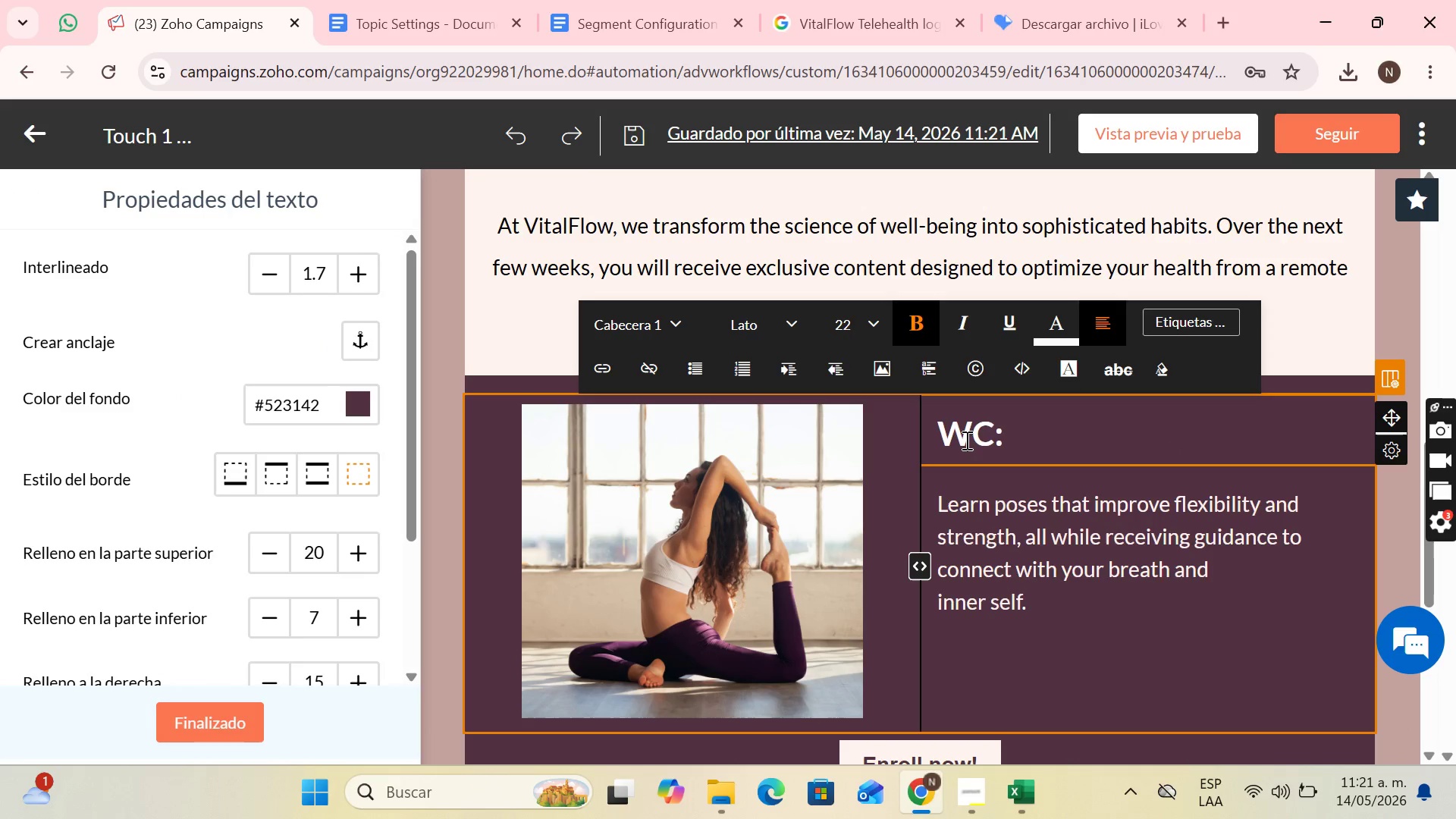 
key(ArrowLeft)
 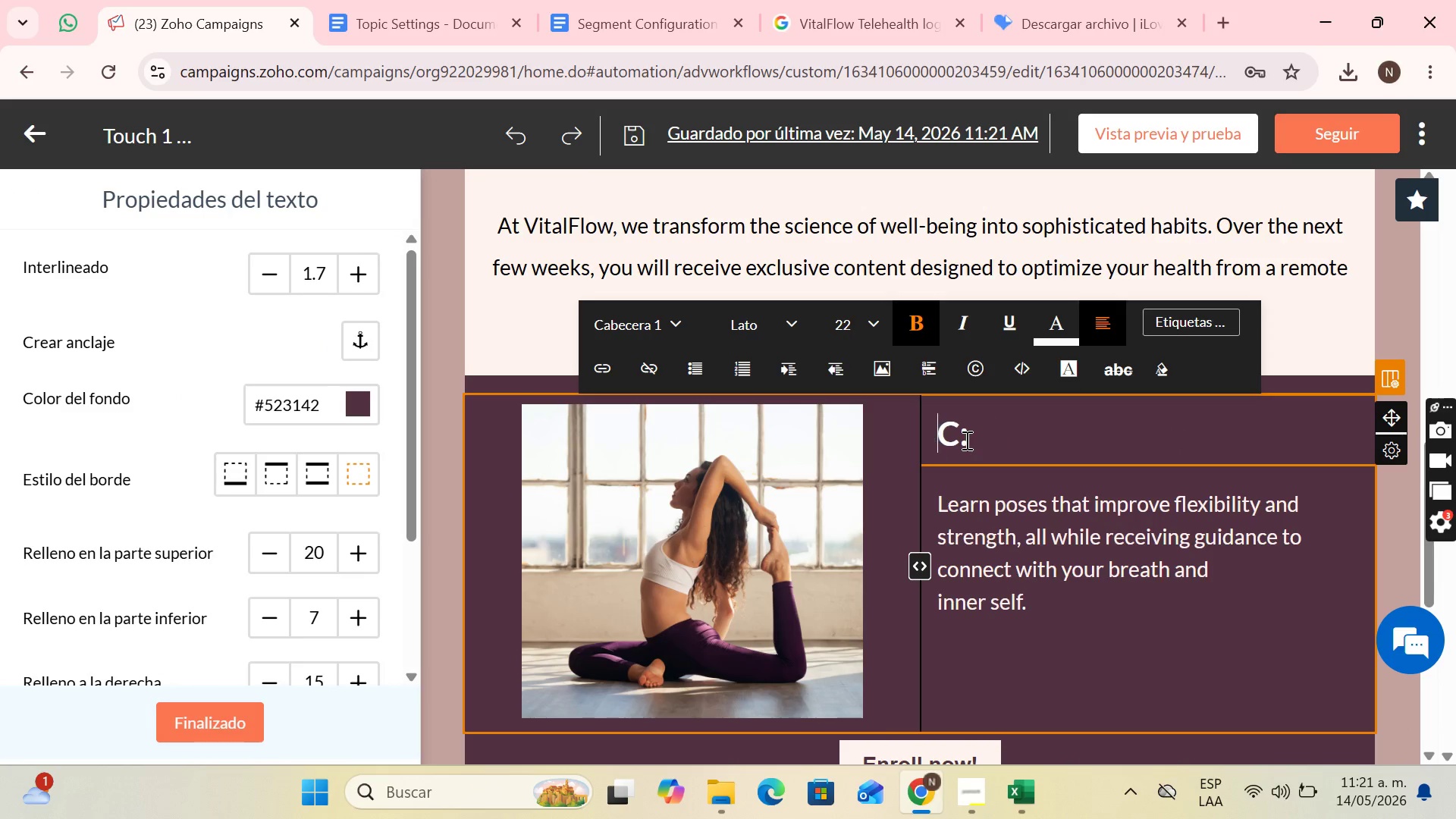 
key(Backspace)
 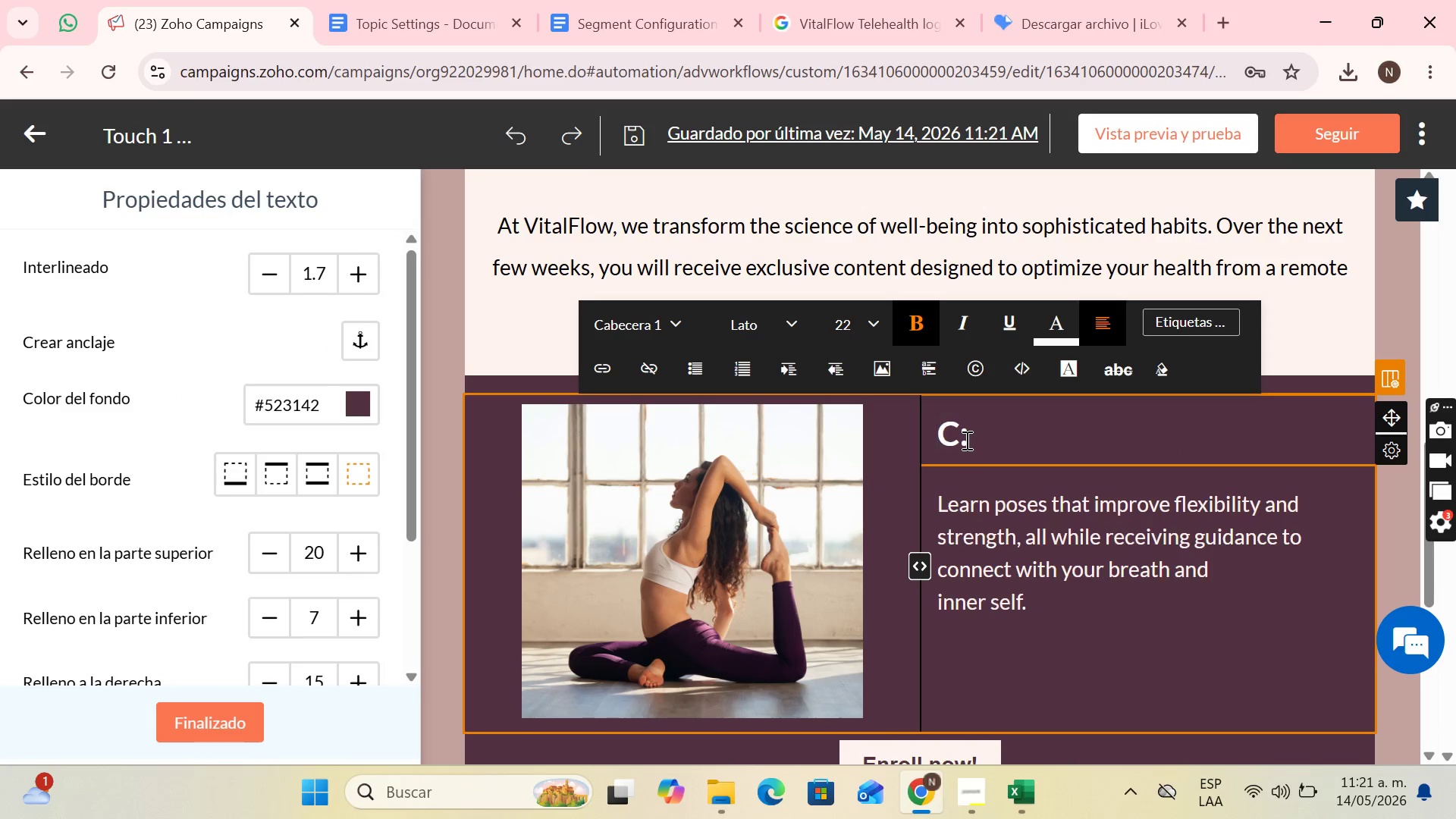 
key(ArrowRight)
 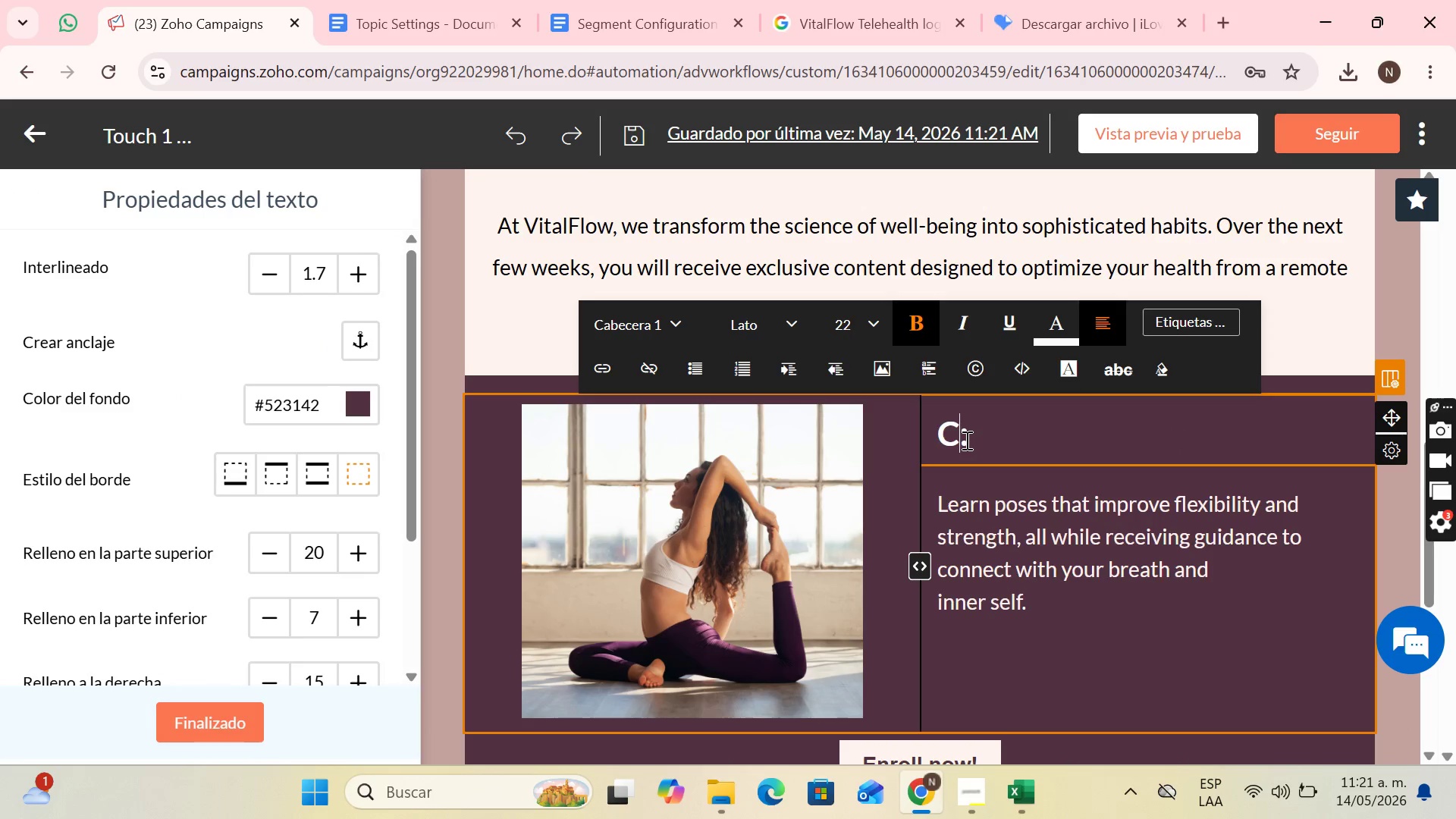 
type(oach;s Advice)
 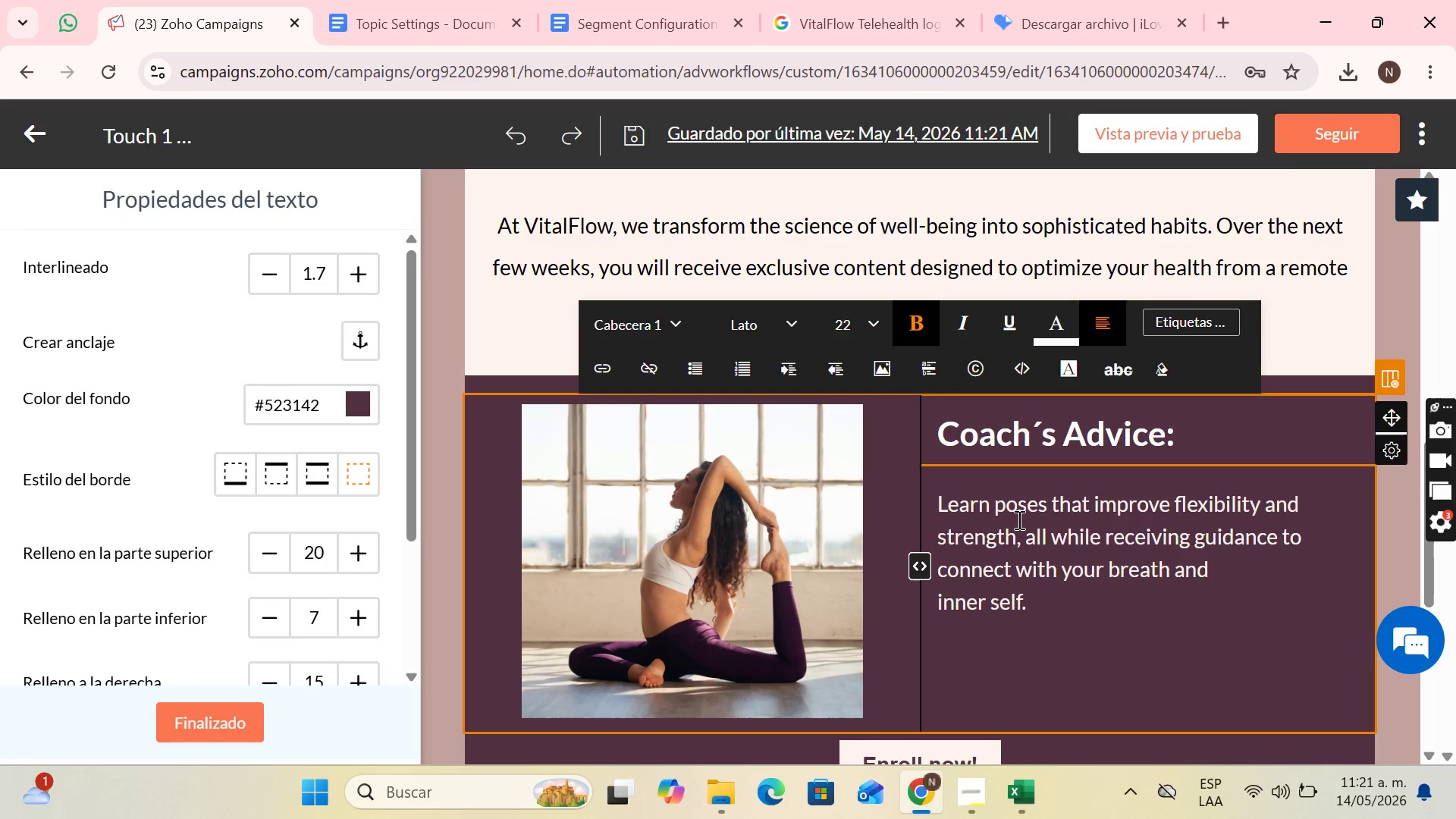 
left_click([1018, 522])
 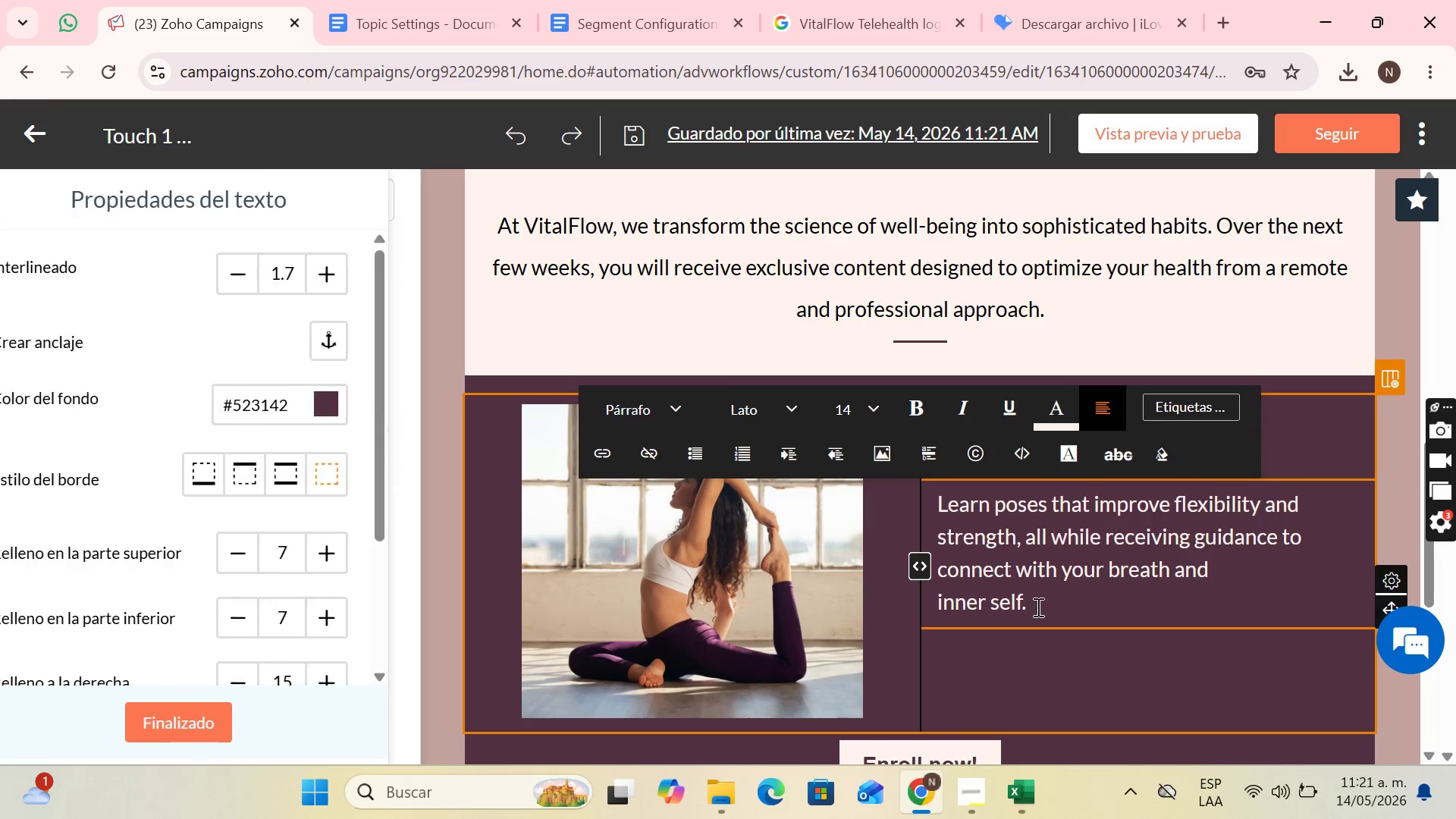 
left_click_drag(start_coordinate=[1037, 607], to_coordinate=[950, 504])
 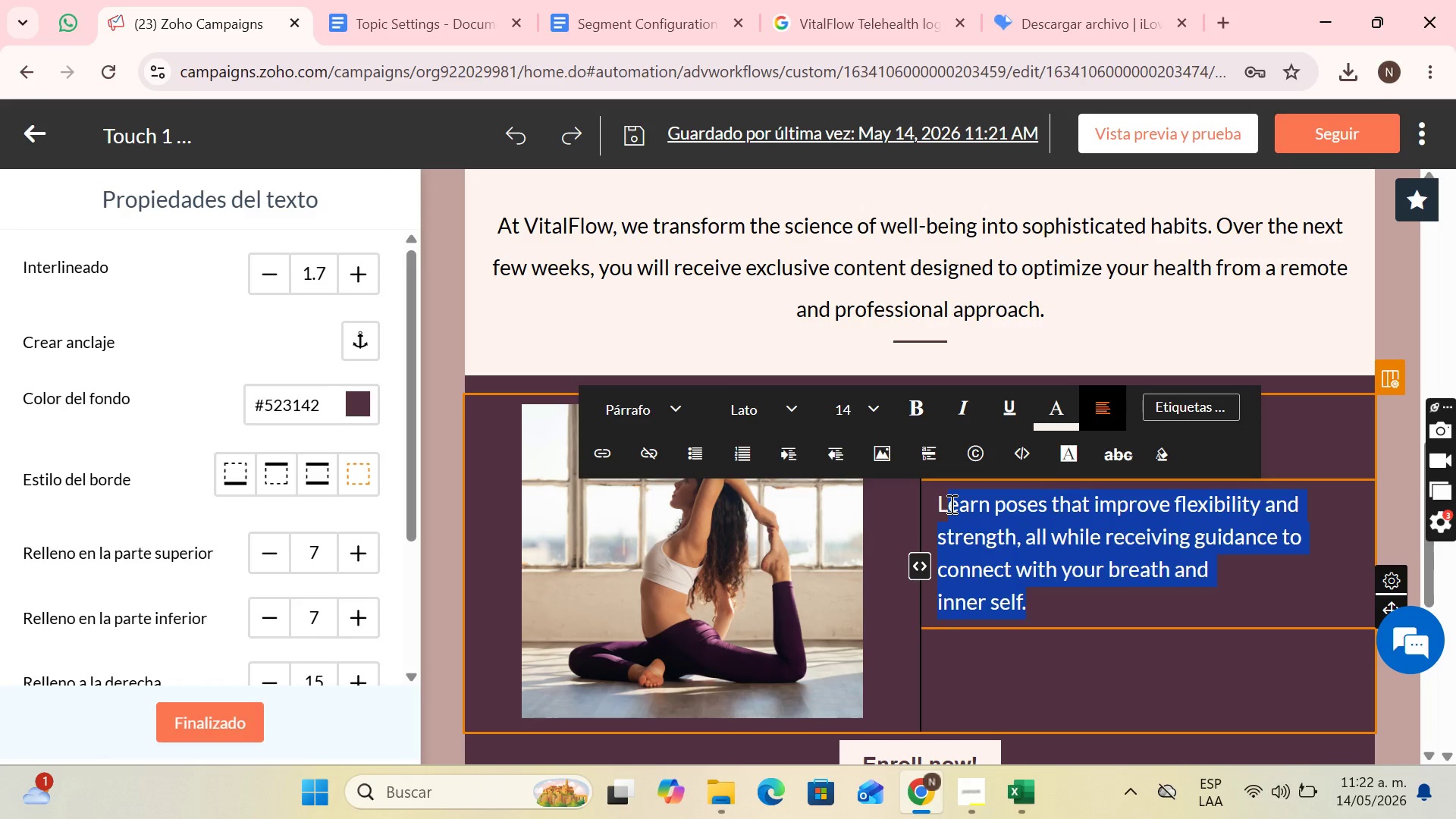 
wait(11.98)
 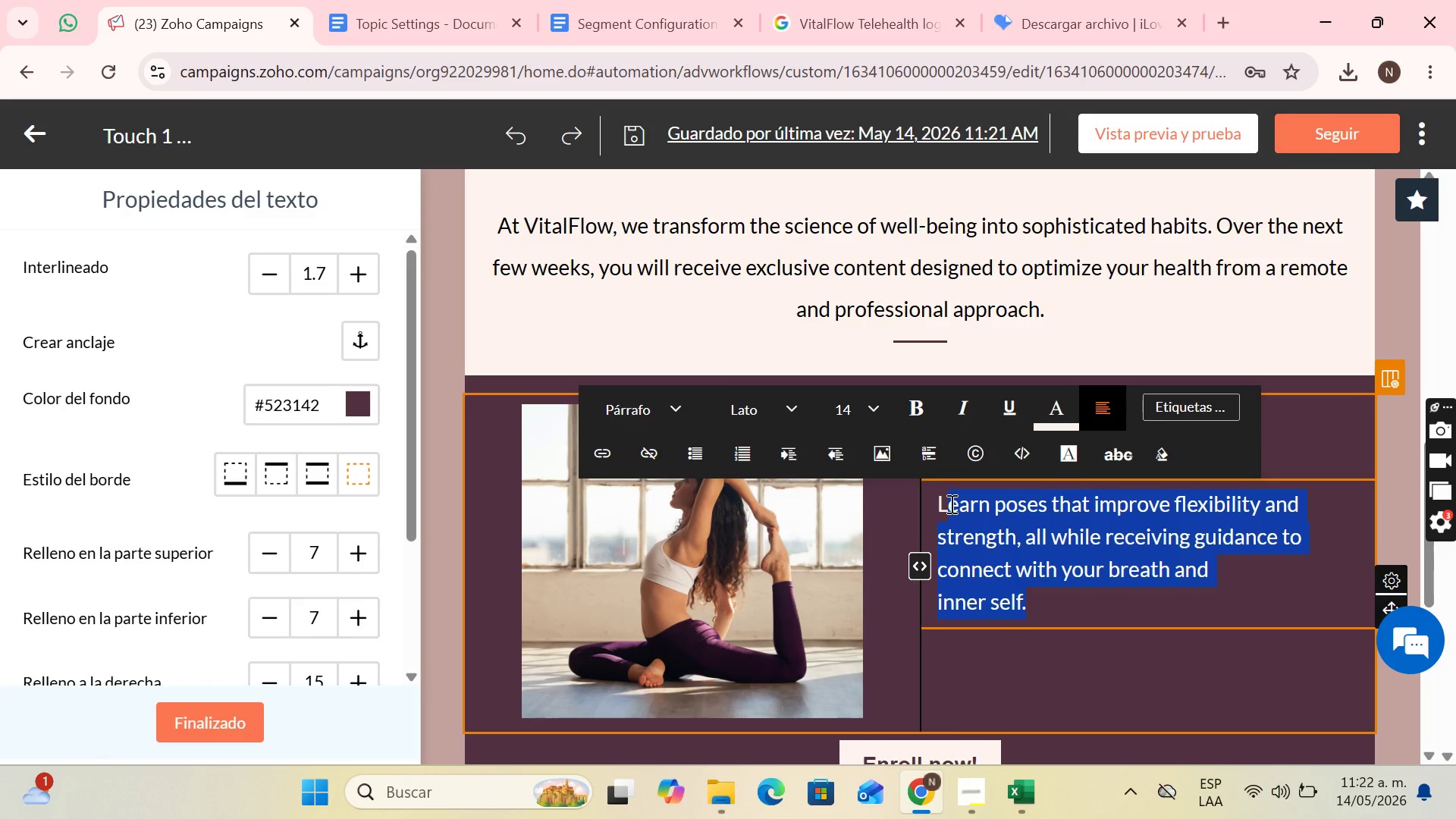 
key(C)
 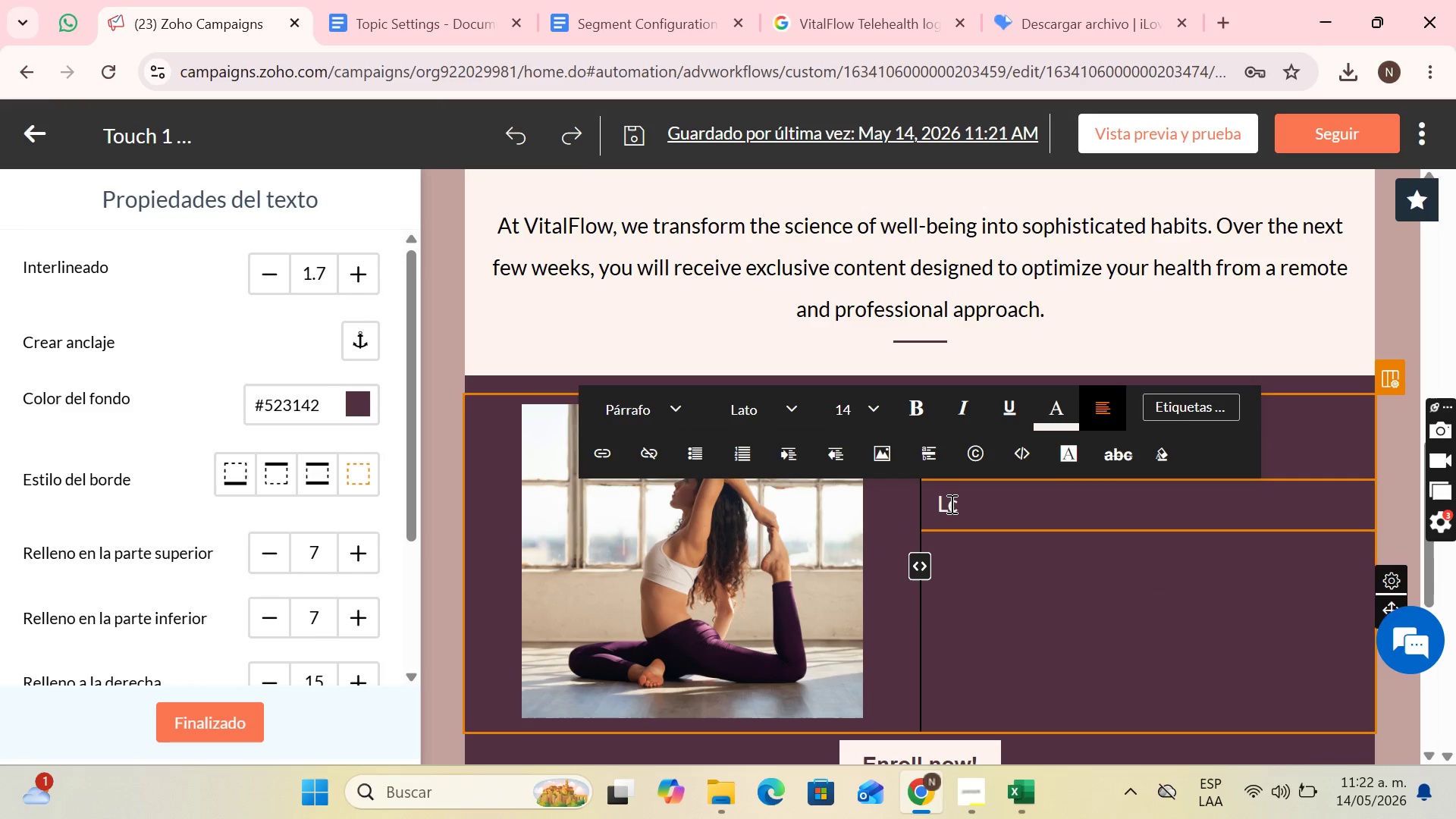 
key(Backspace)
 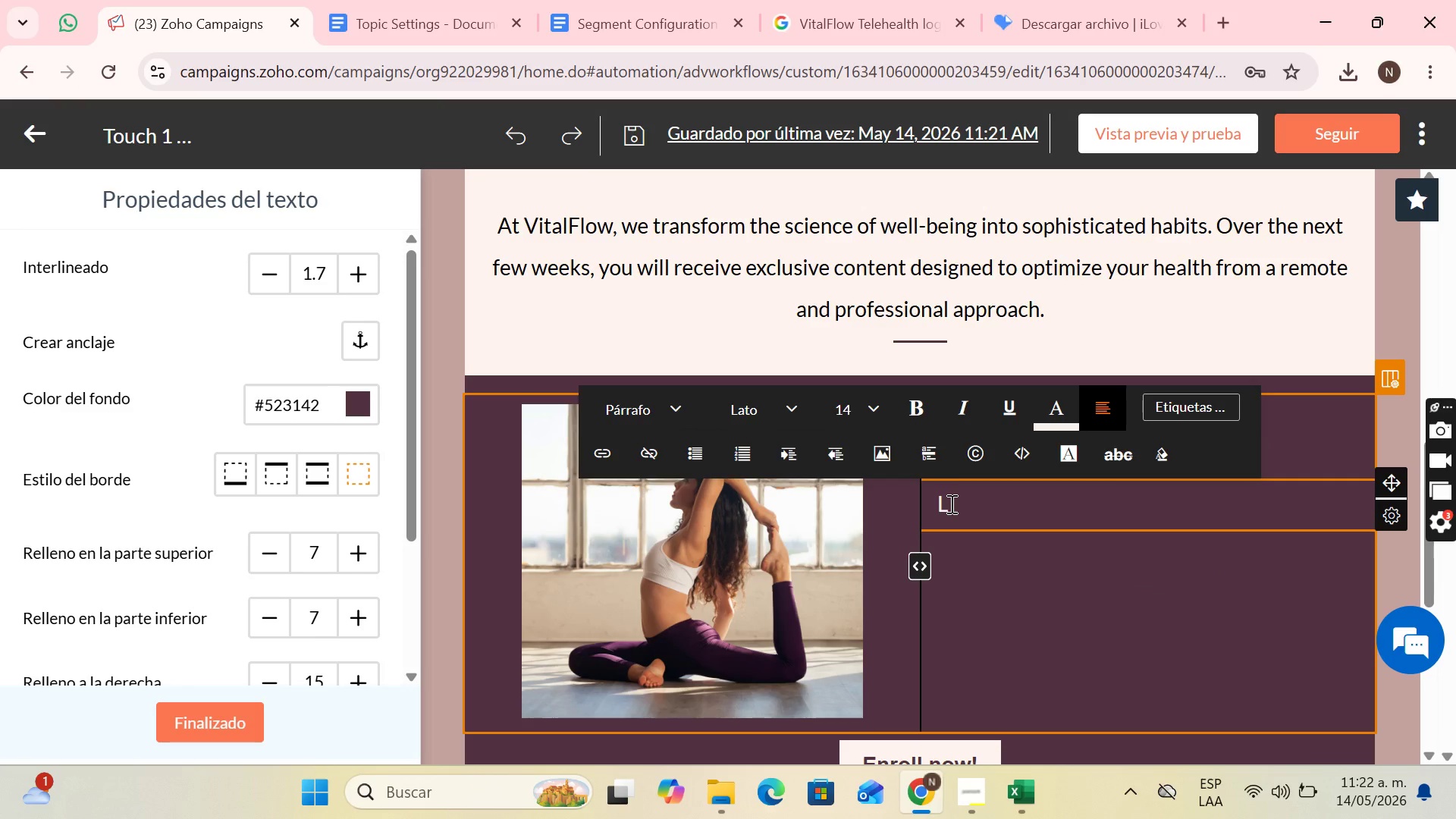 
key(CapsLock)
 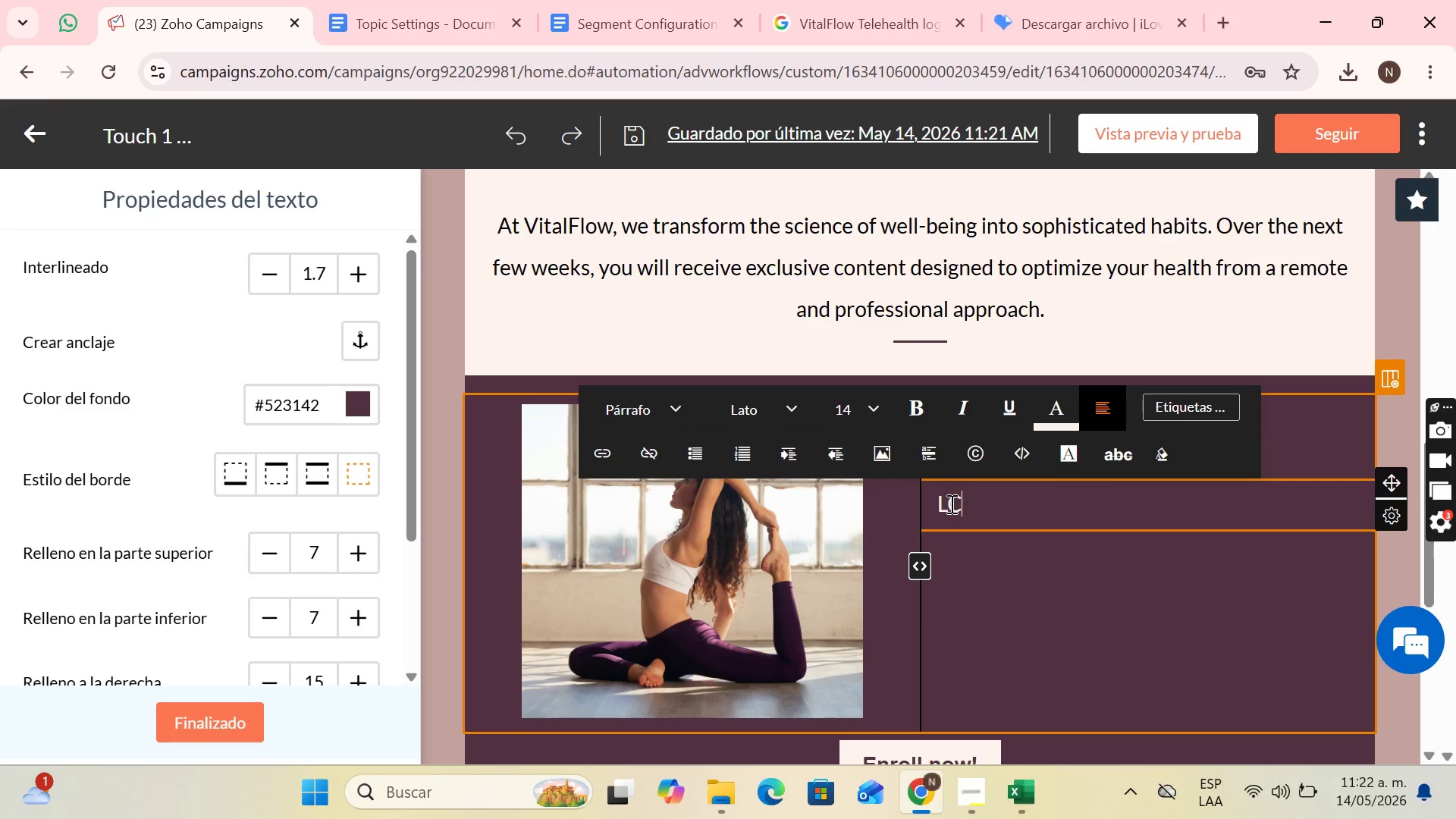 
key(C)
 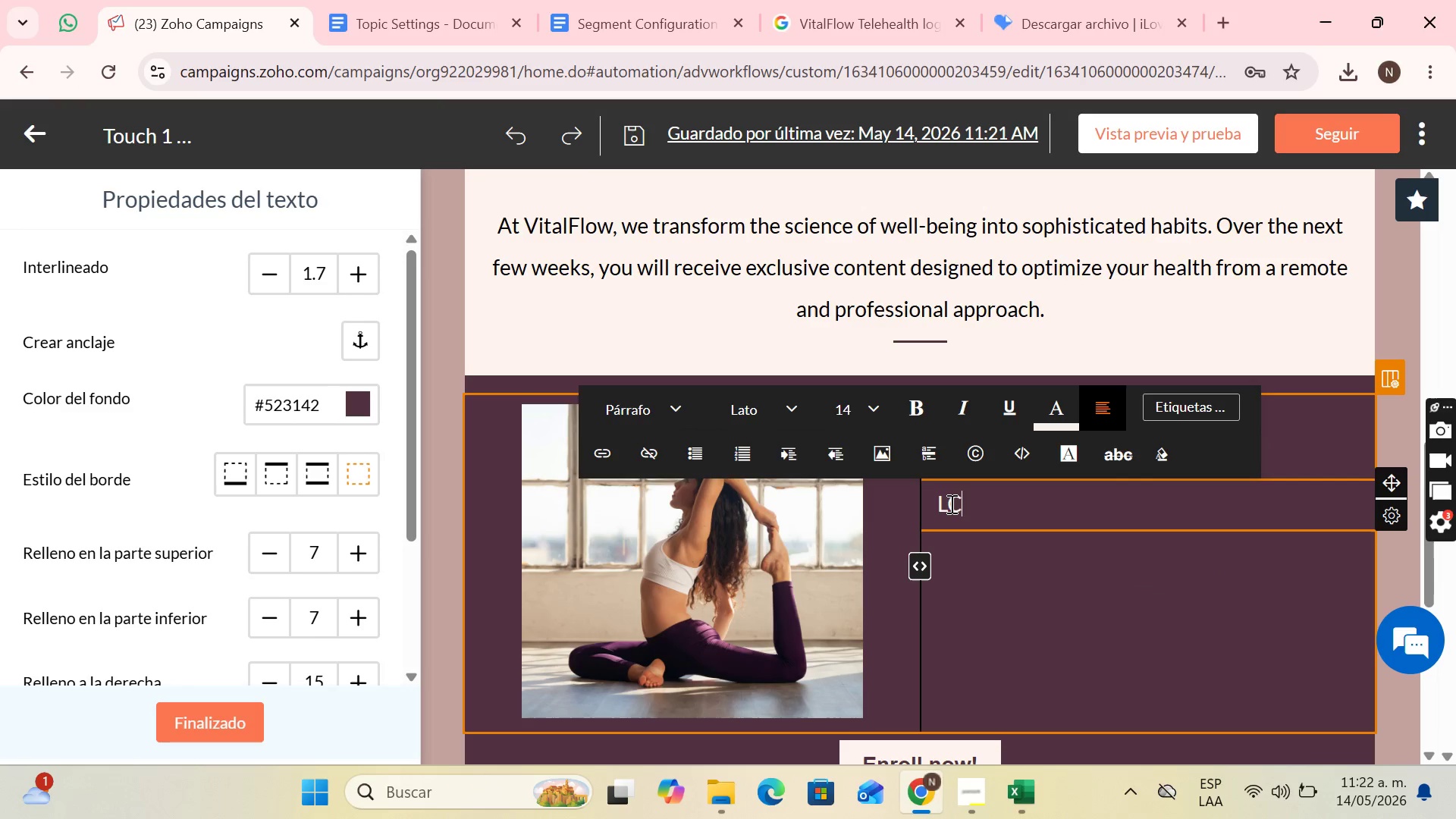 
key(CapsLock)
 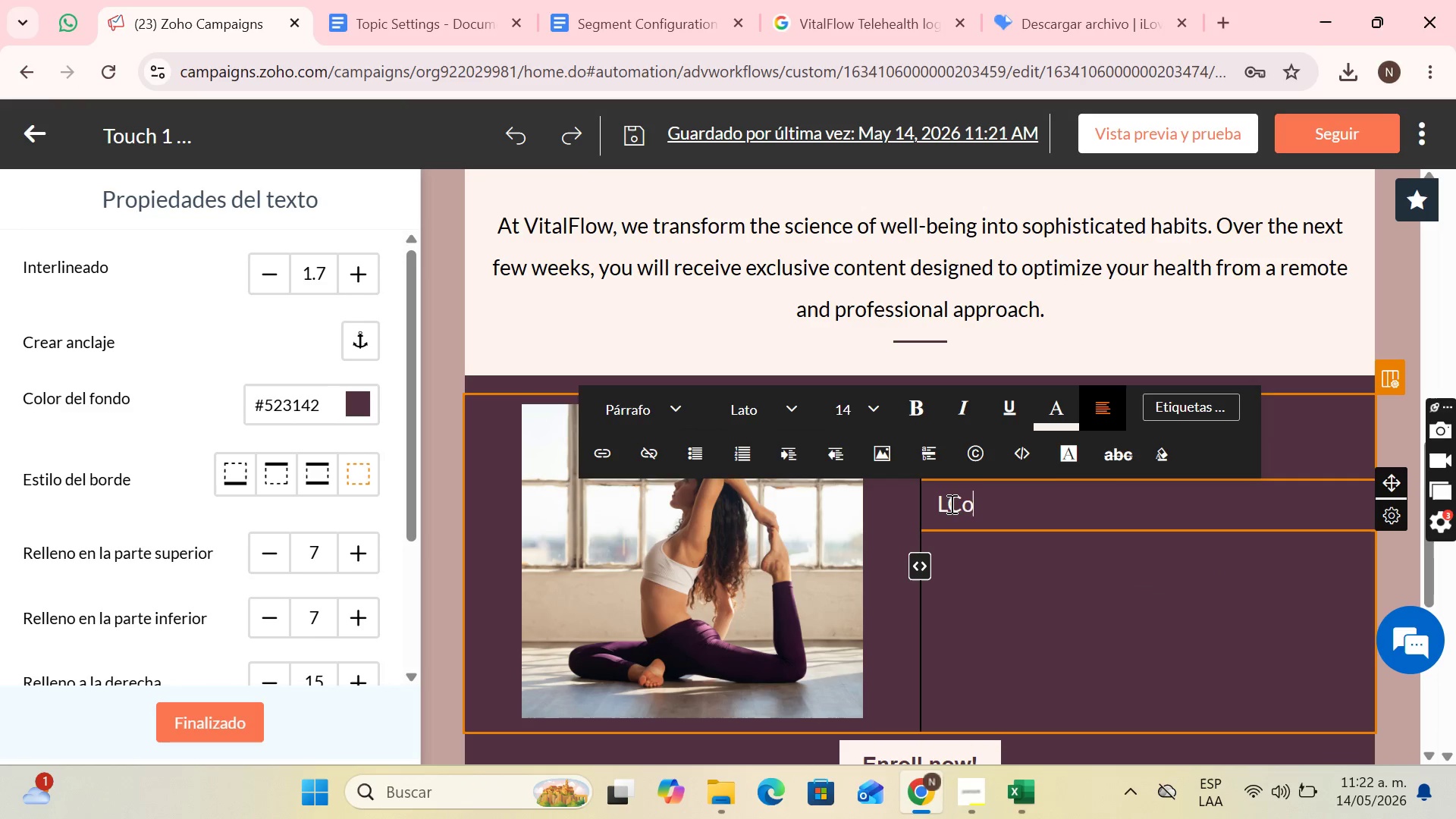 
key(O)
 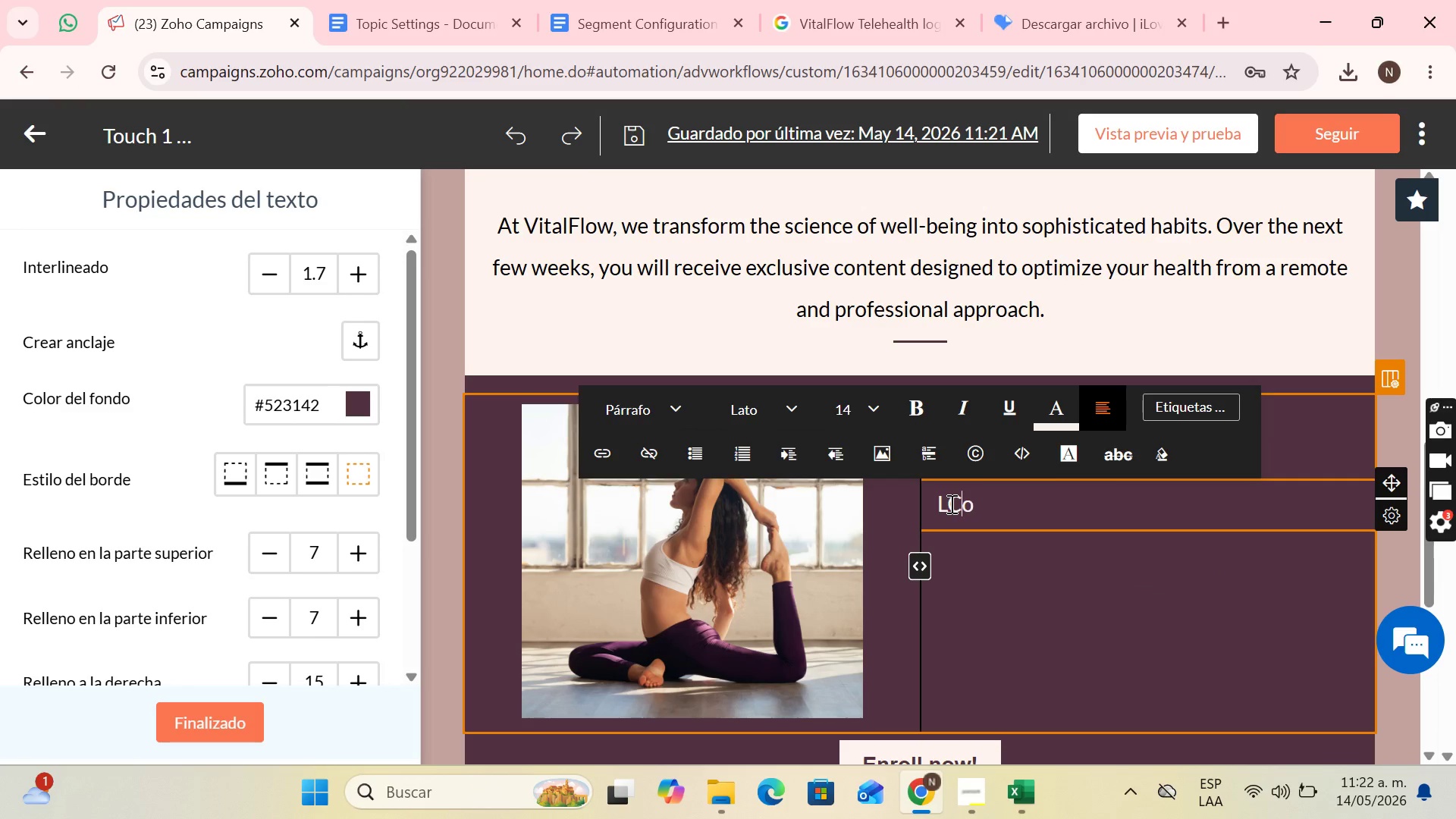 
key(ArrowLeft)
 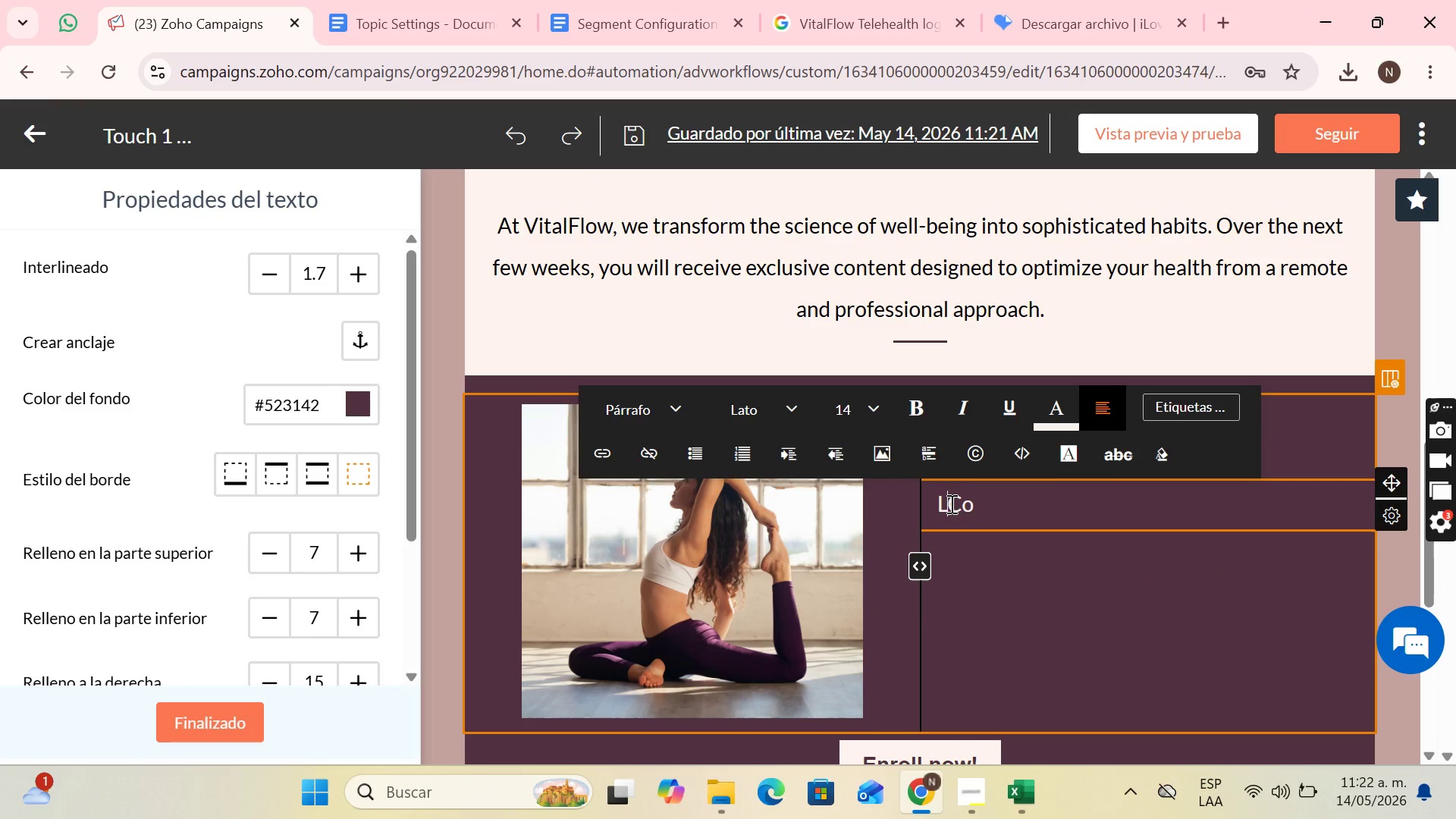 
key(ArrowLeft)
 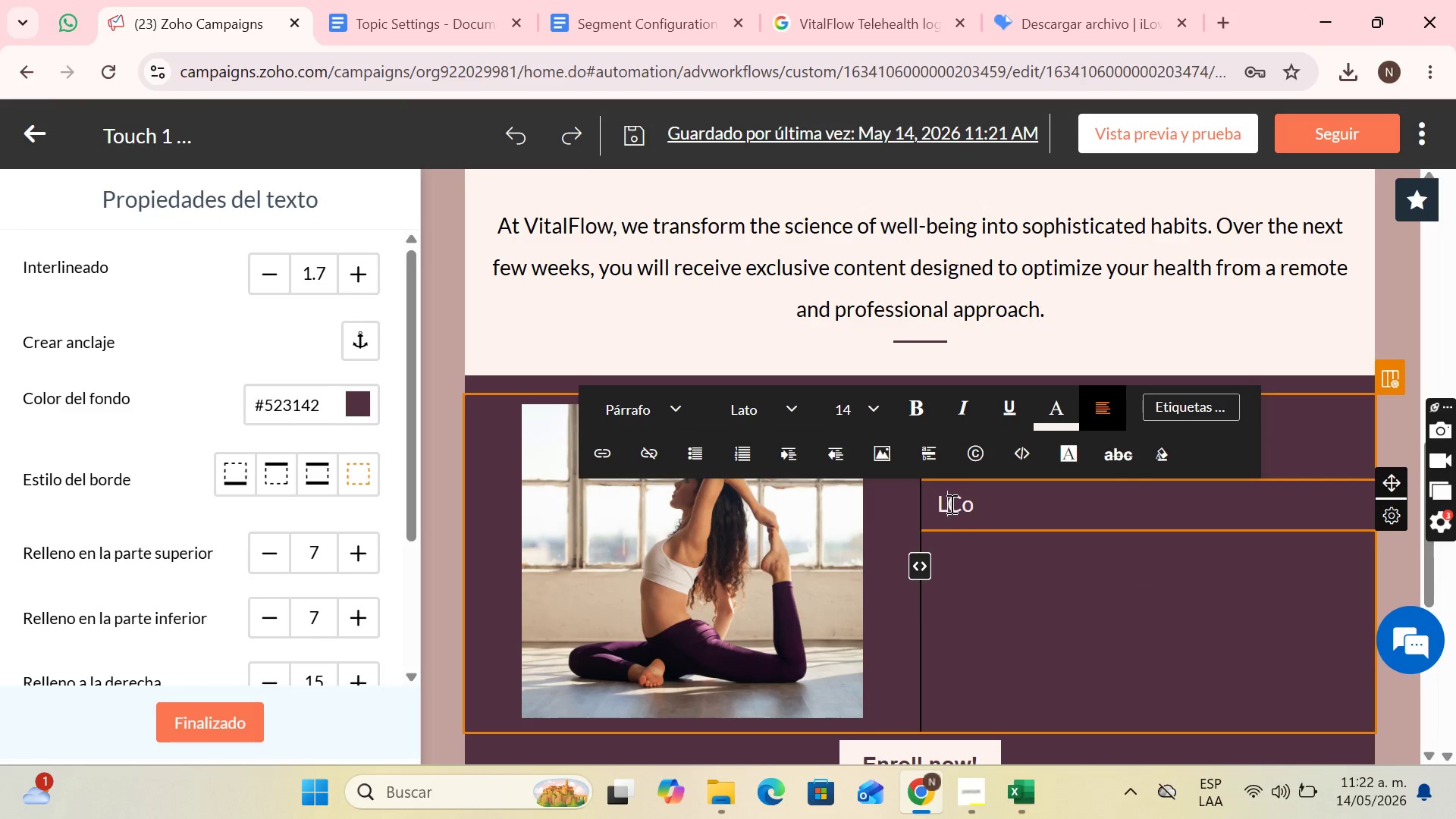 
key(Backspace)
 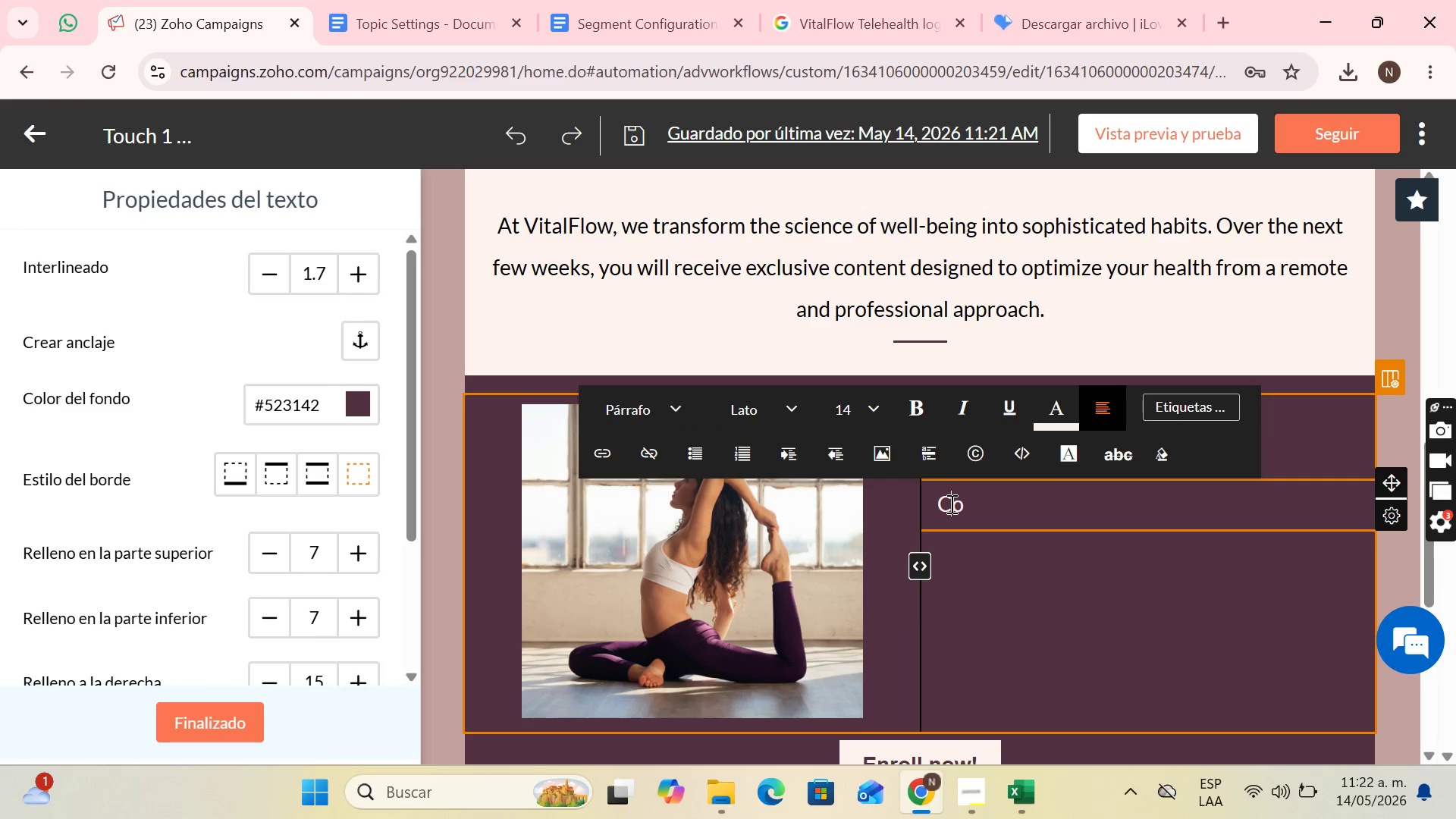 
key(ArrowRight)
 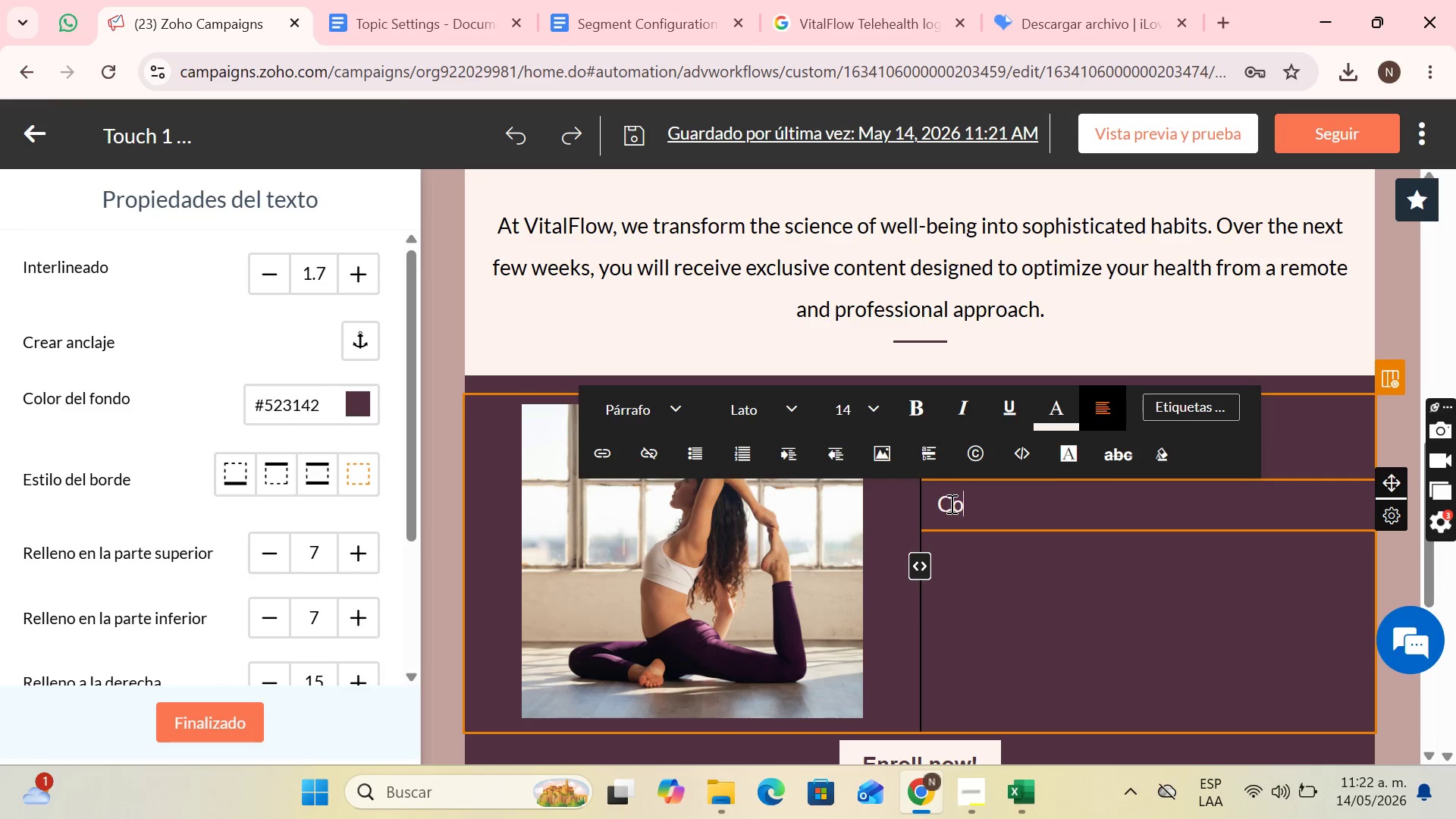 
key(ArrowRight)
 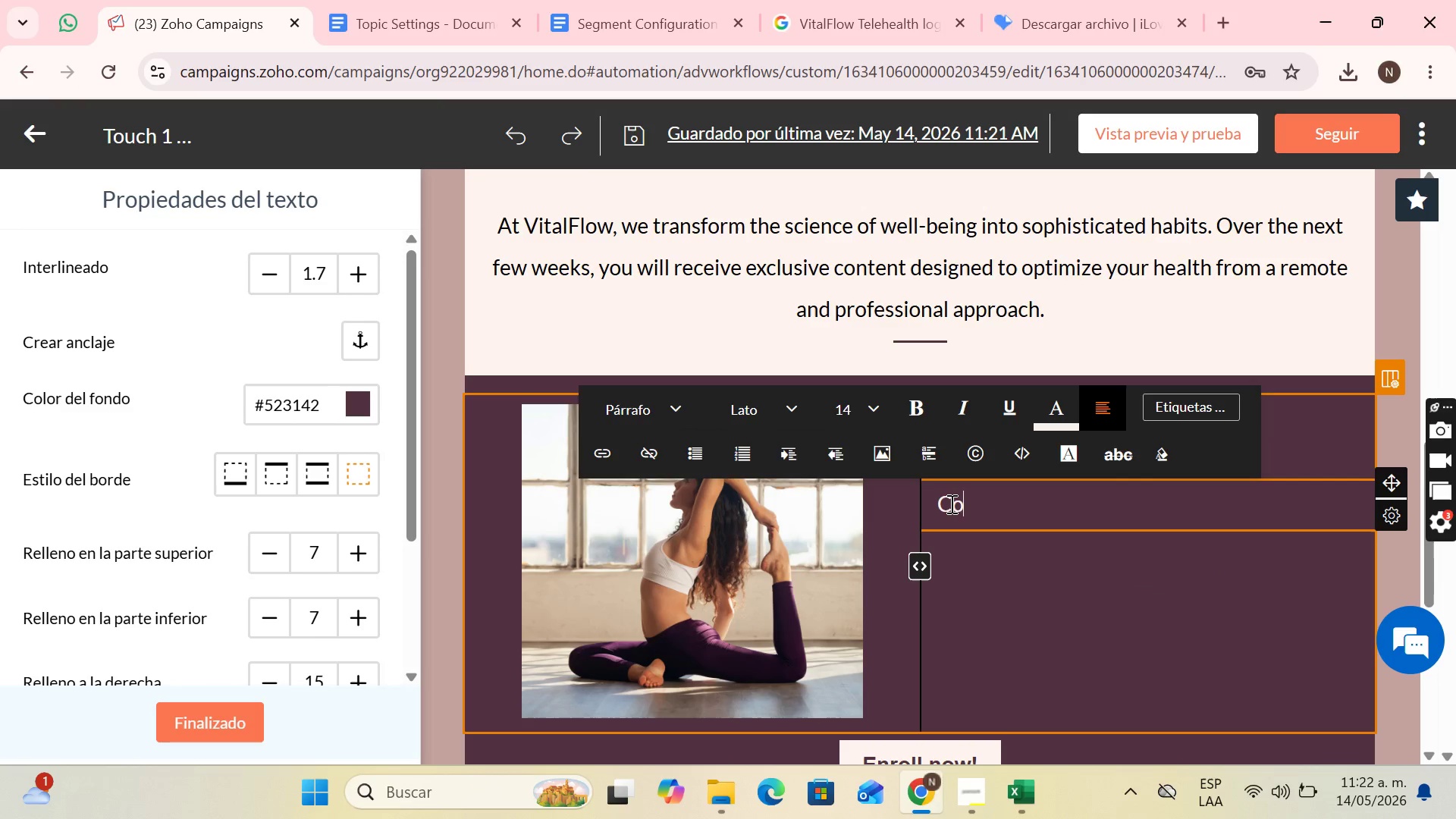 
type(nsistency beats intensity. Start today with 5 minutes of conscious brw)
key(Backspace)
type(eathing before your first meeting)
 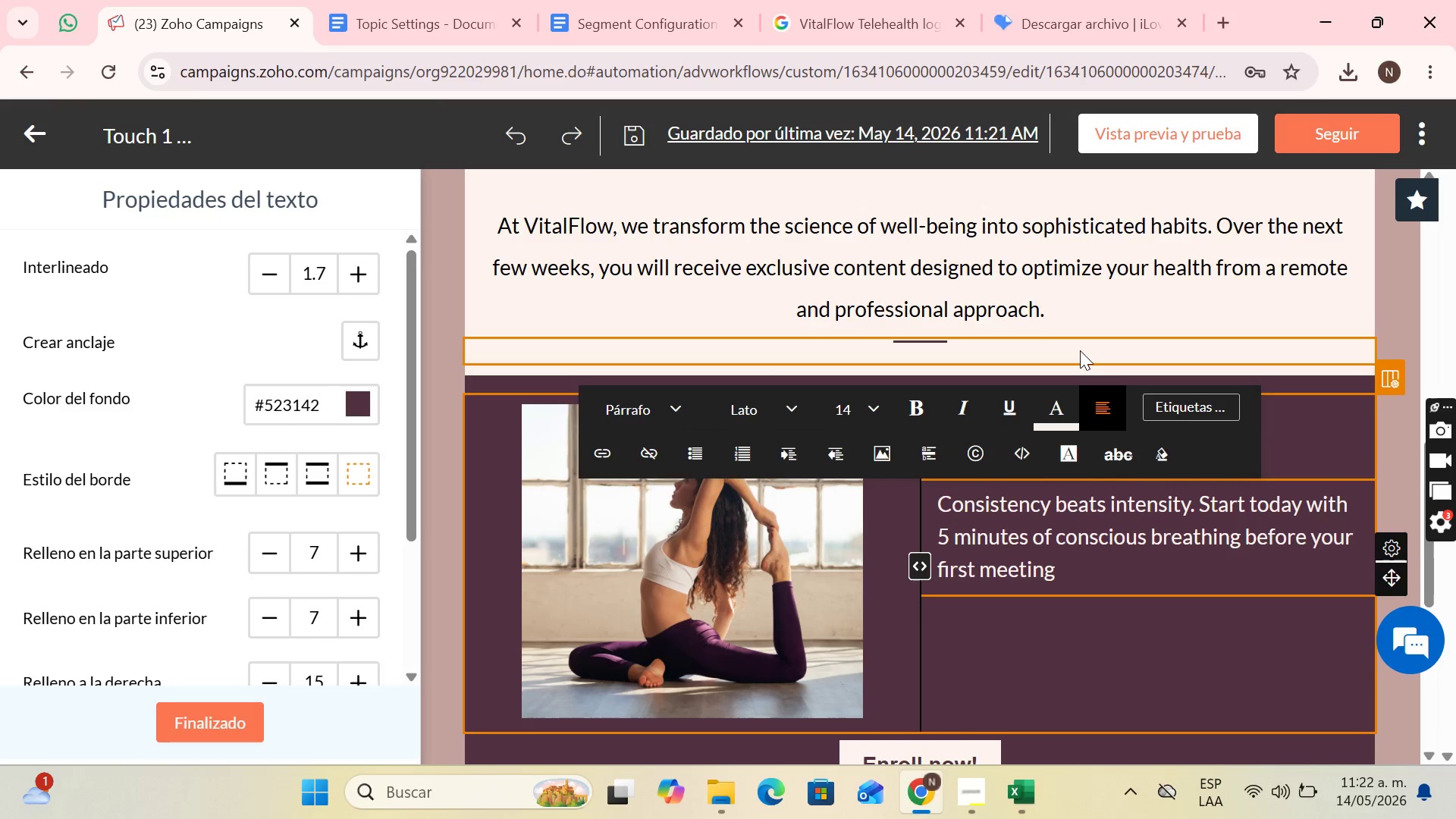 
key(Period)
 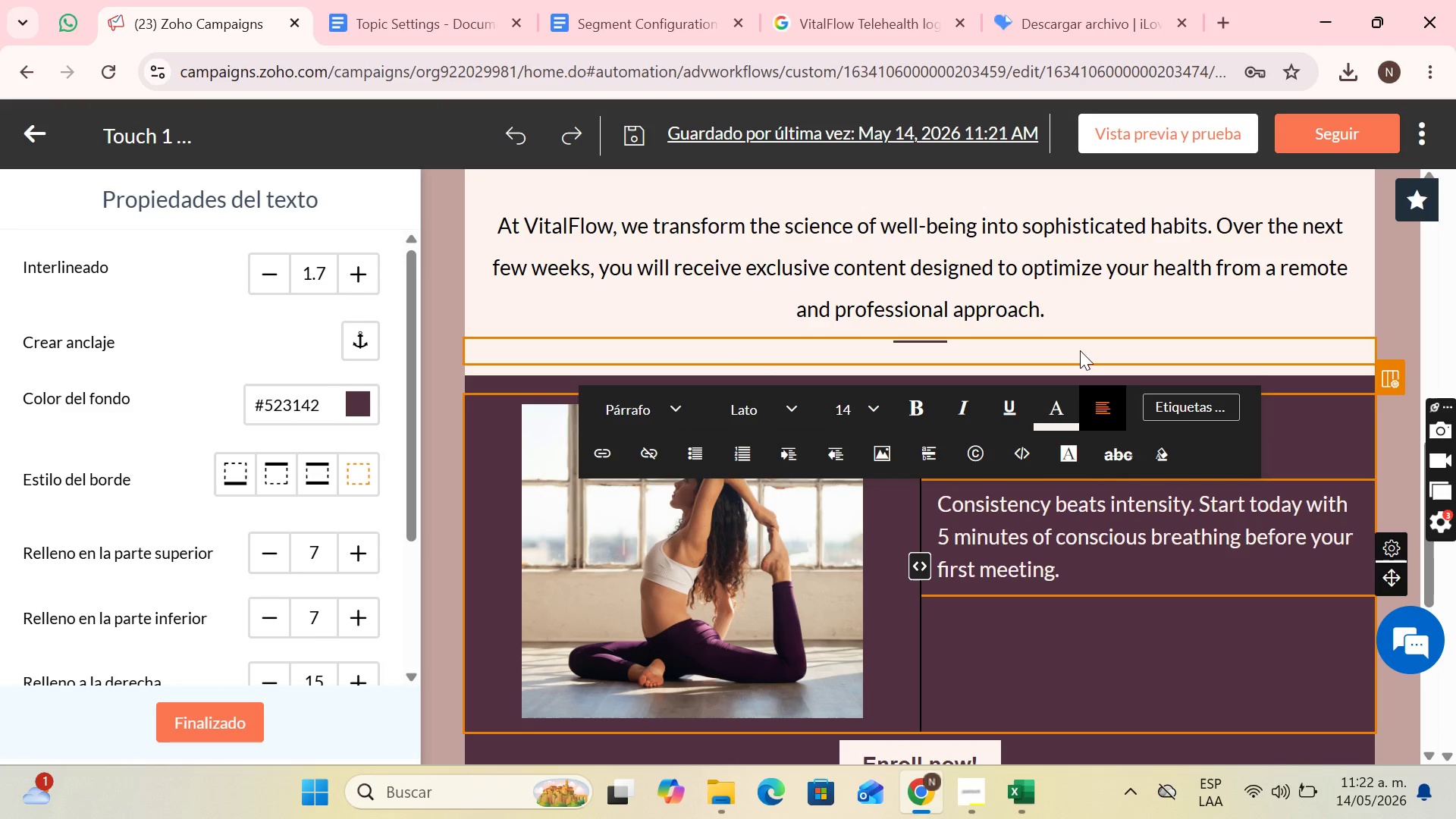 
wait(5.42)
 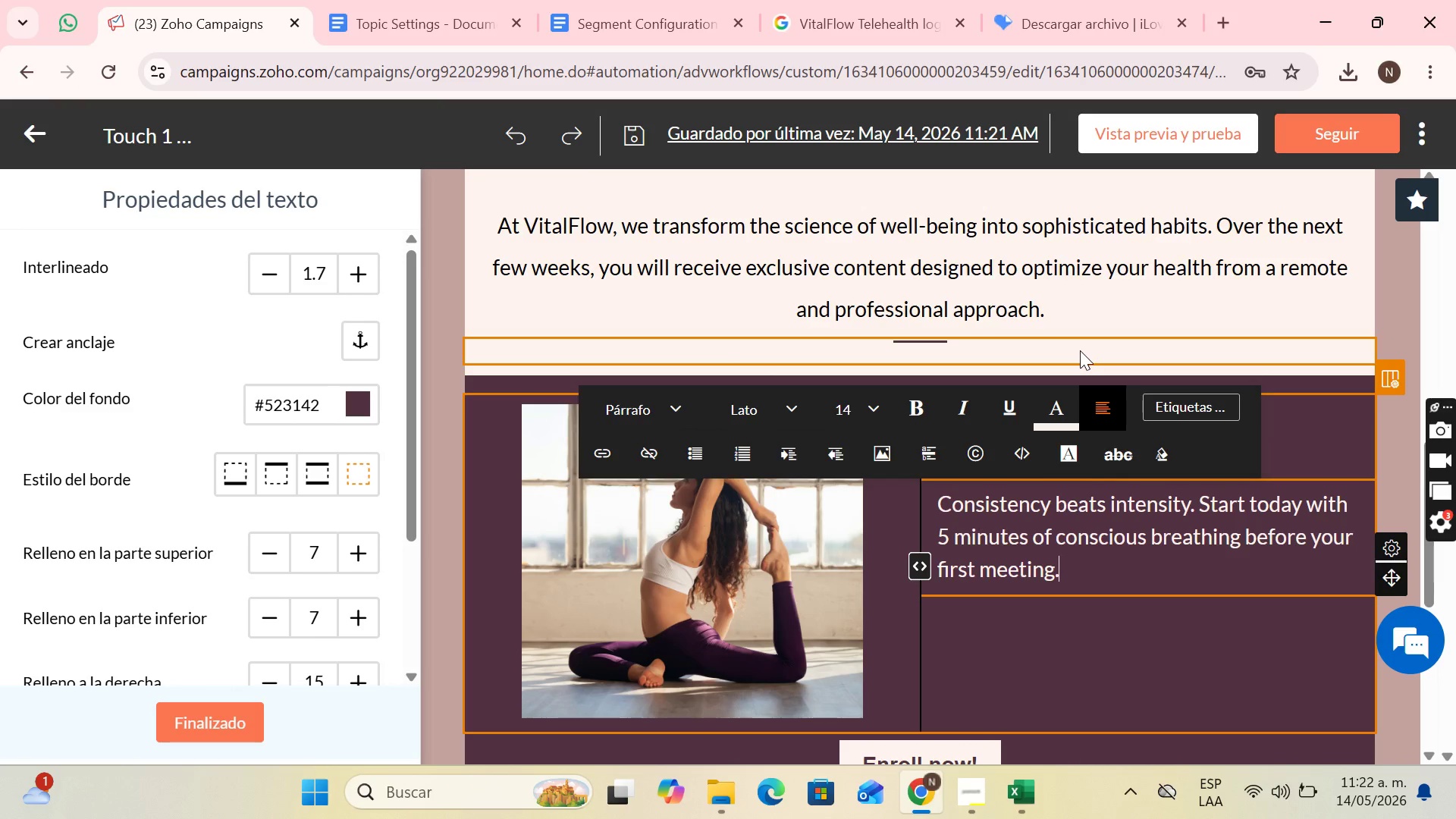 
scroll: coordinate [1068, 365], scroll_direction: down, amount: 3.0
 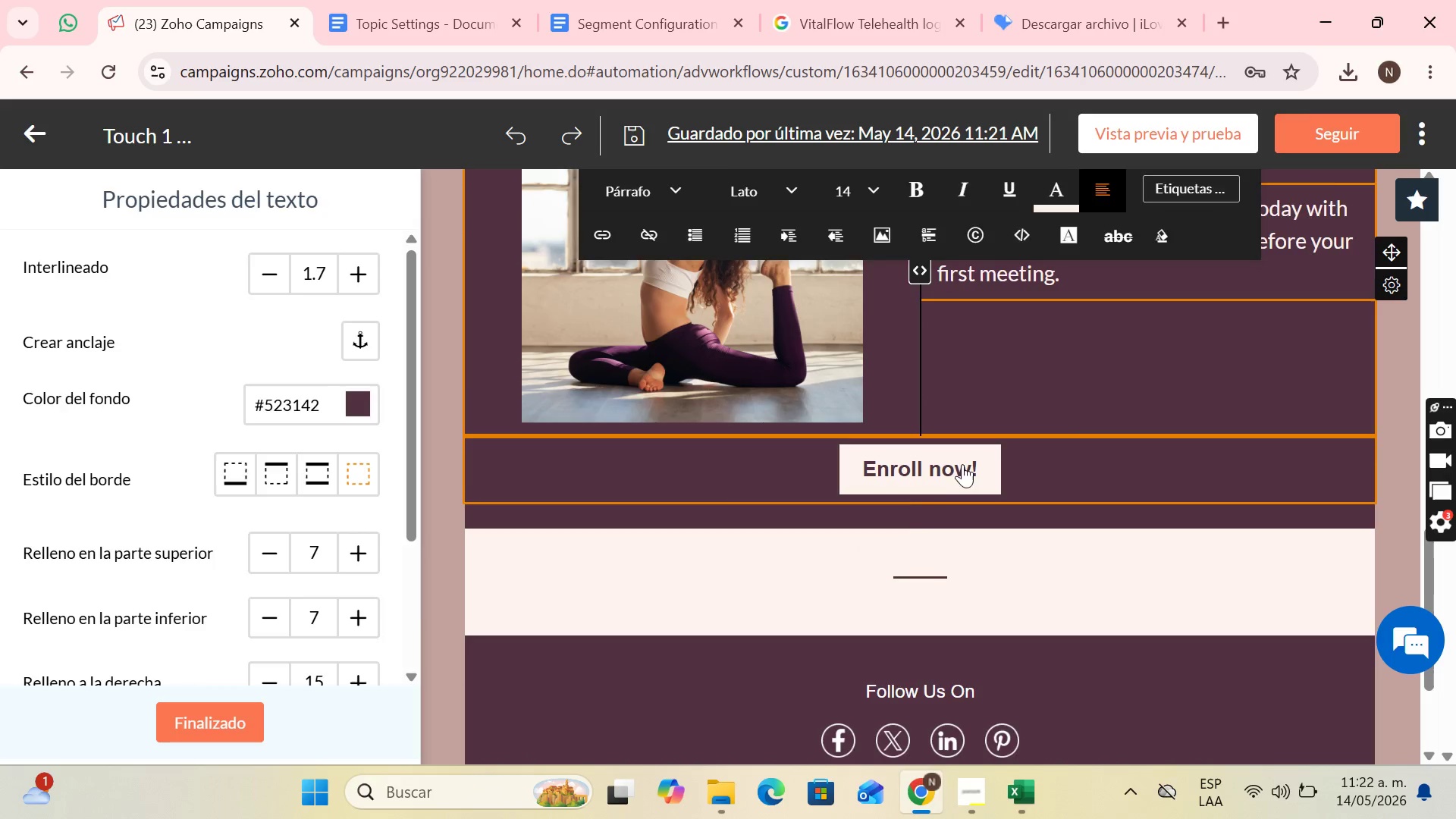 
left_click([955, 469])
 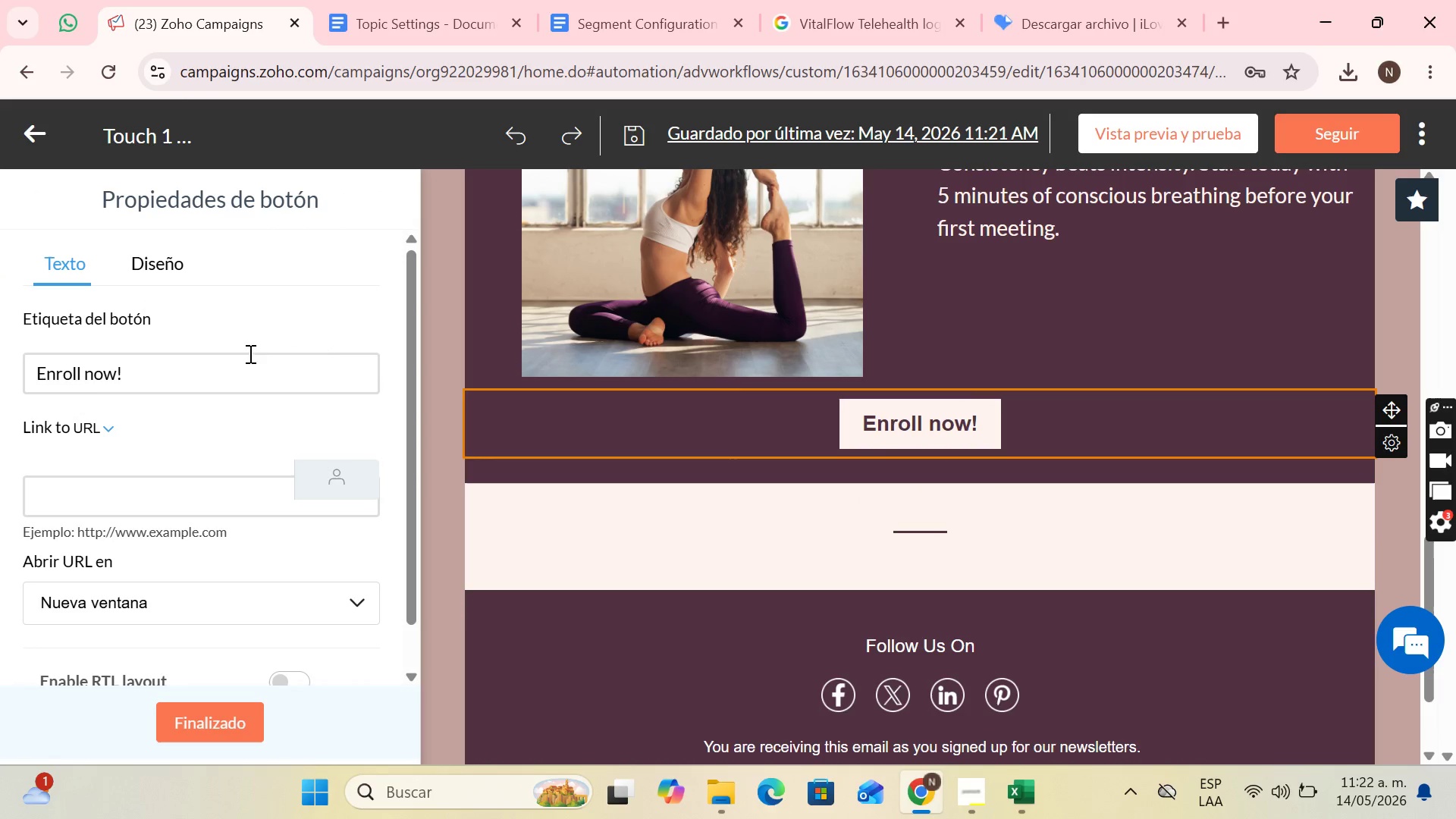 
left_click([94, 389])
 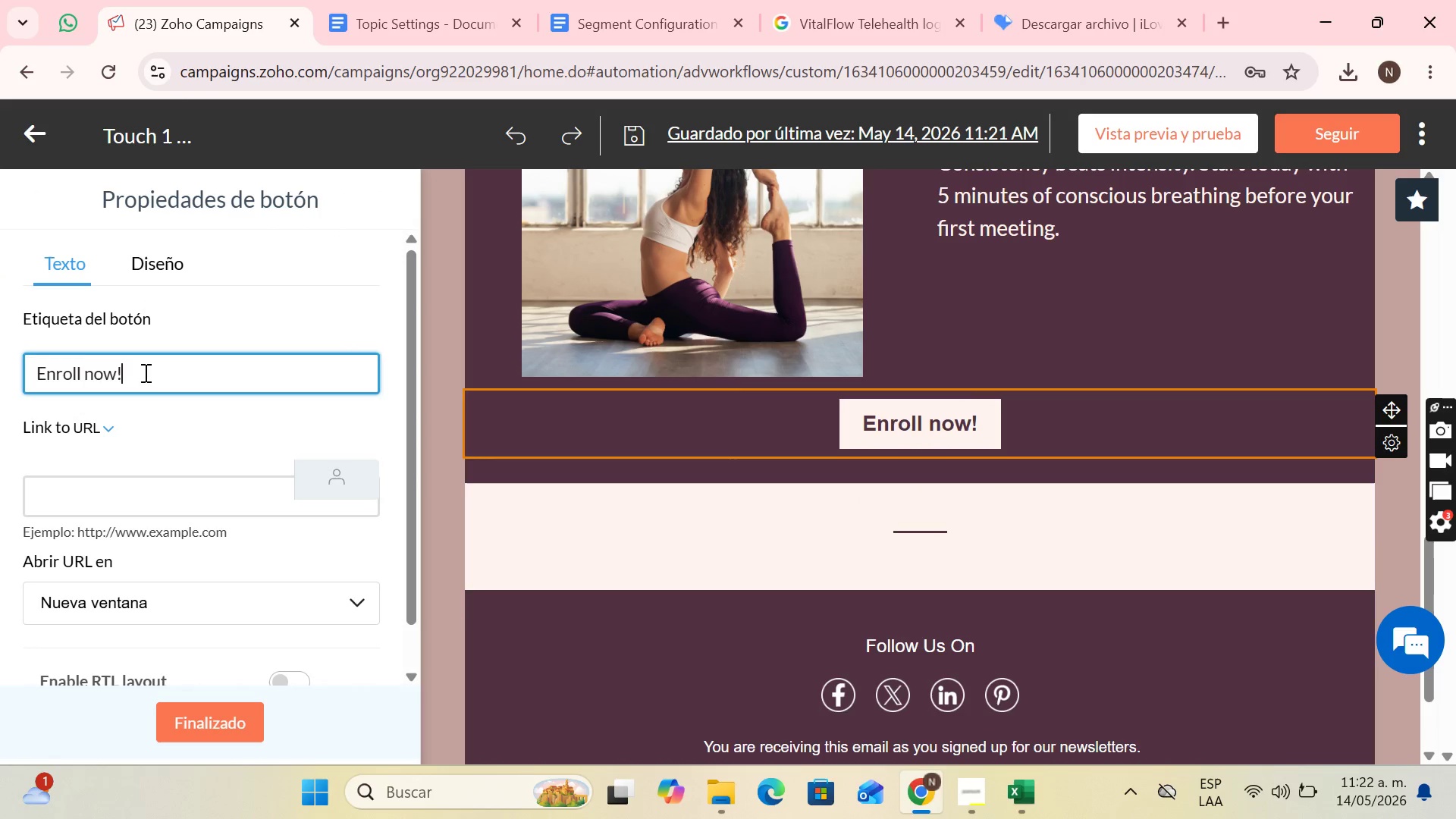 
left_click_drag(start_coordinate=[144, 372], to_coordinate=[14, 372])
 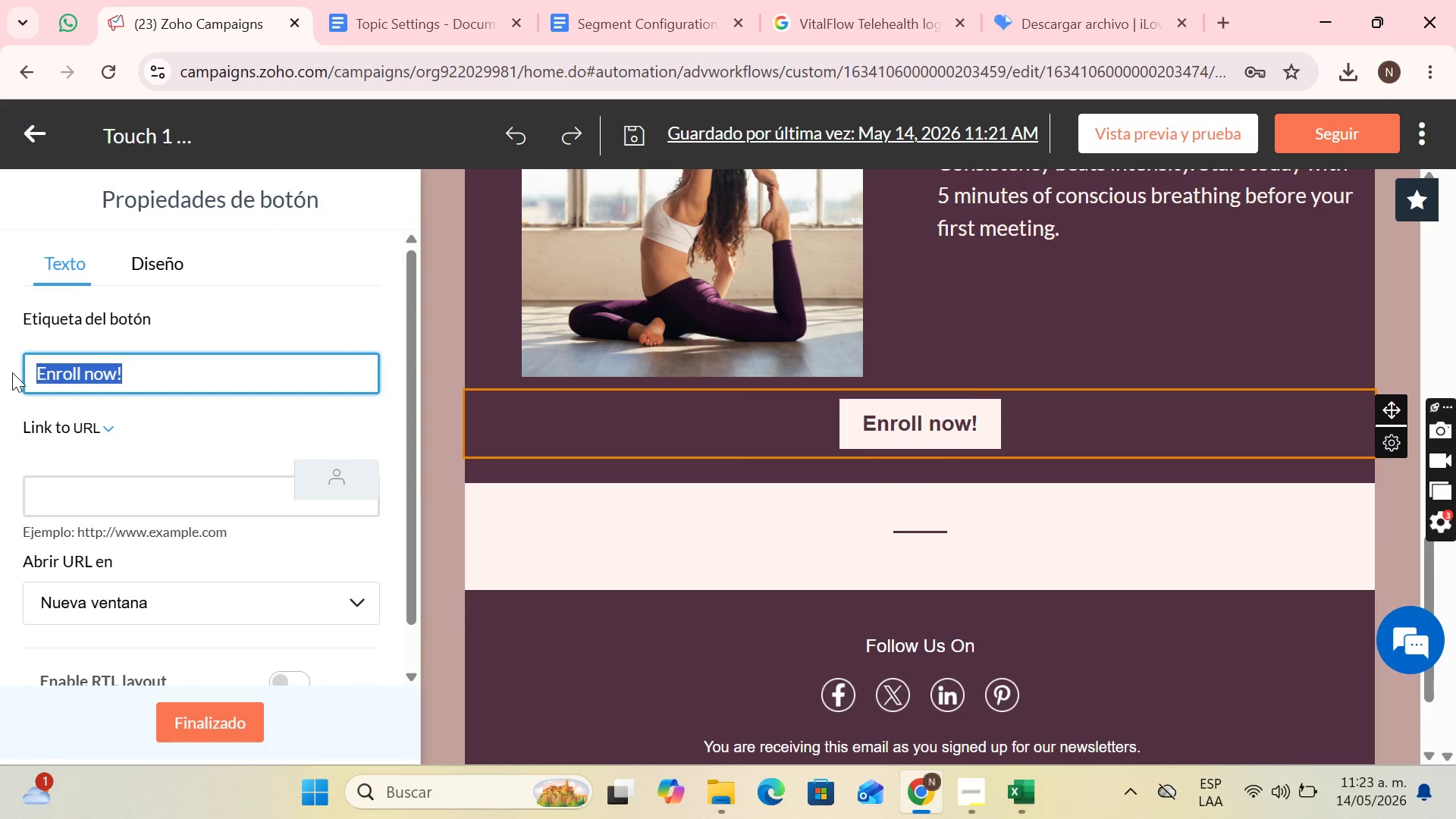 
type(Book Now!)
 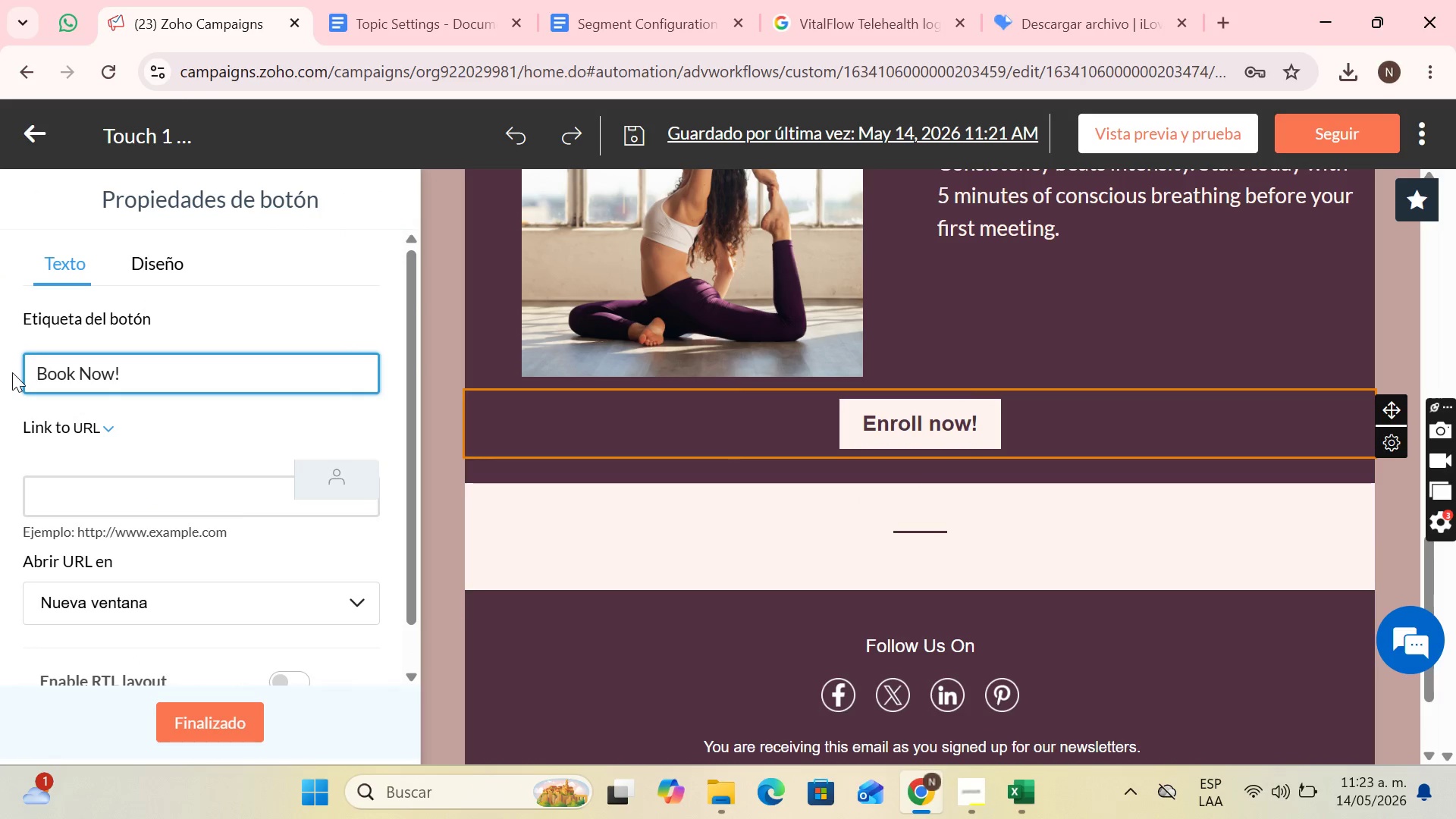 
left_click_drag(start_coordinate=[227, 531], to_coordinate=[77, 535])
 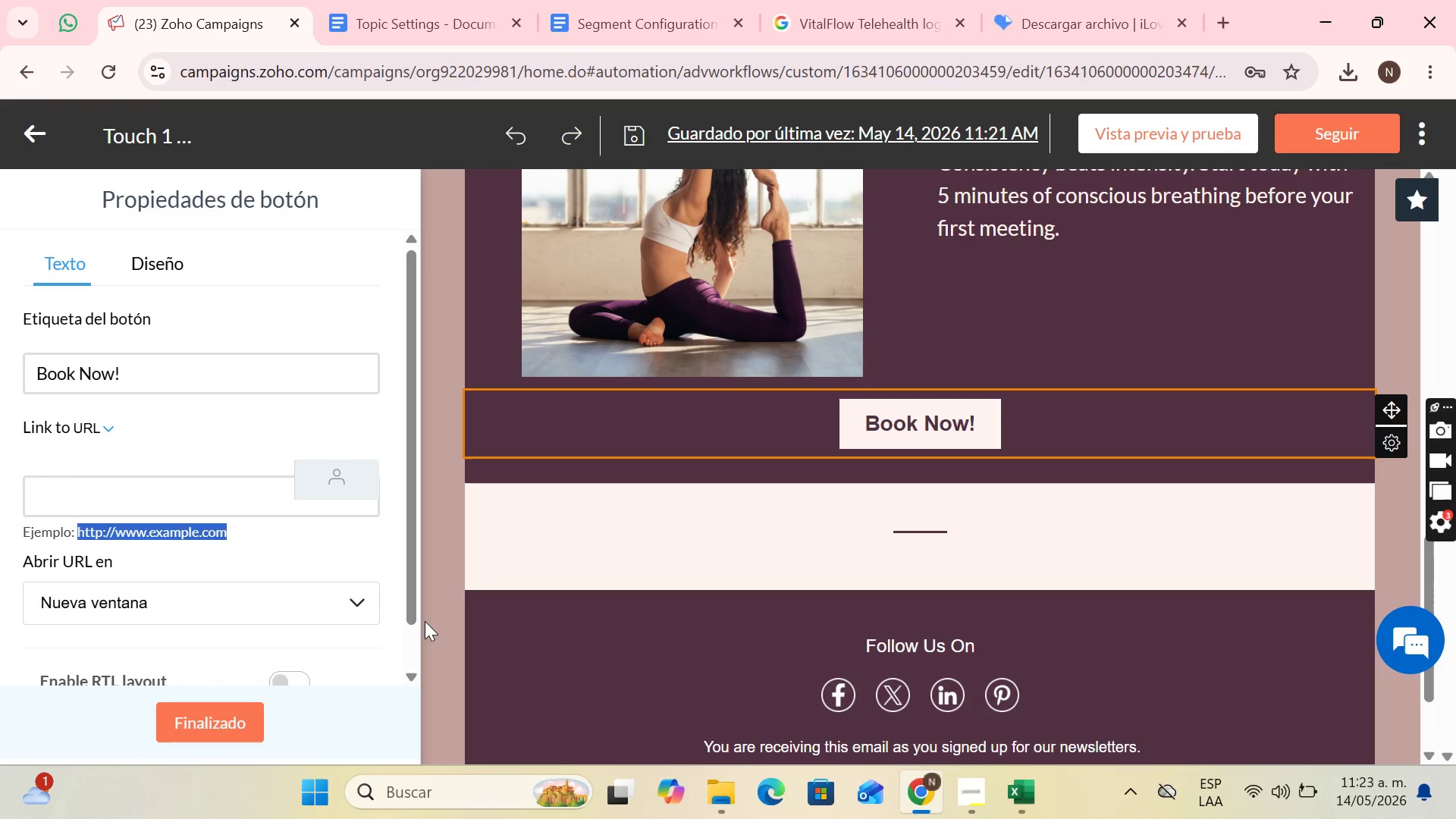 
key(Control+C)
 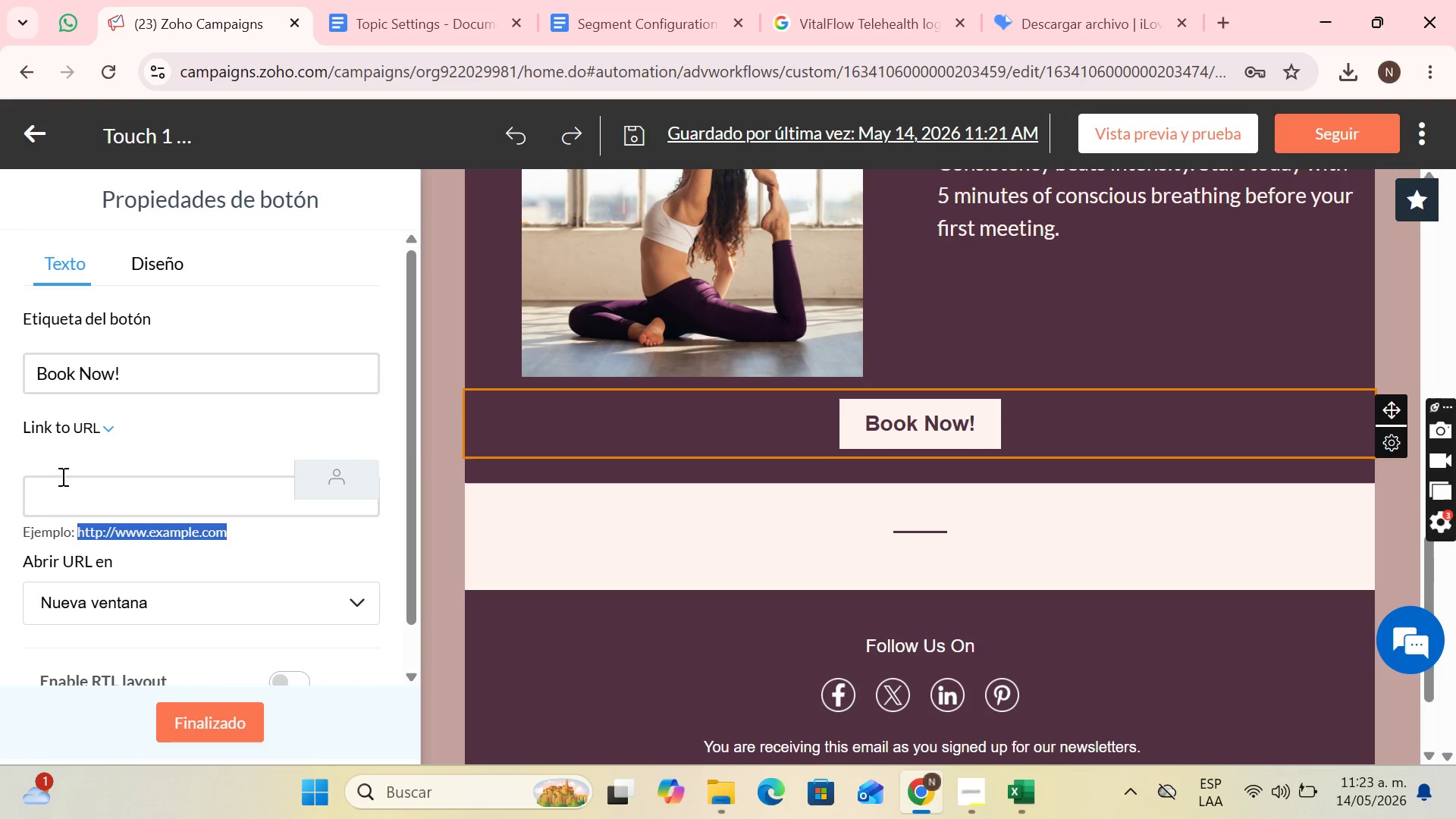 
left_click([63, 502])
 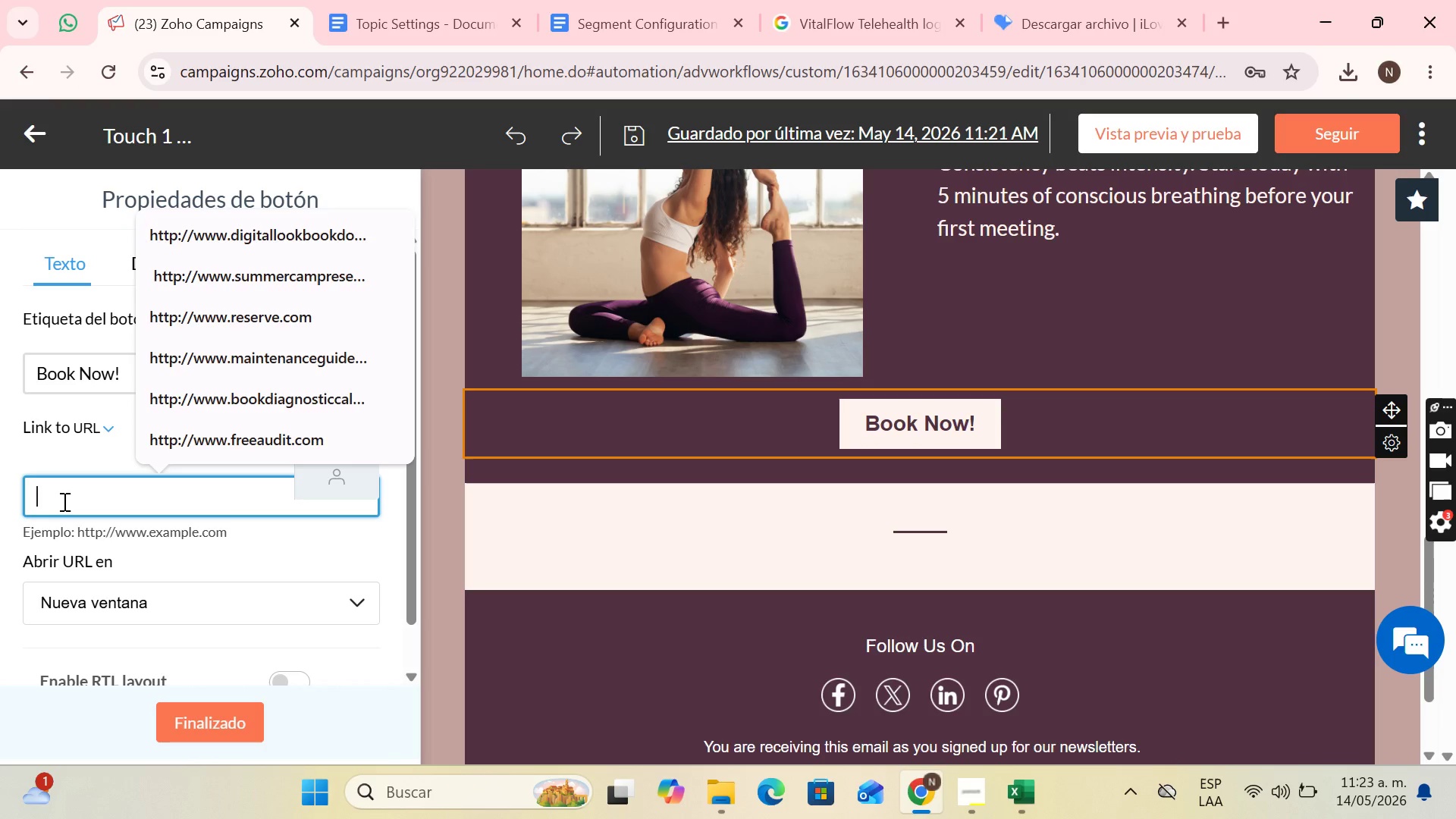 
key(Control+V)
 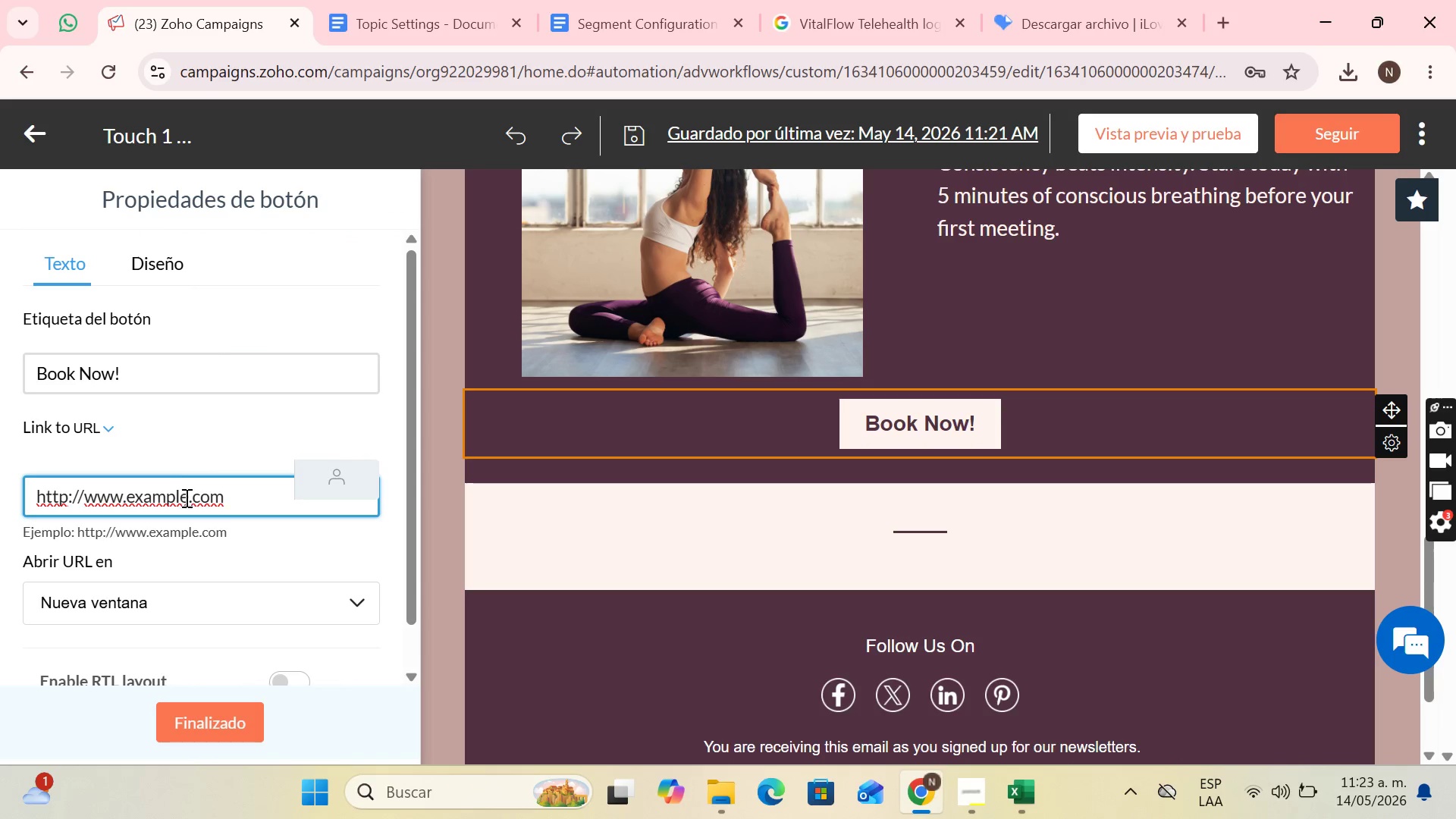 
left_click_drag(start_coordinate=[185, 497], to_coordinate=[125, 505])
 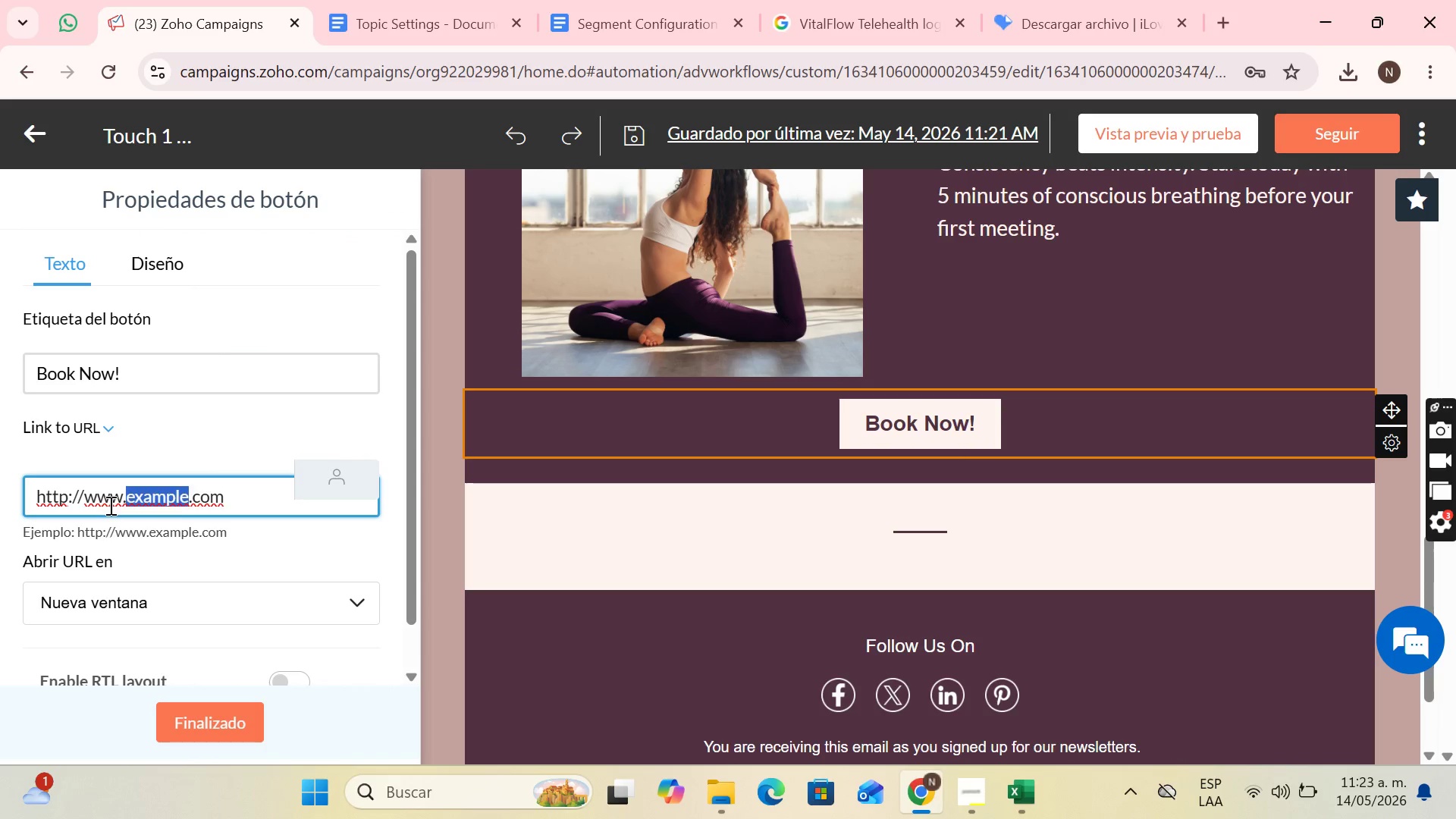 
type(booknow)
 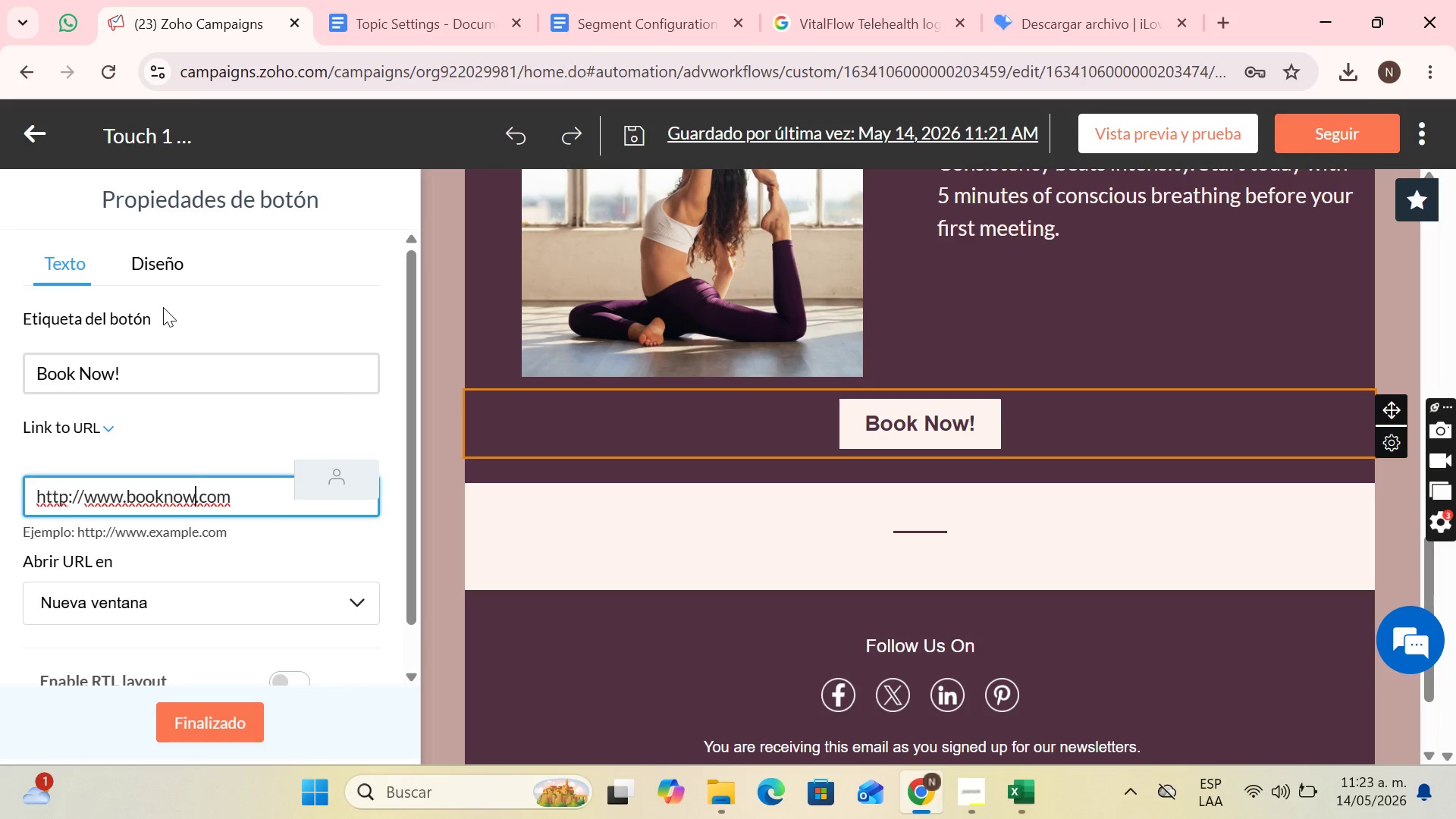 
left_click([171, 275])
 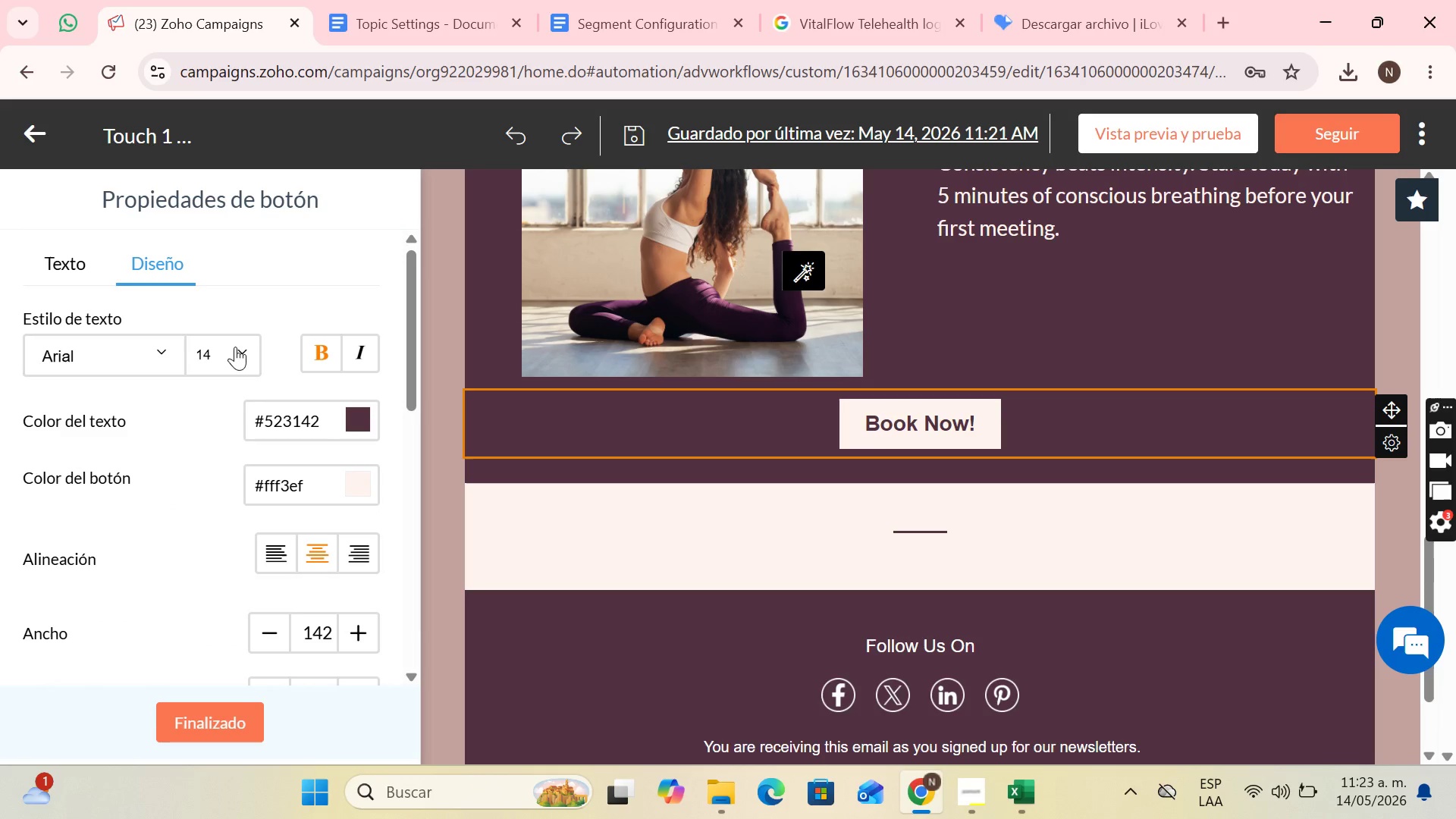 
left_click([235, 349])
 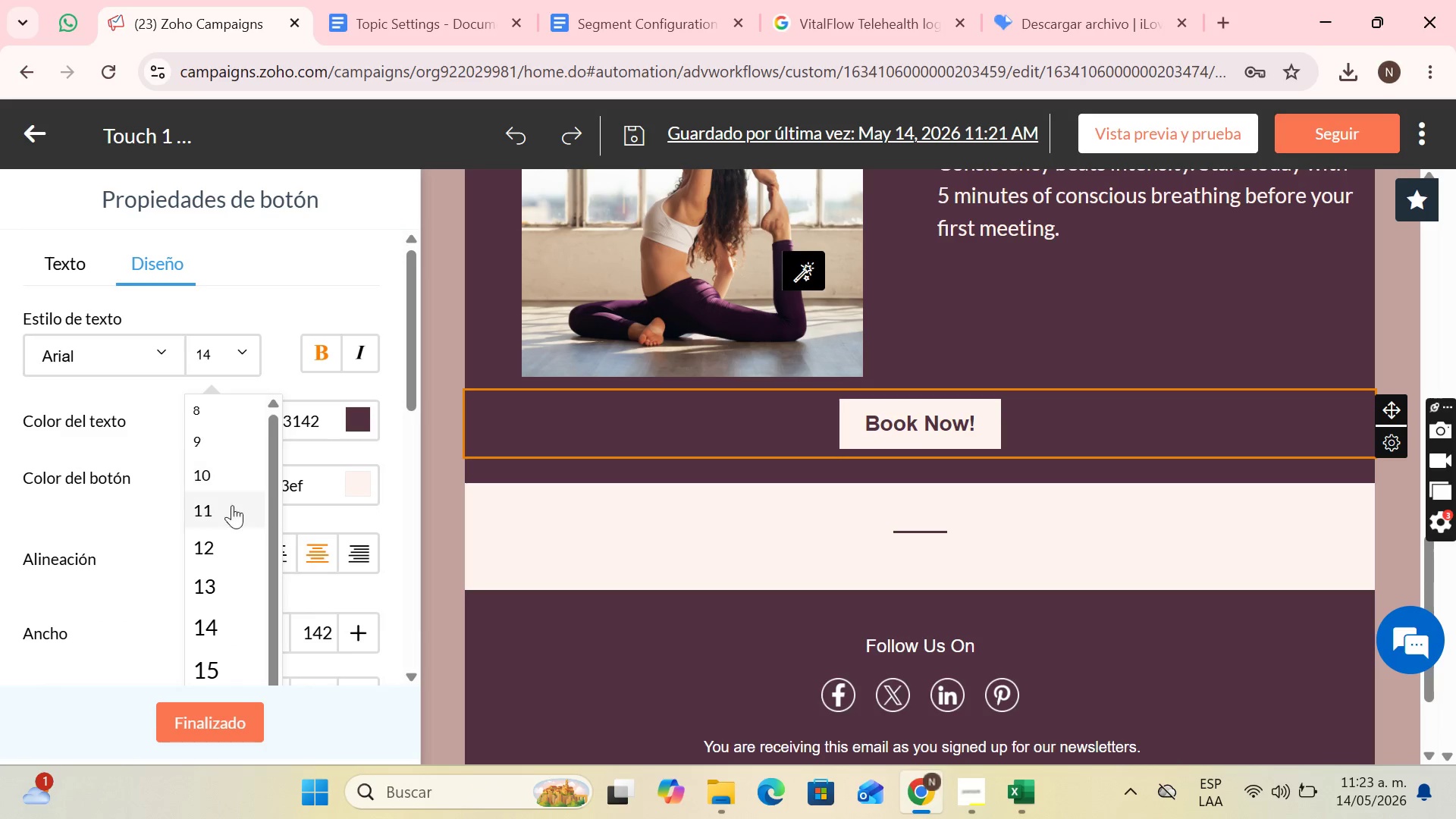 
scroll: coordinate [221, 612], scroll_direction: down, amount: 4.0
 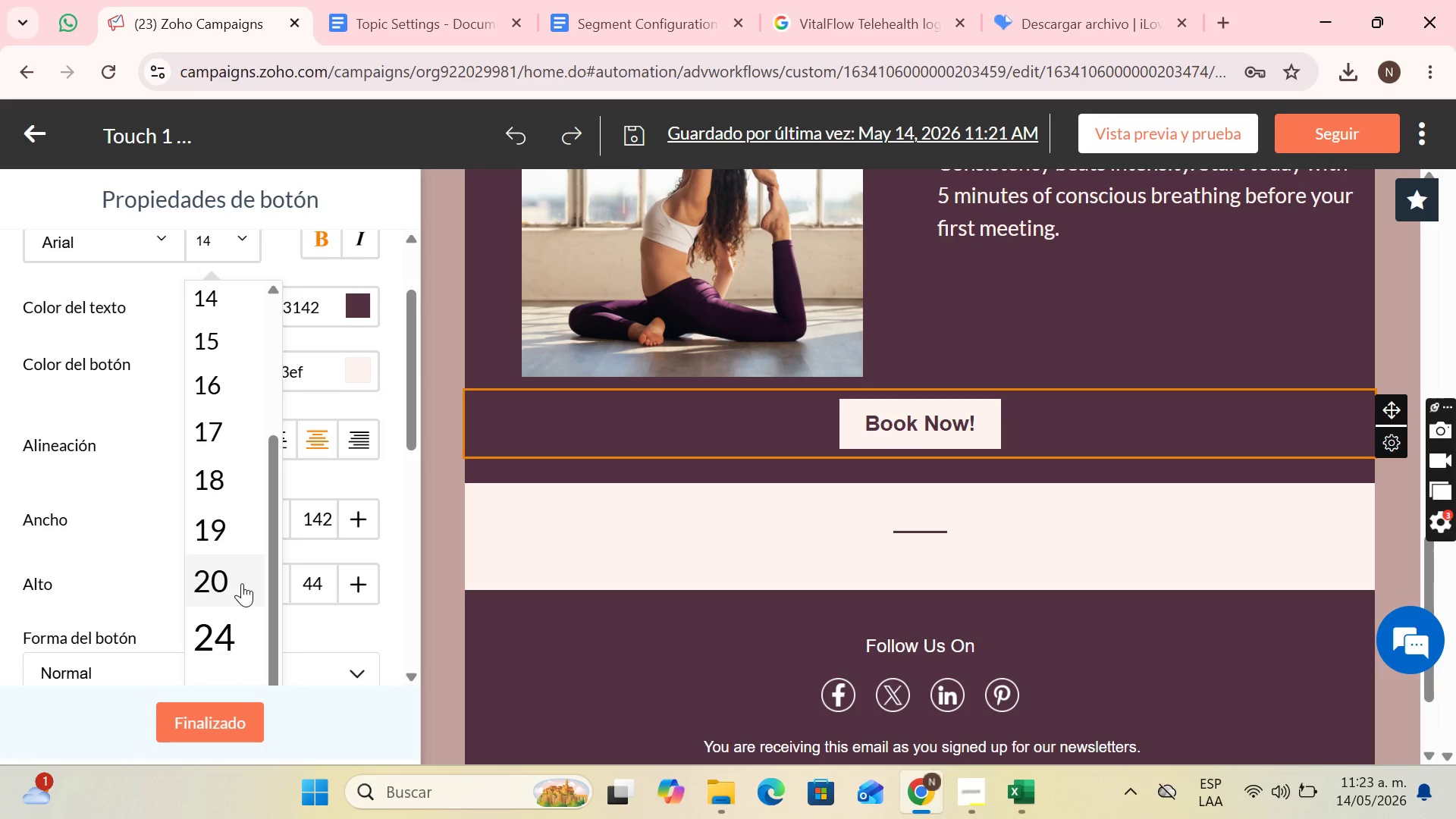 
left_click([242, 583])
 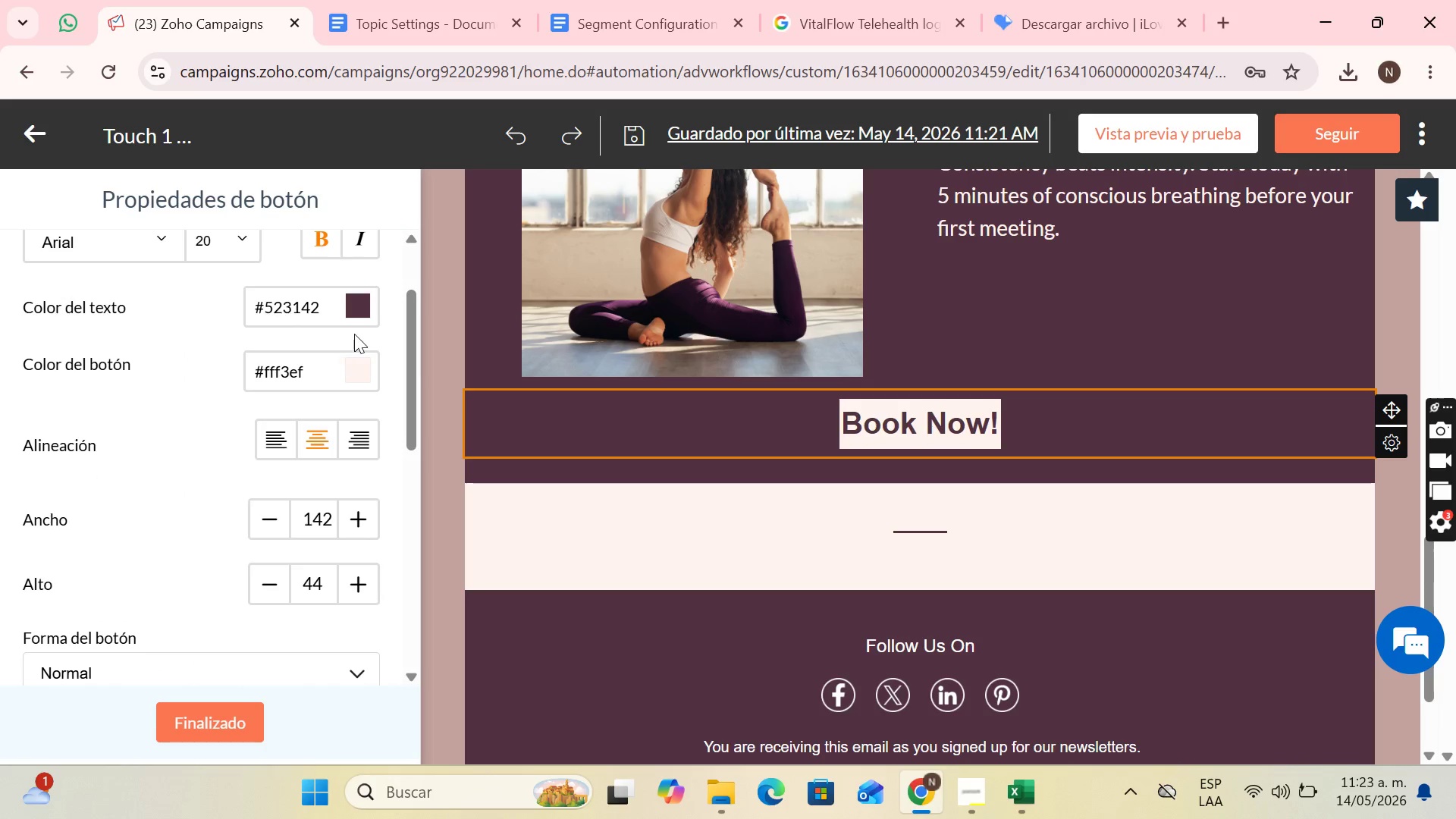 
scroll: coordinate [324, 370], scroll_direction: up, amount: 1.0
 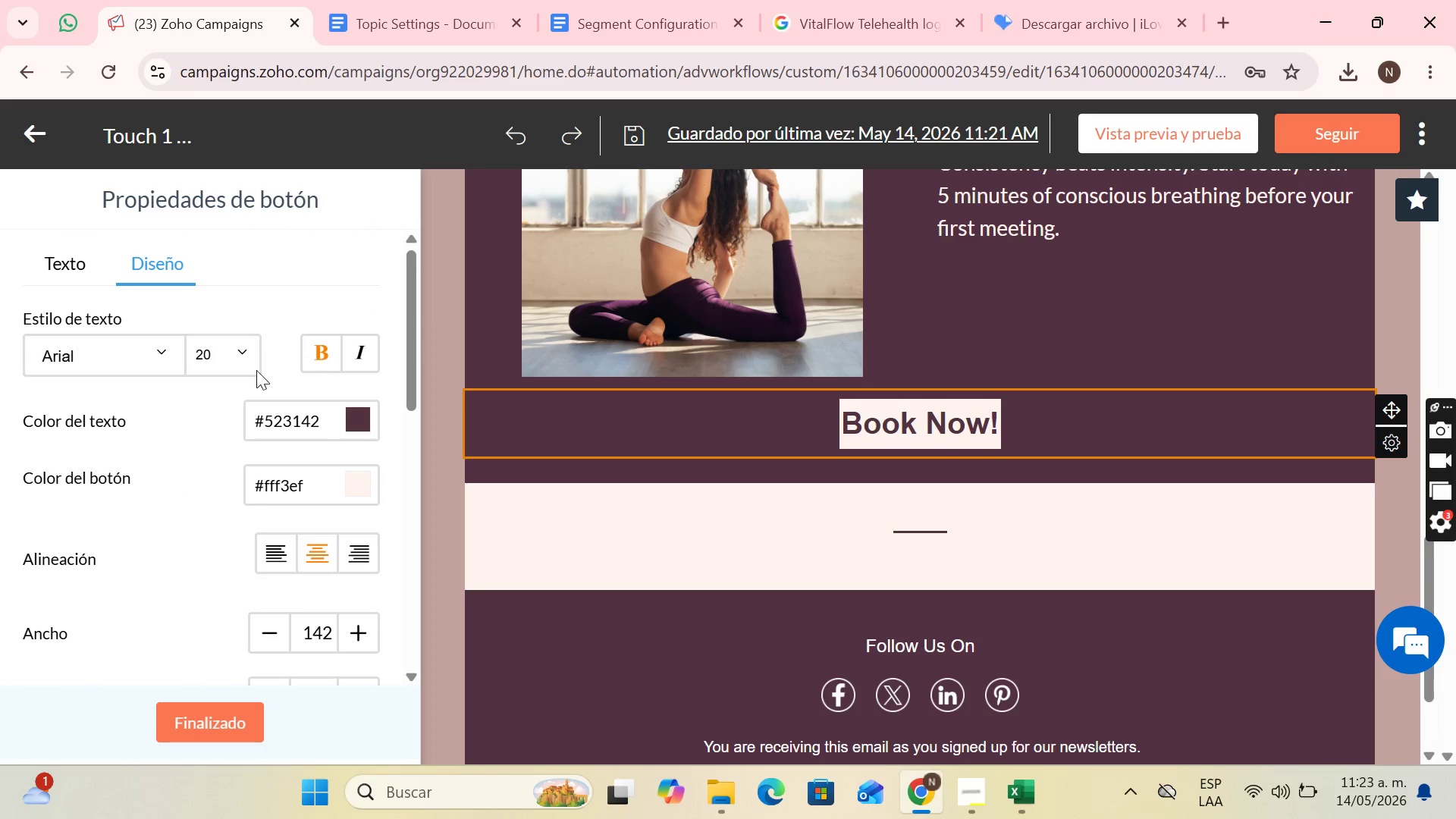 
scroll: coordinate [231, 562], scroll_direction: down, amount: 3.0
 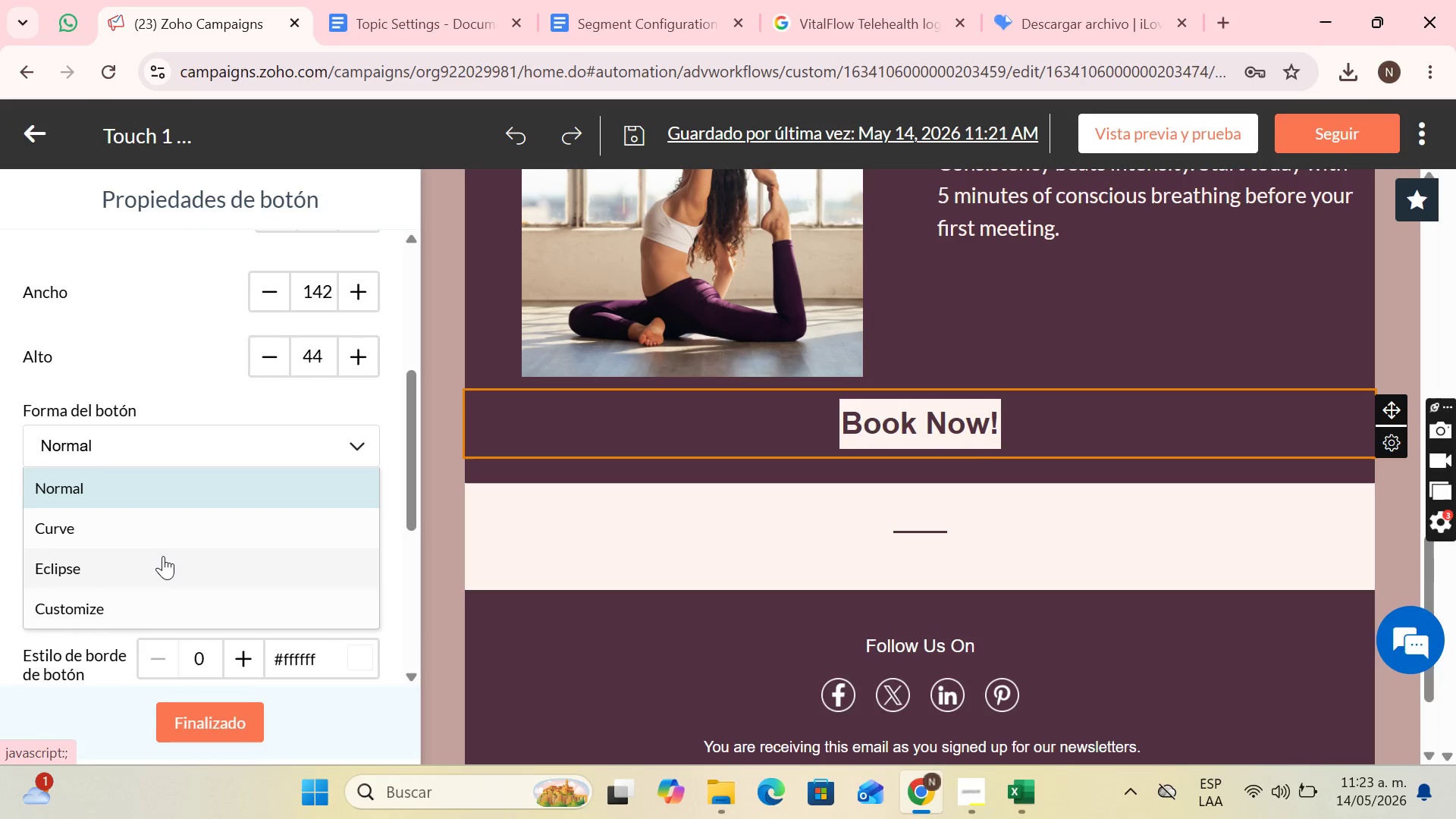 
left_click([157, 564])
 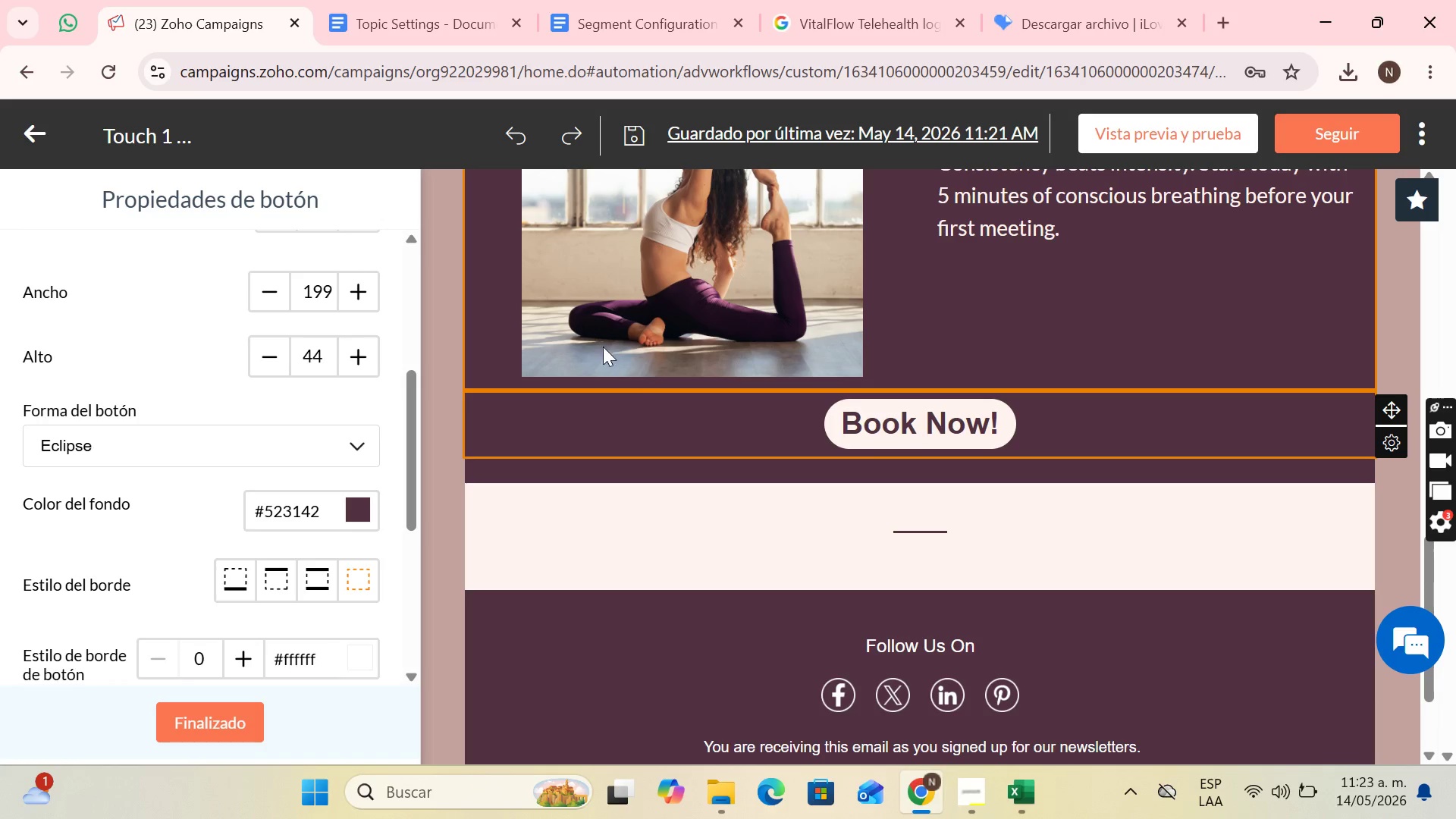 
left_click([240, 432])
 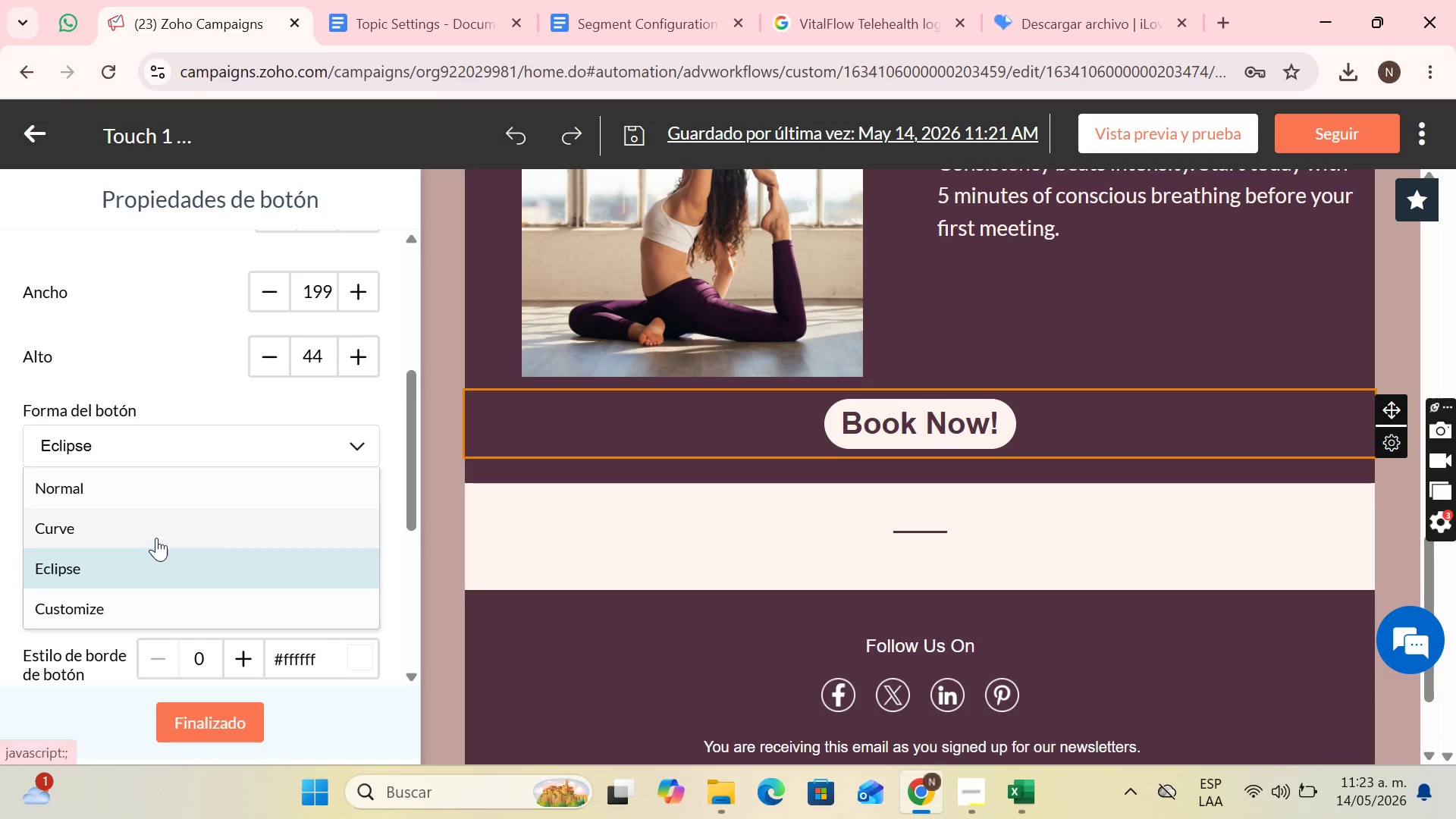 
left_click([156, 537])
 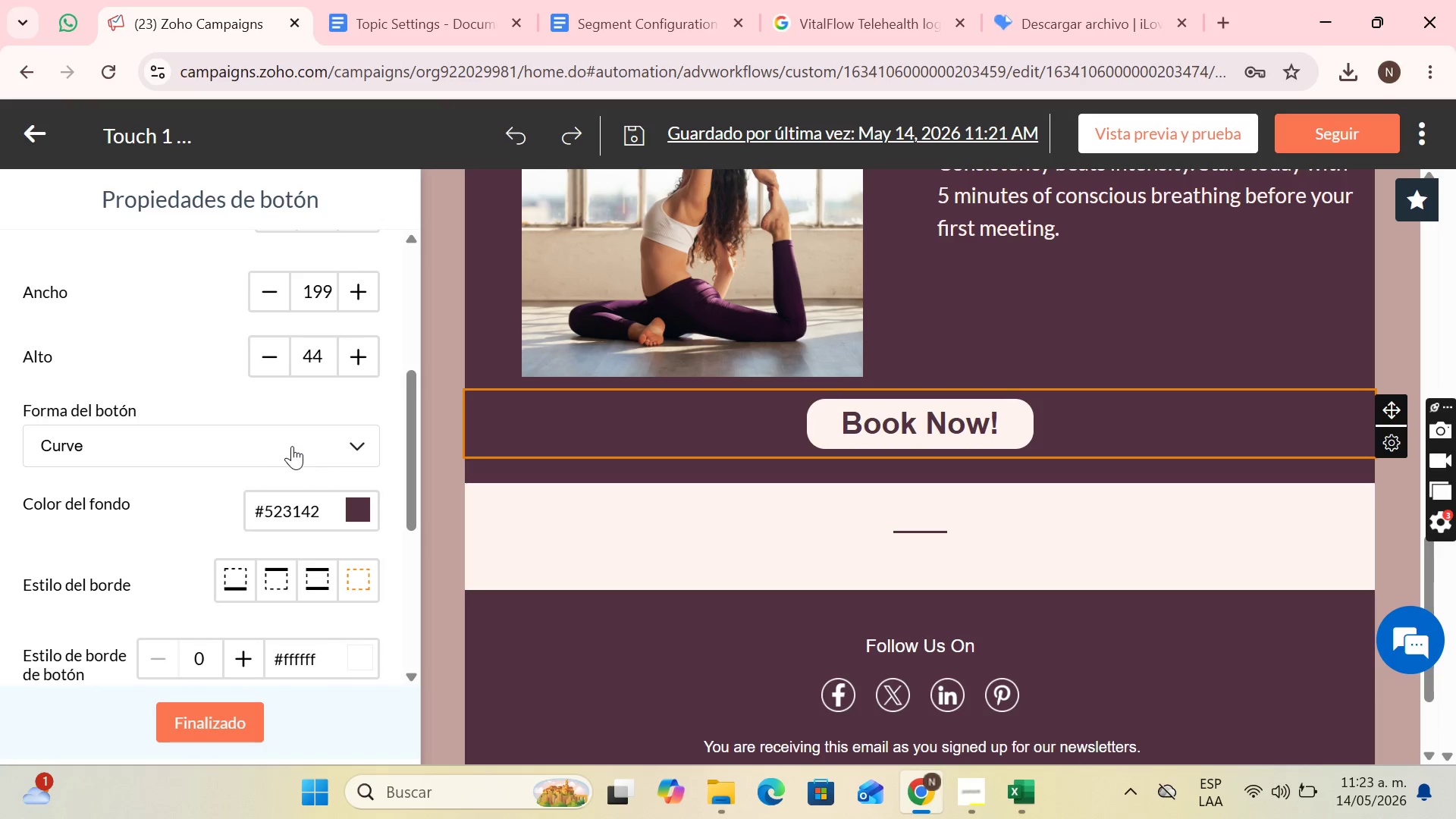 
scroll: coordinate [355, 510], scroll_direction: down, amount: 3.0
 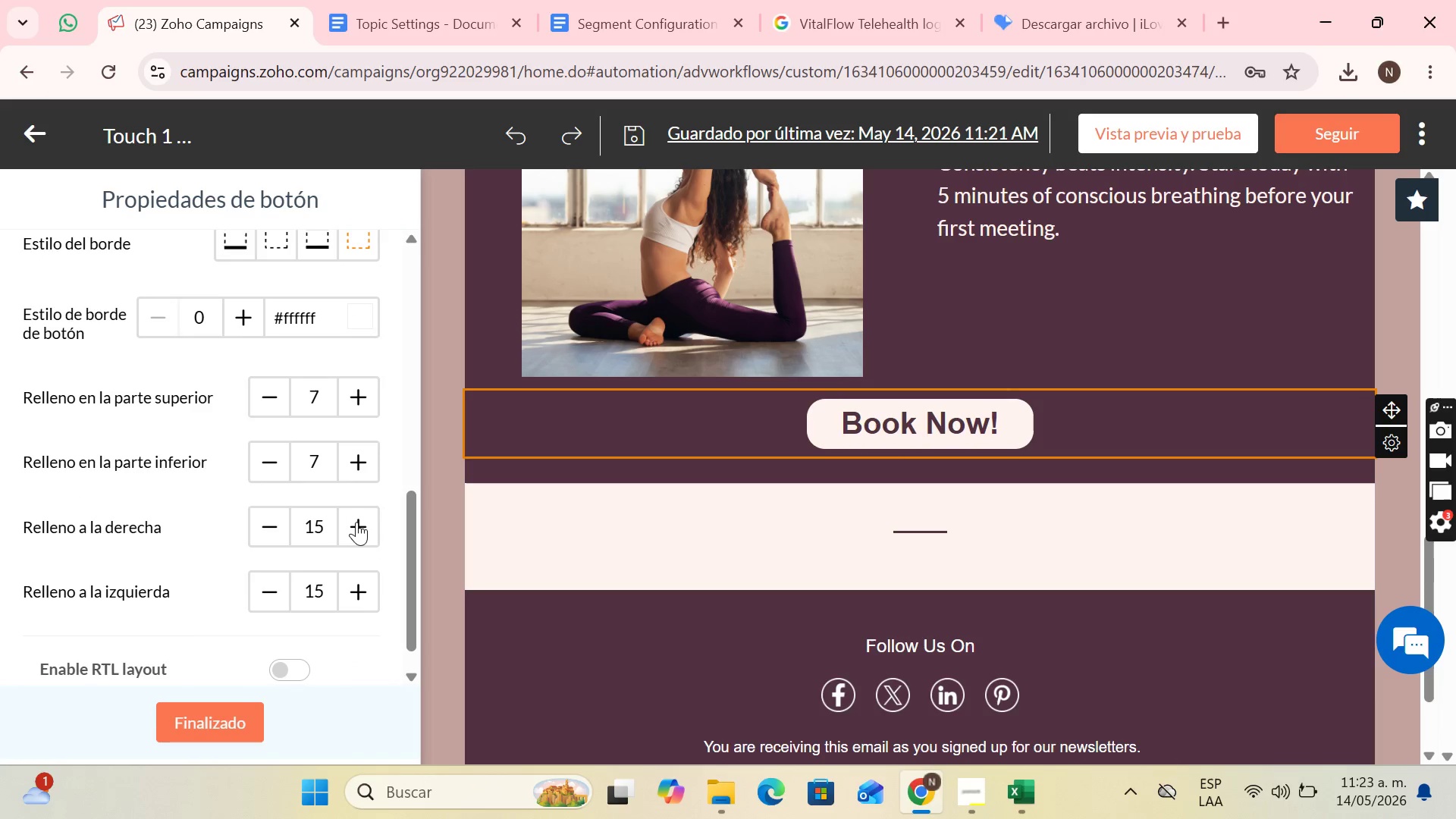 
scroll: coordinate [334, 499], scroll_direction: up, amount: 4.0
 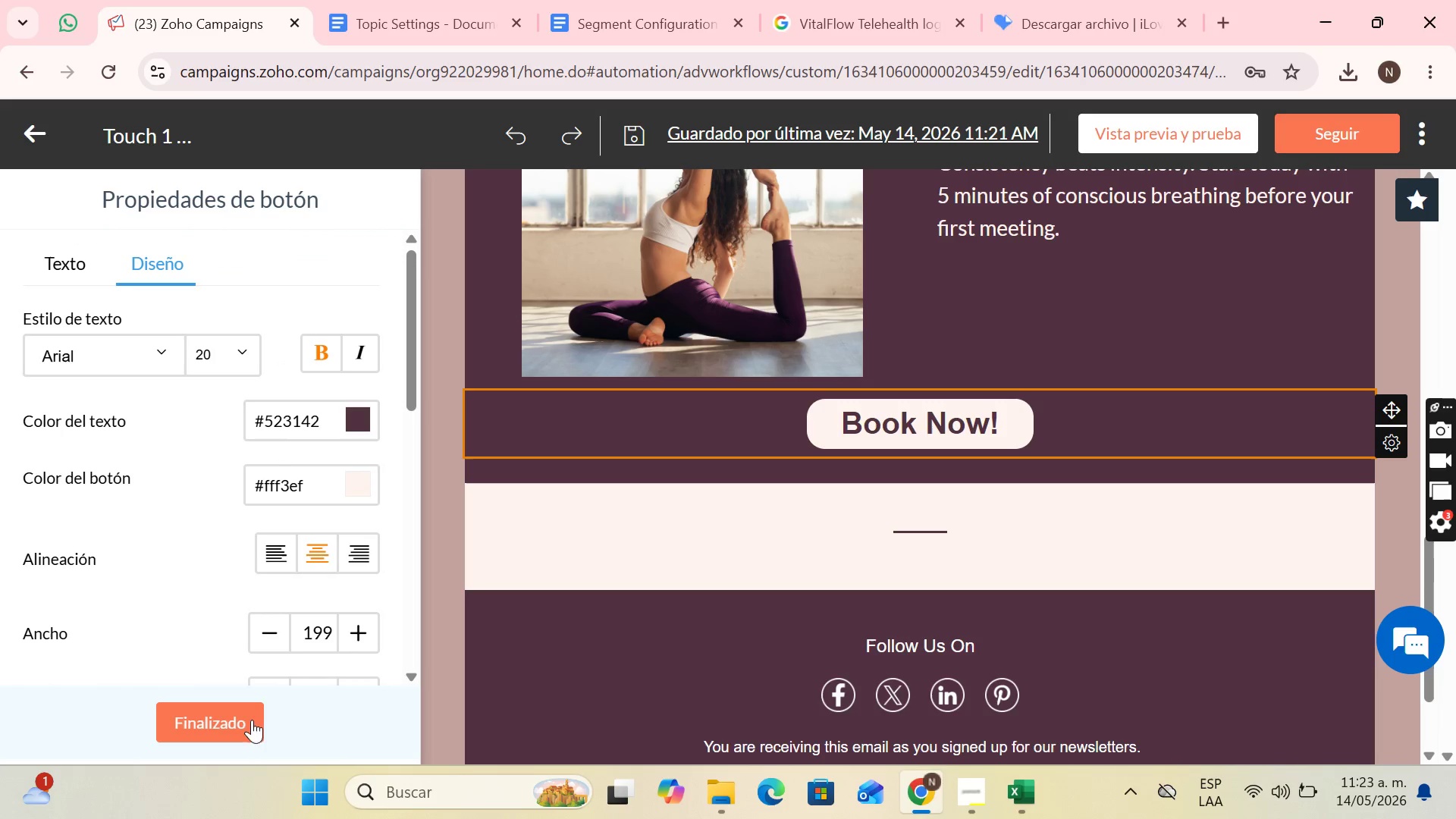 
left_click([248, 727])
 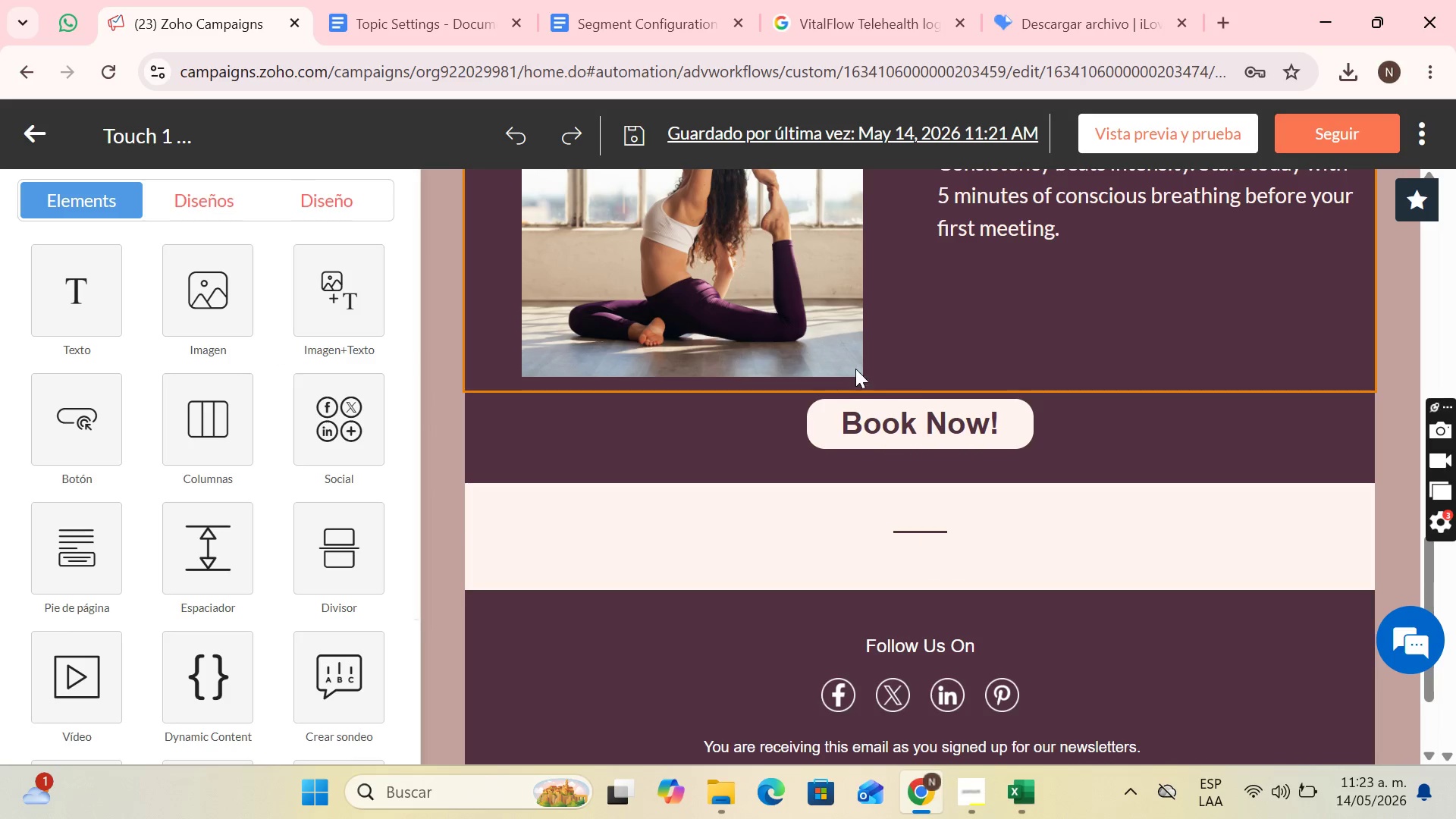 
scroll: coordinate [1151, 570], scroll_direction: up, amount: 3.0
 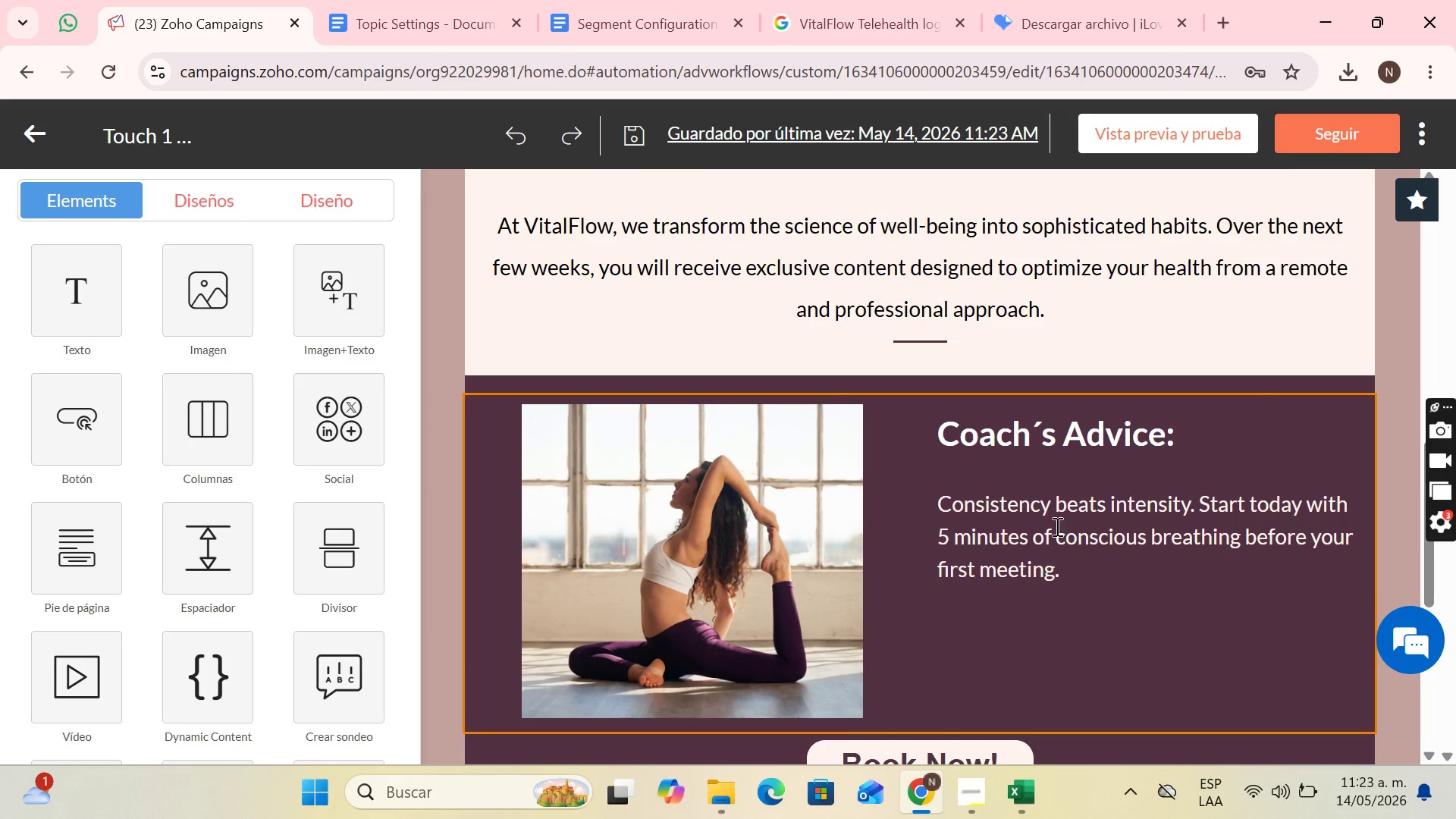 
left_click([1056, 526])
 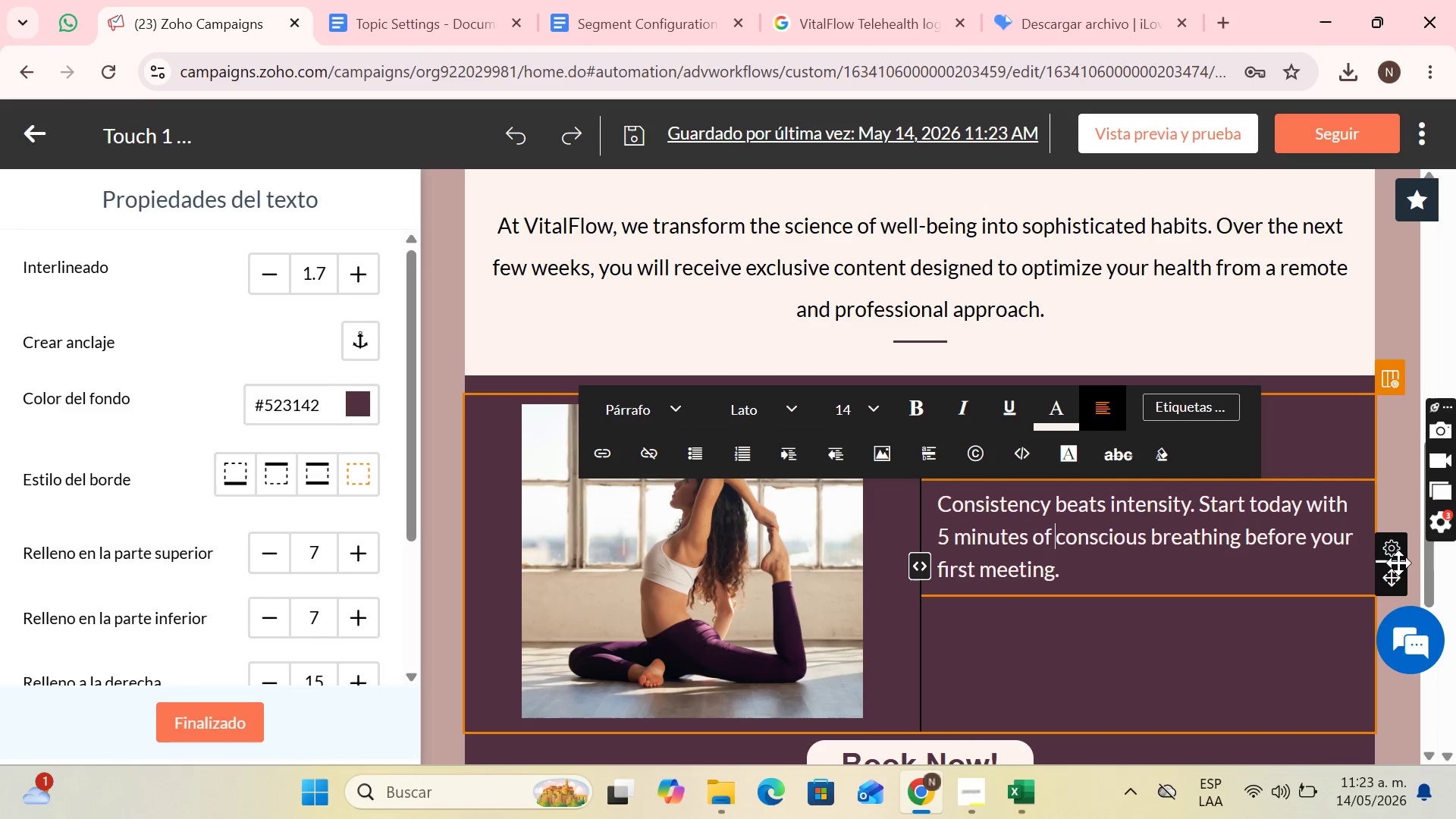 
left_click([1326, 613])
 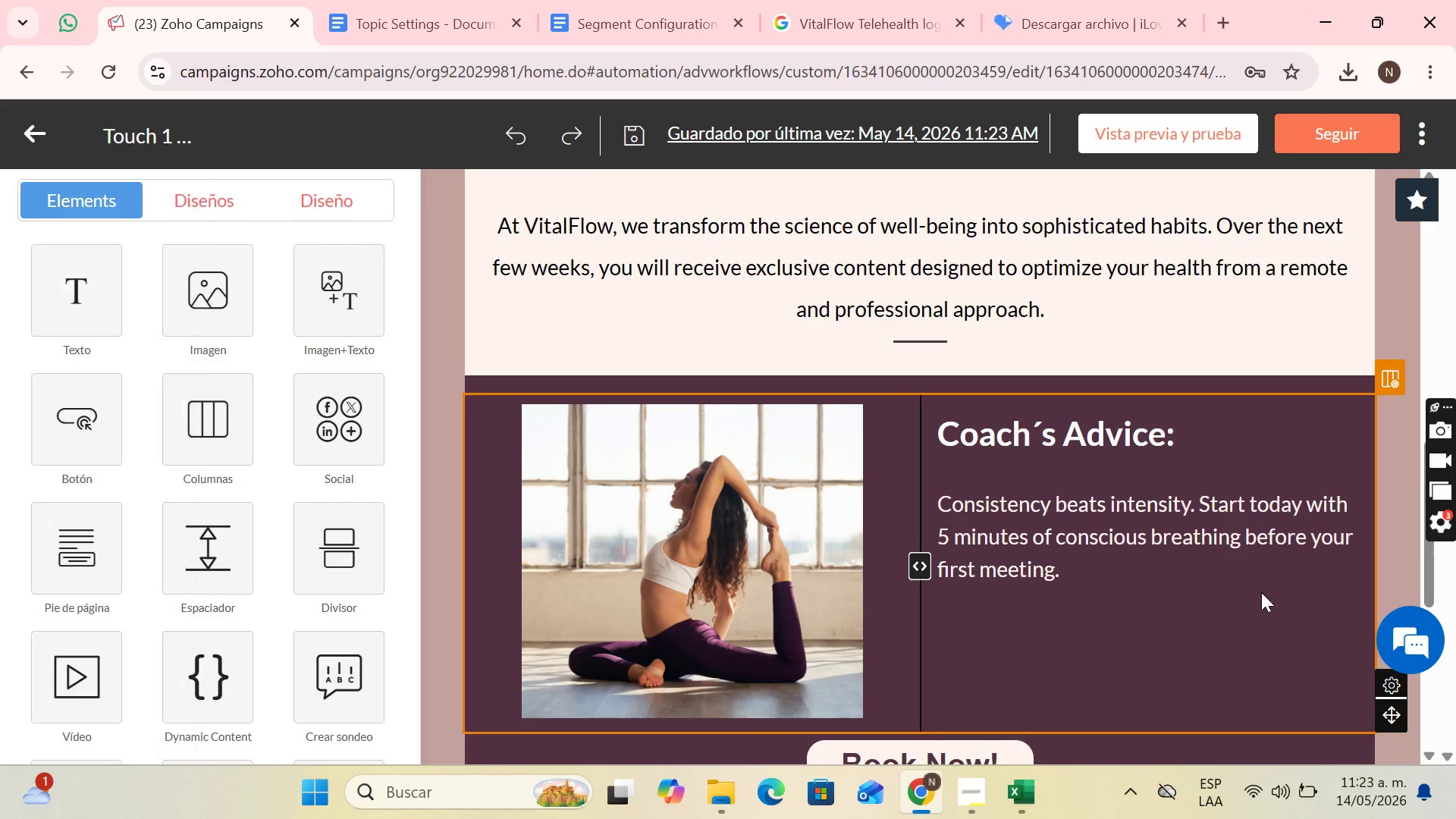 
left_click([1237, 545])
 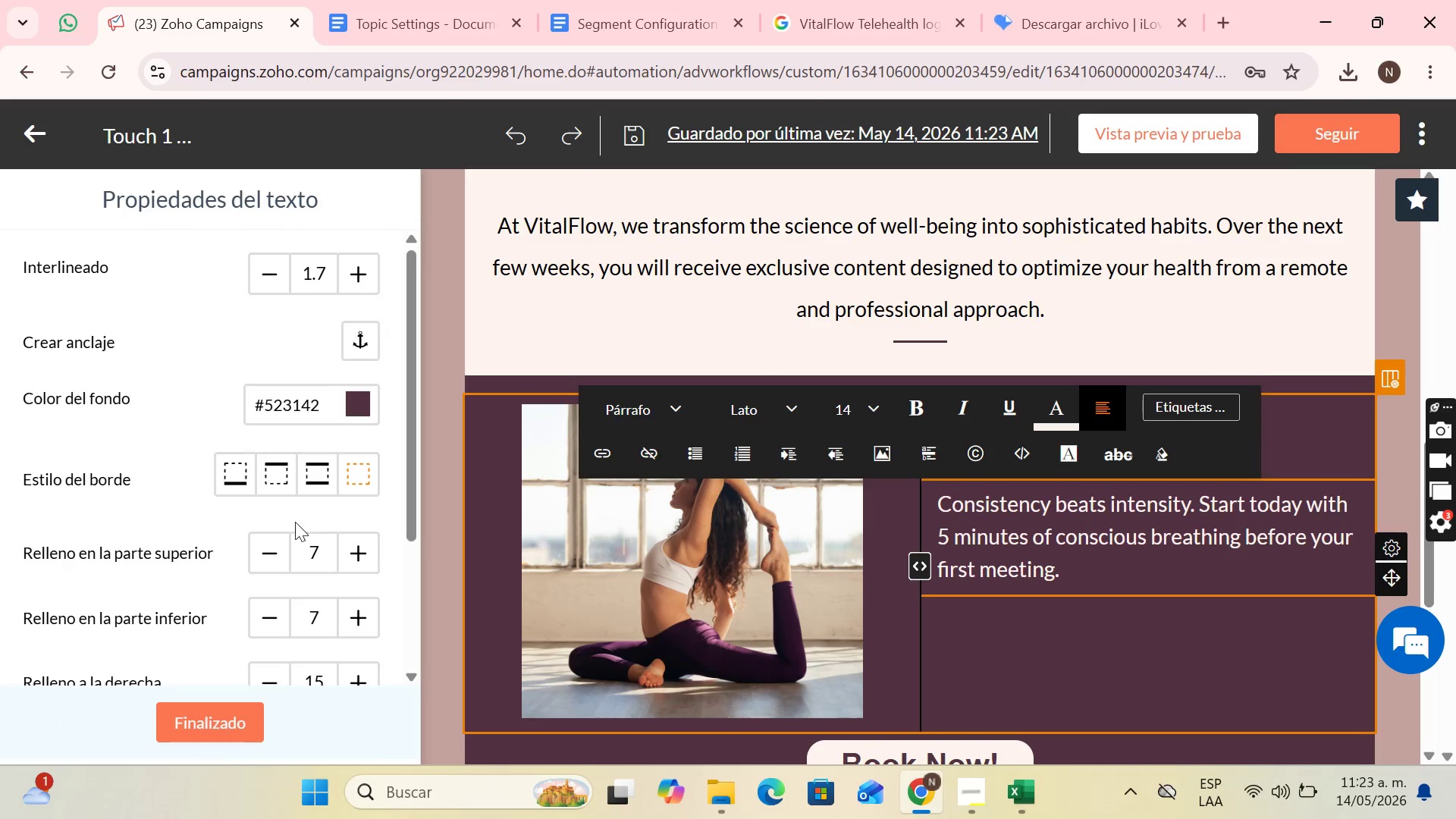 
scroll: coordinate [283, 526], scroll_direction: down, amount: 1.0
 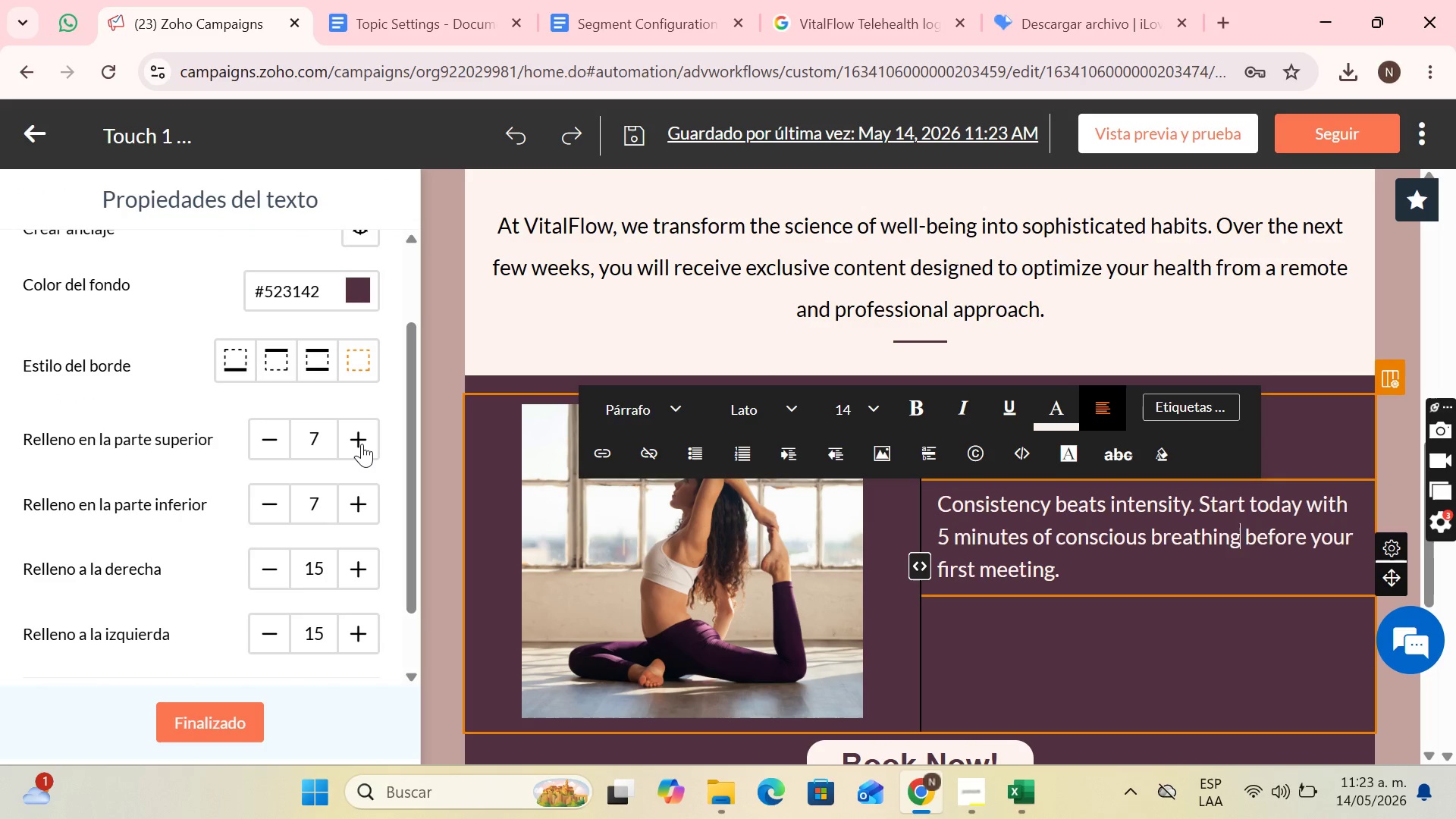 
double_click([362, 444])
 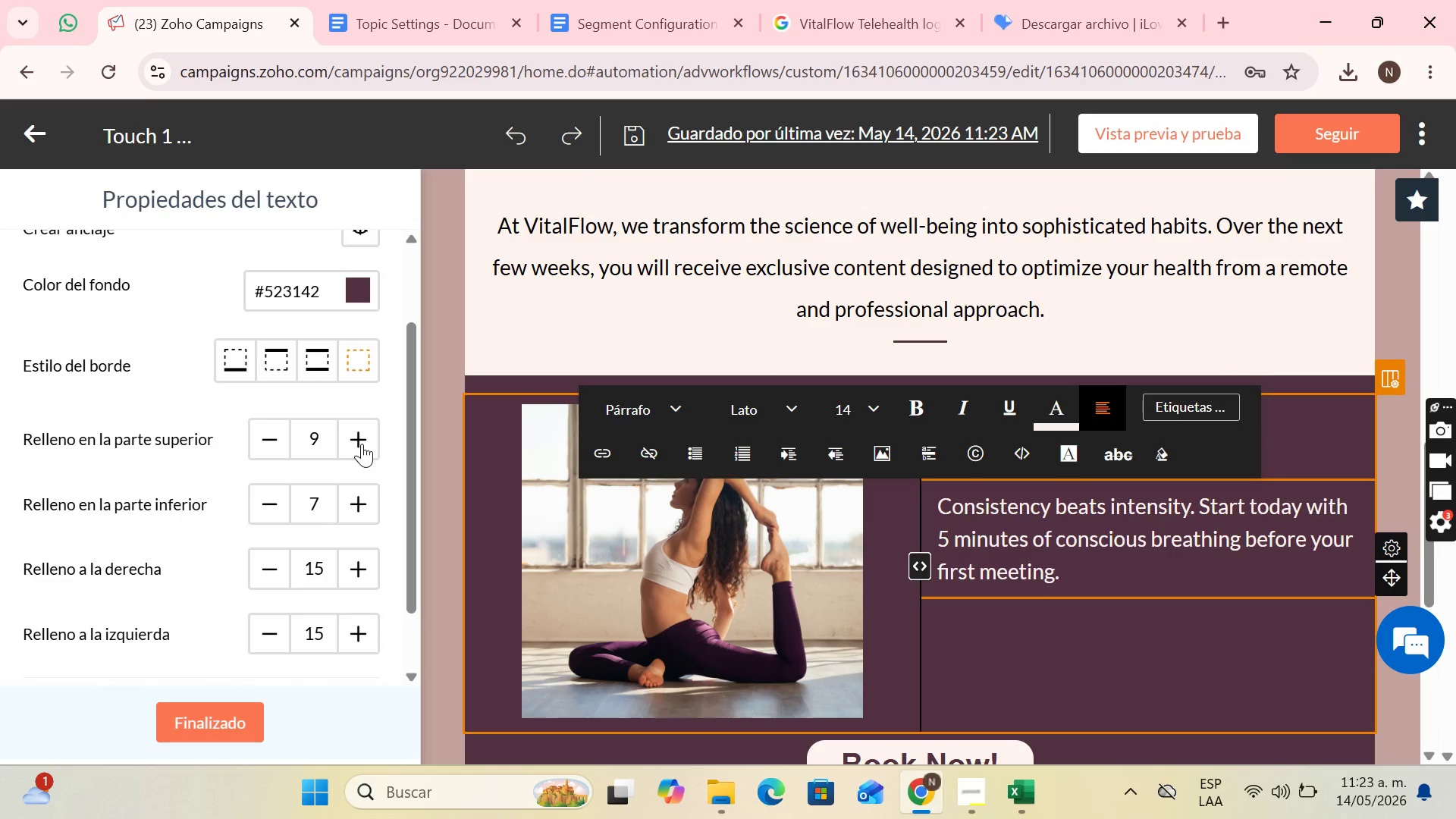 
triple_click([362, 444])
 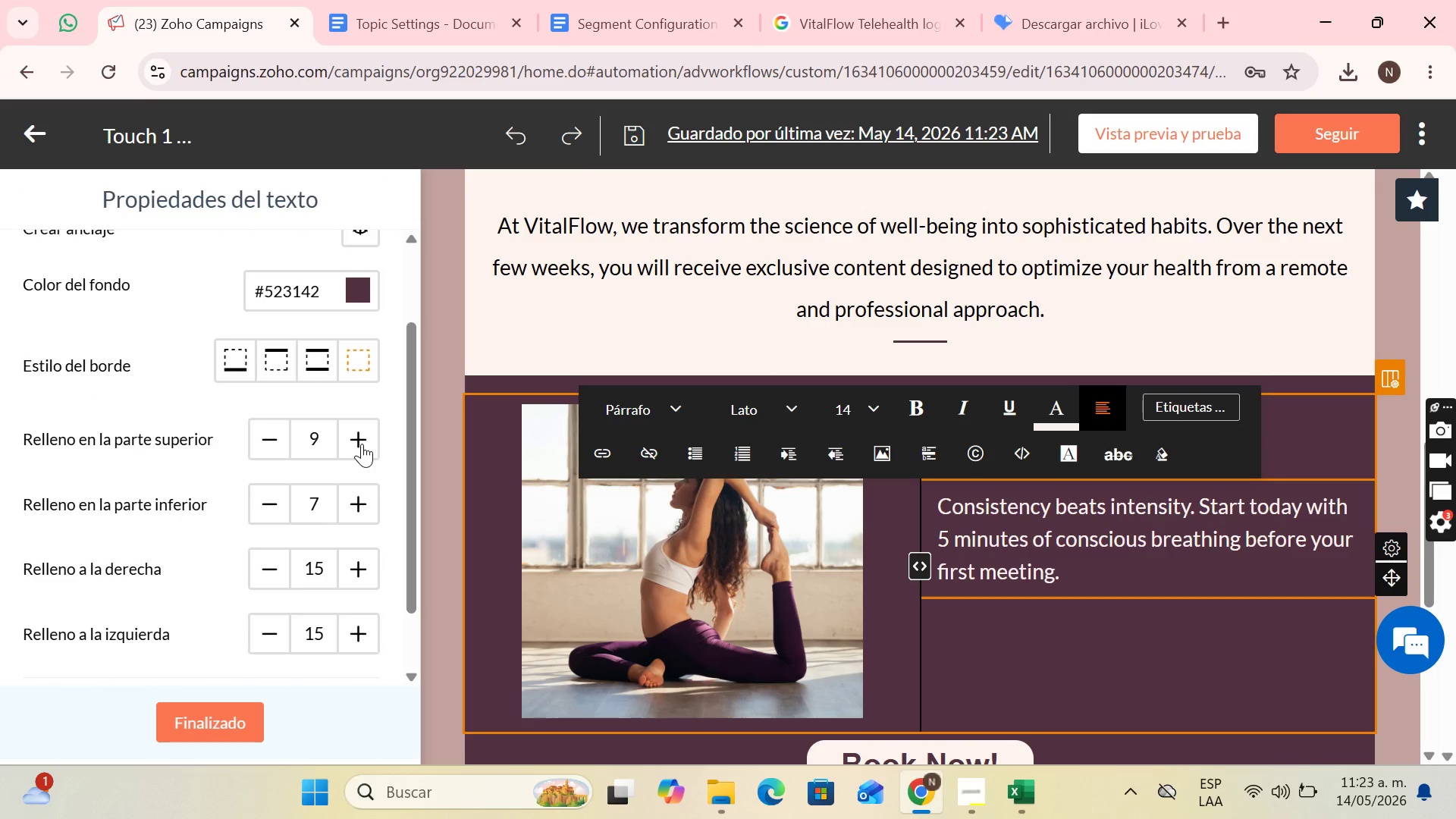 
triple_click([362, 444])
 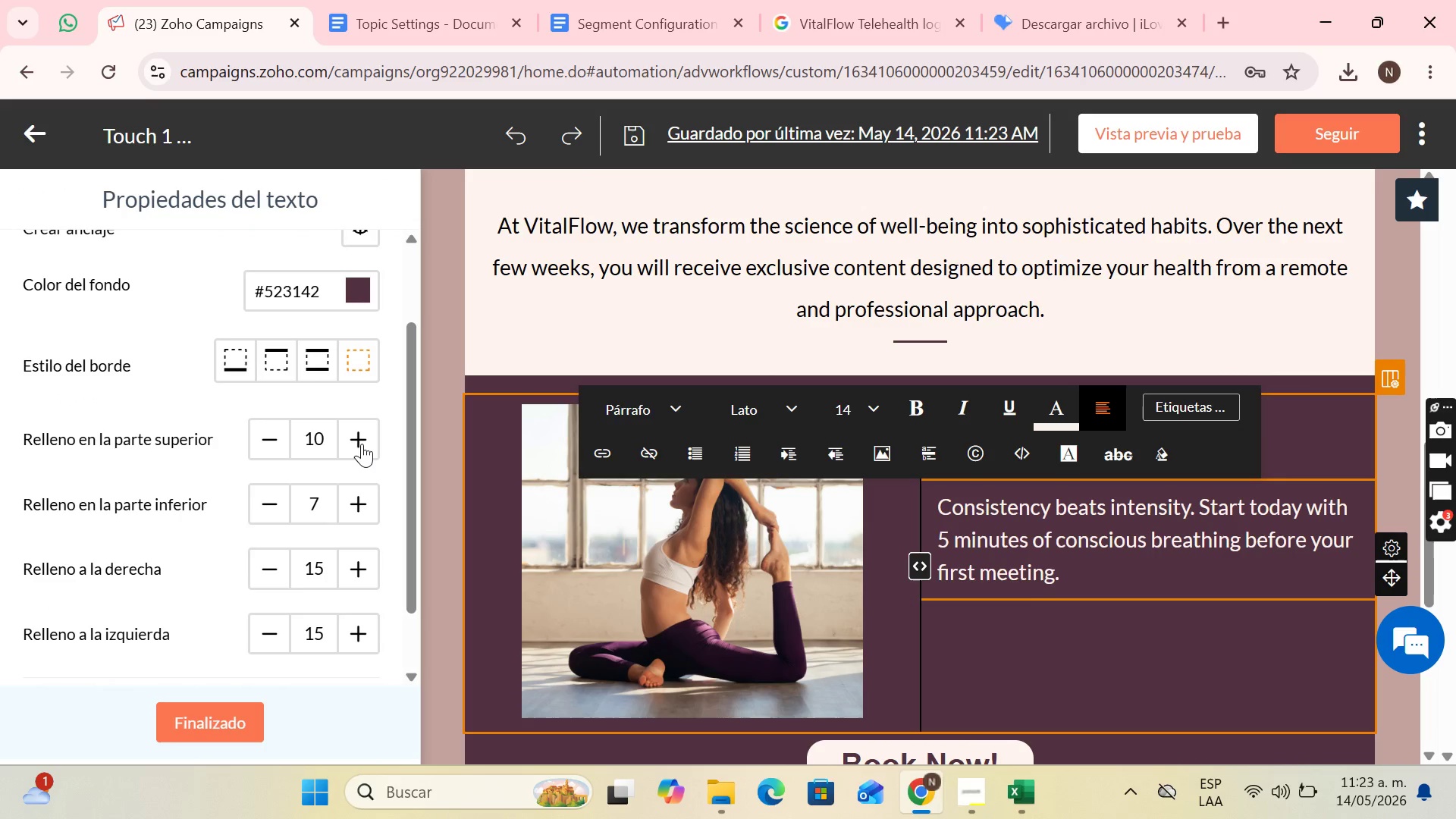 
triple_click([362, 444])
 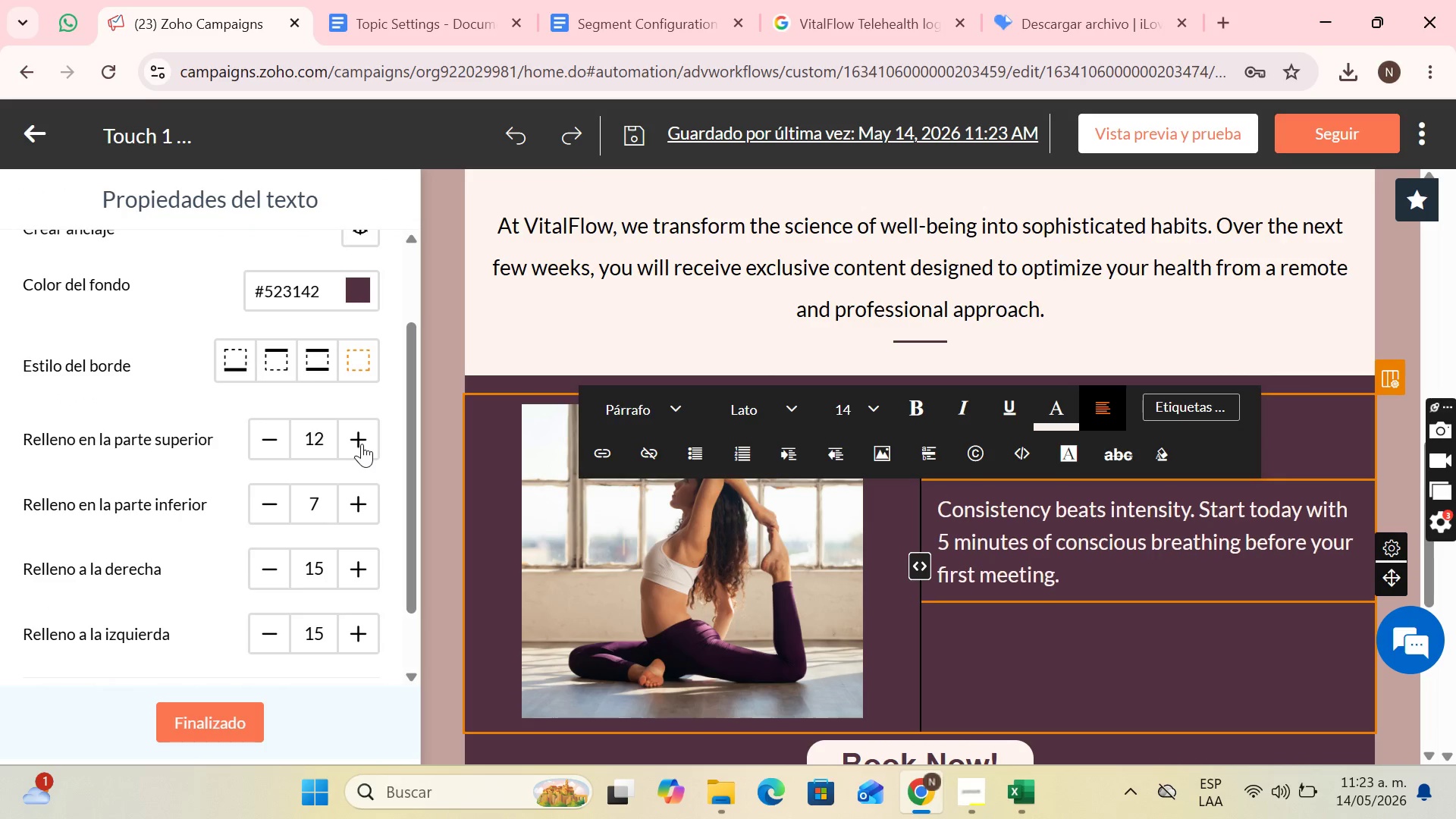 
triple_click([362, 444])
 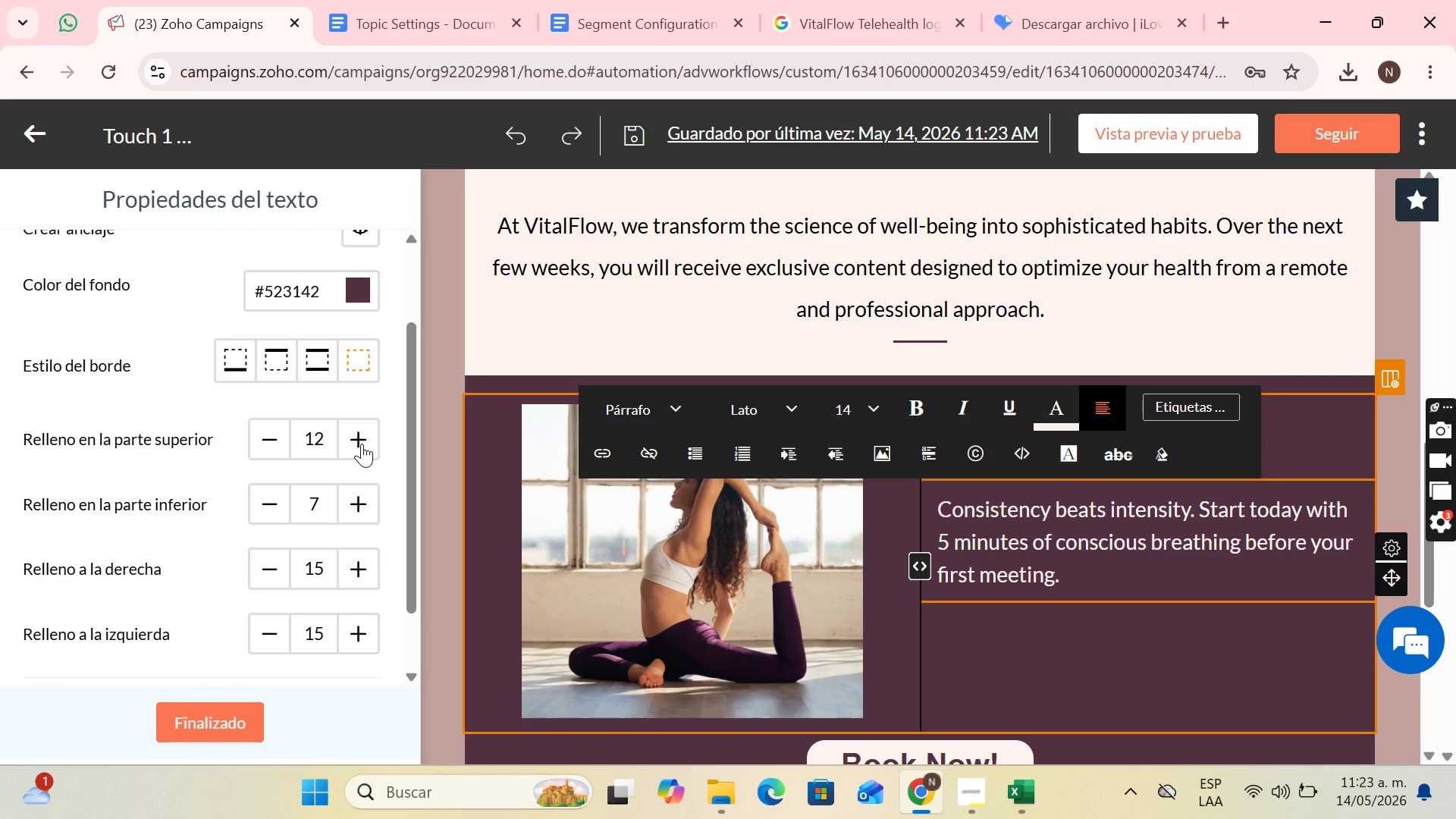 
triple_click([362, 444])
 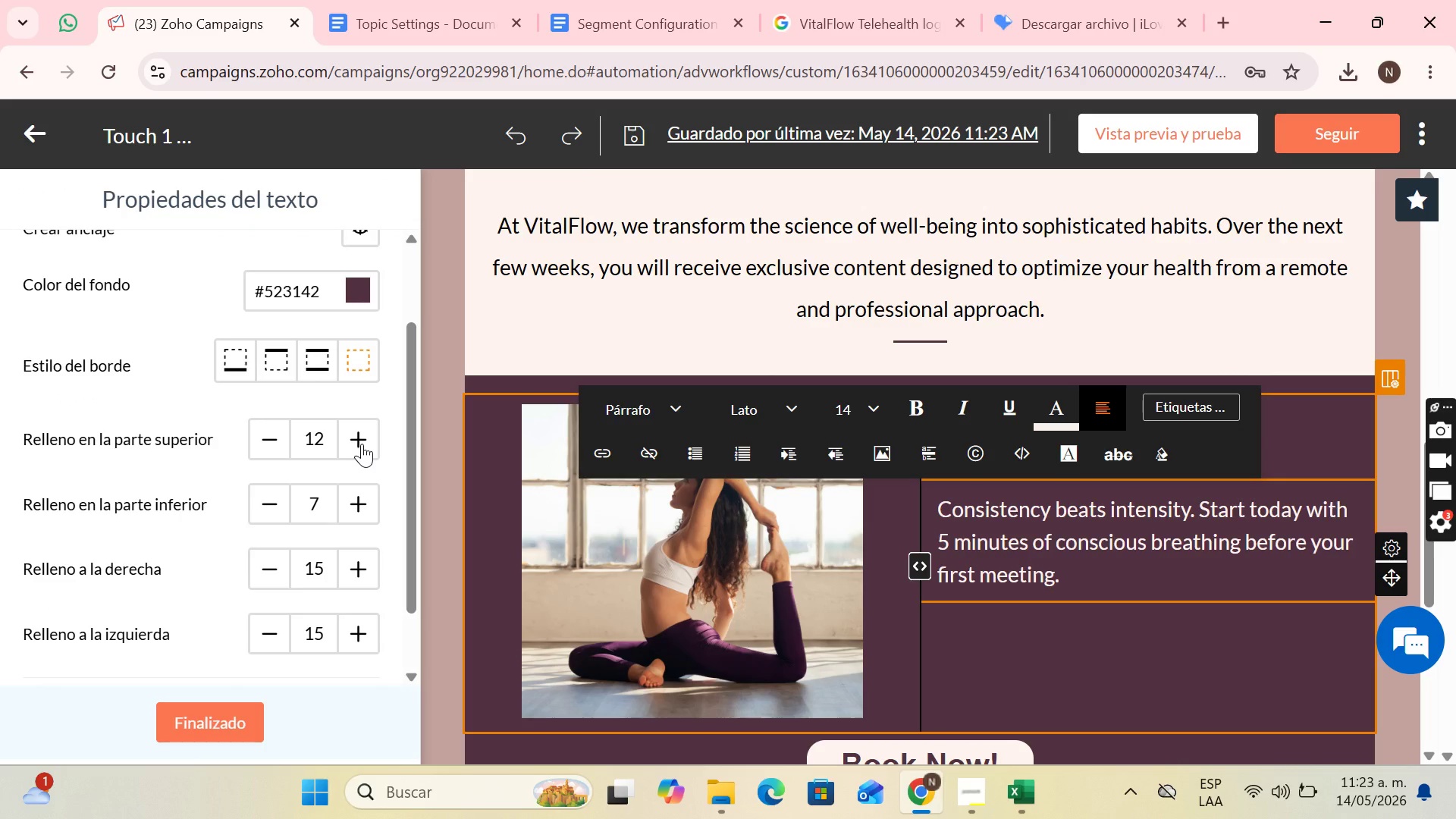 
triple_click([362, 444])
 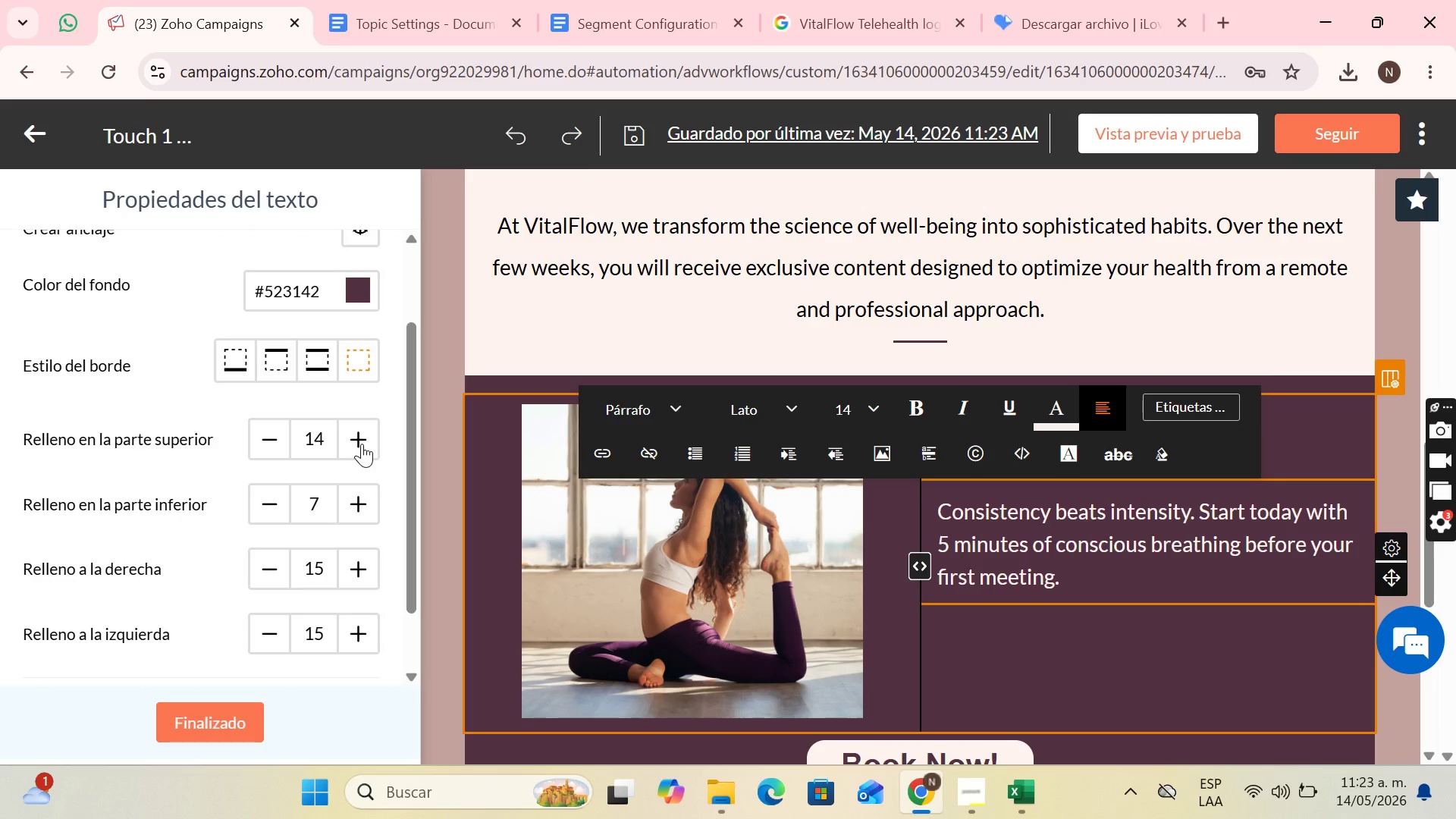 
triple_click([362, 444])
 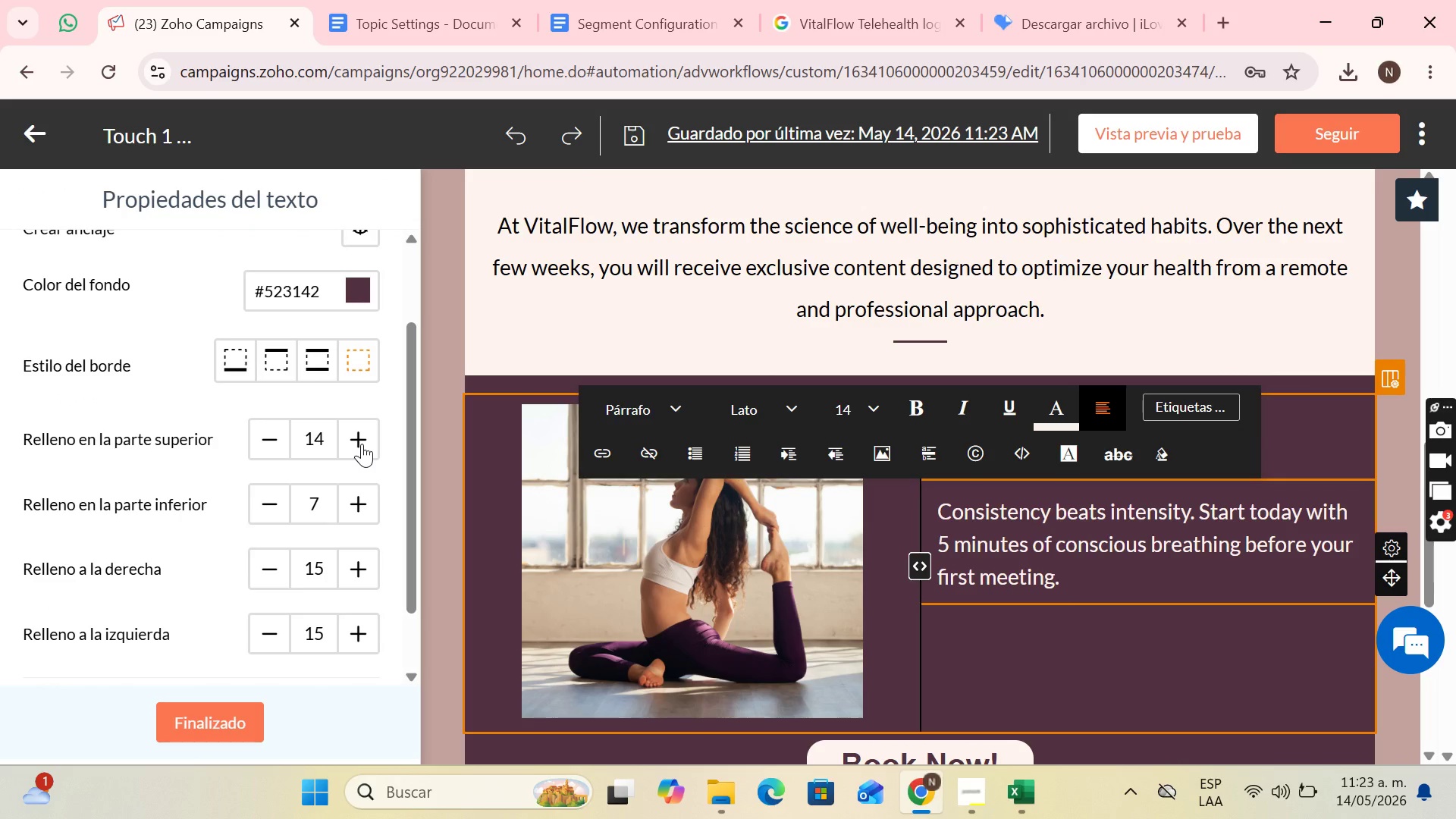 
triple_click([362, 444])
 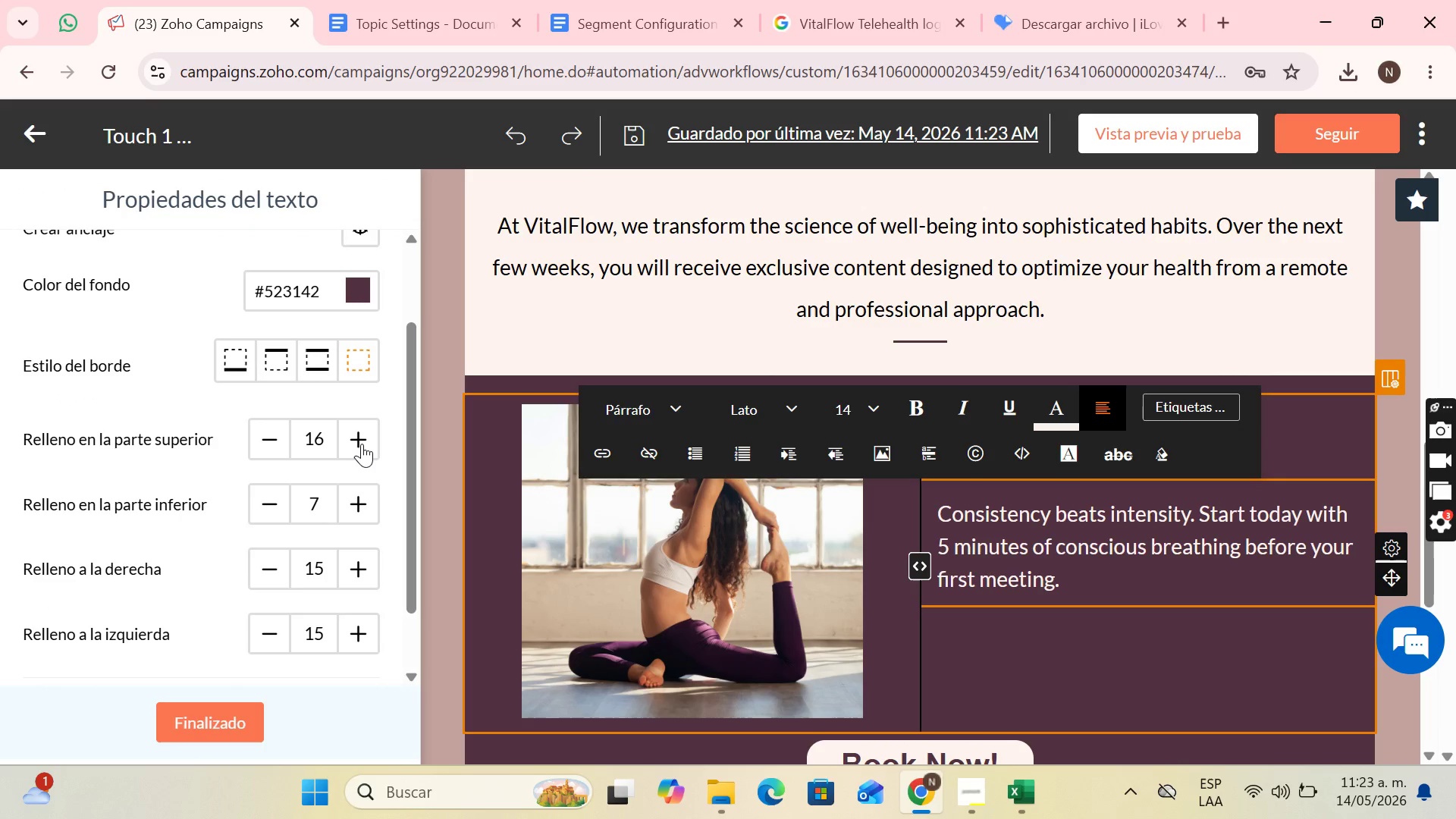 
triple_click([362, 444])
 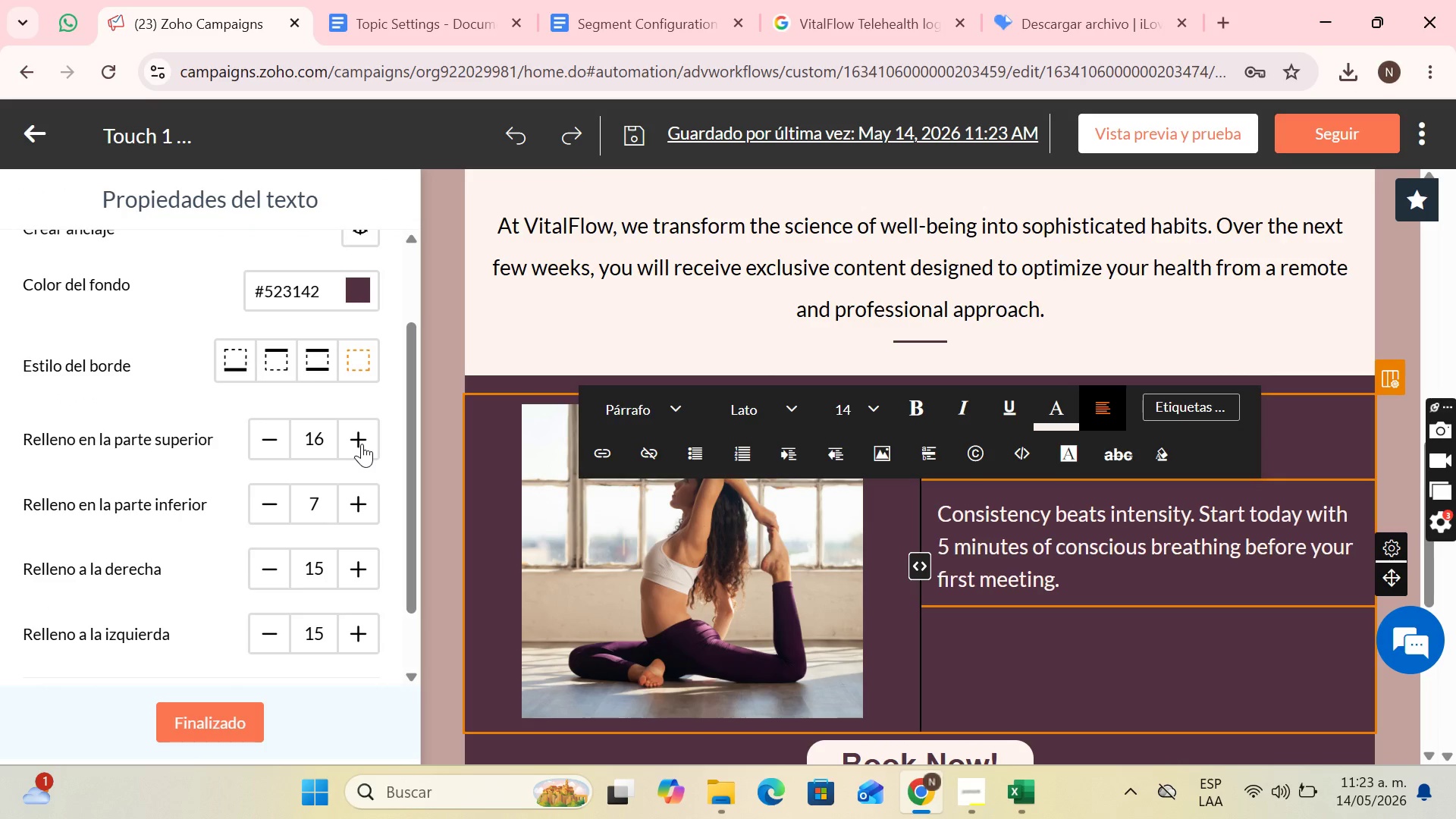 
triple_click([362, 444])
 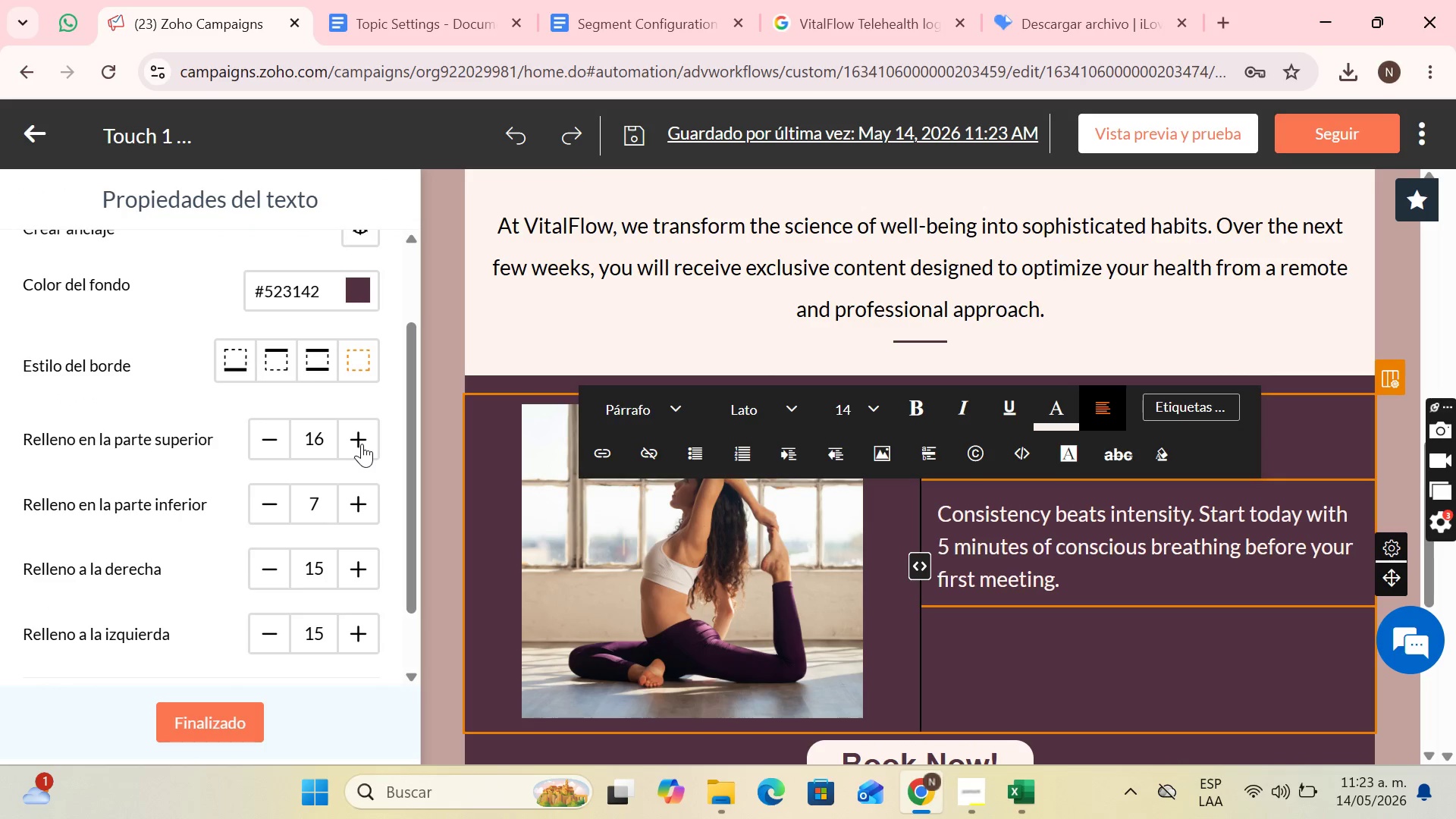 
triple_click([362, 444])
 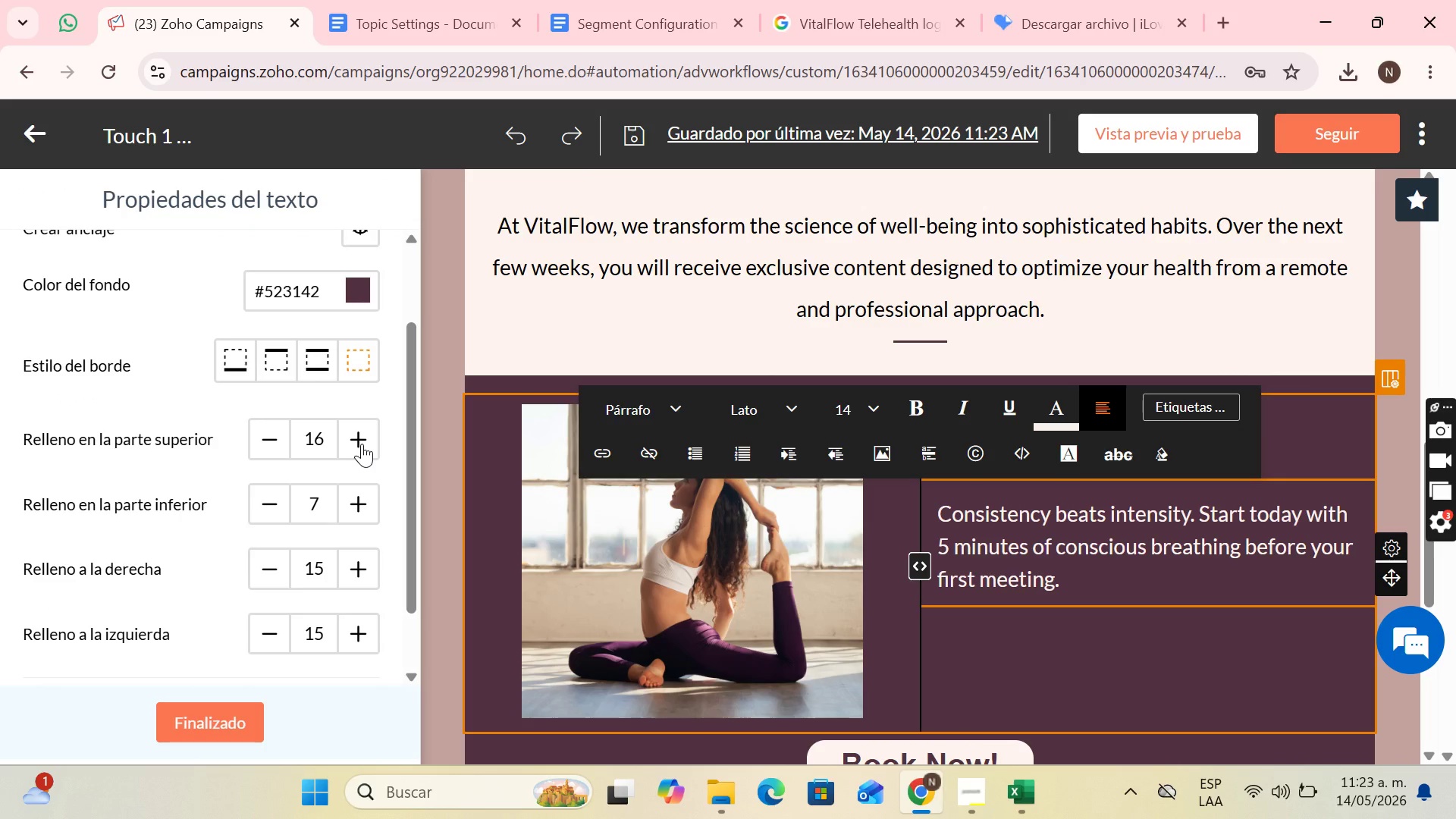 
triple_click([362, 444])
 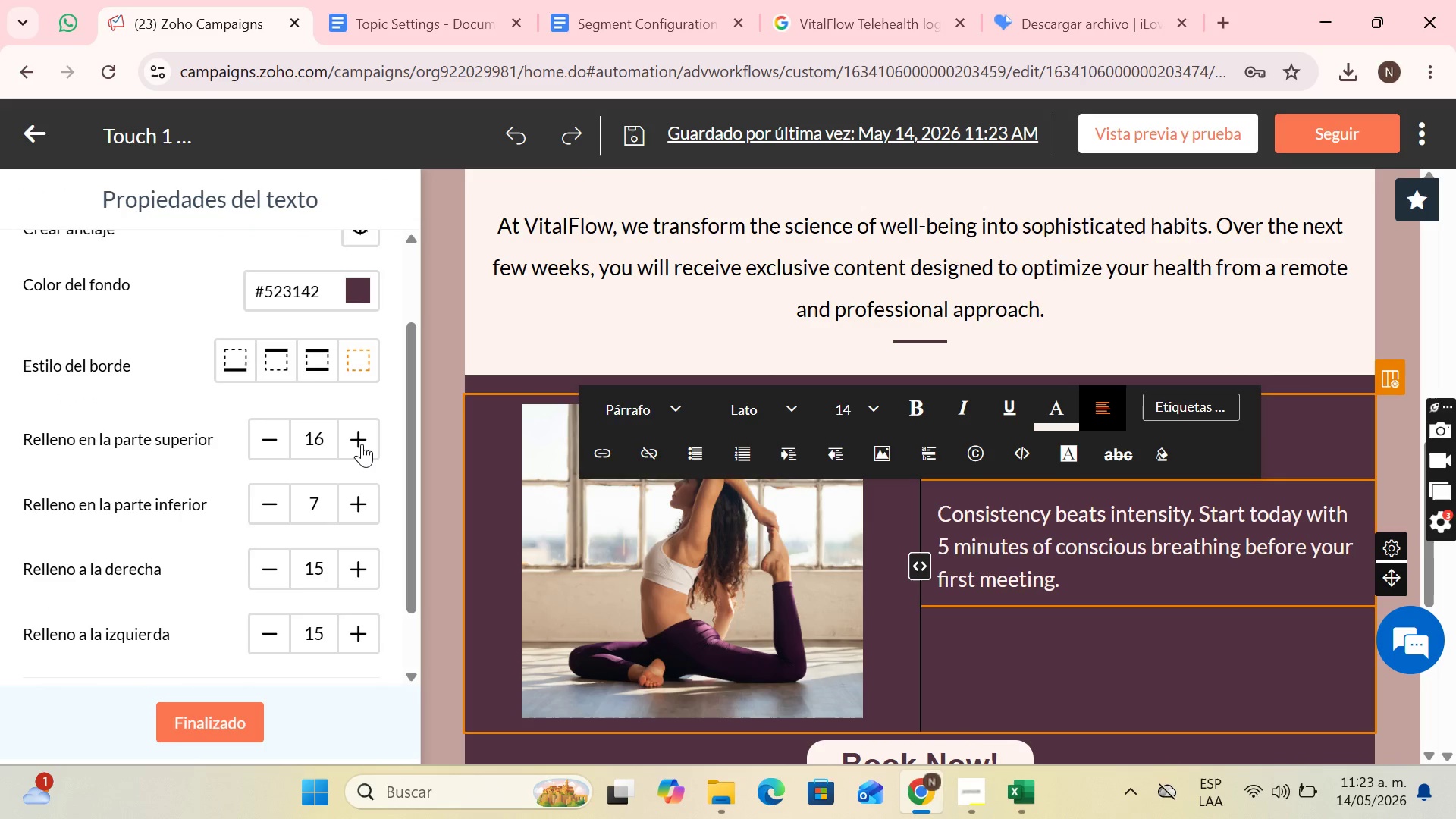 
triple_click([362, 444])
 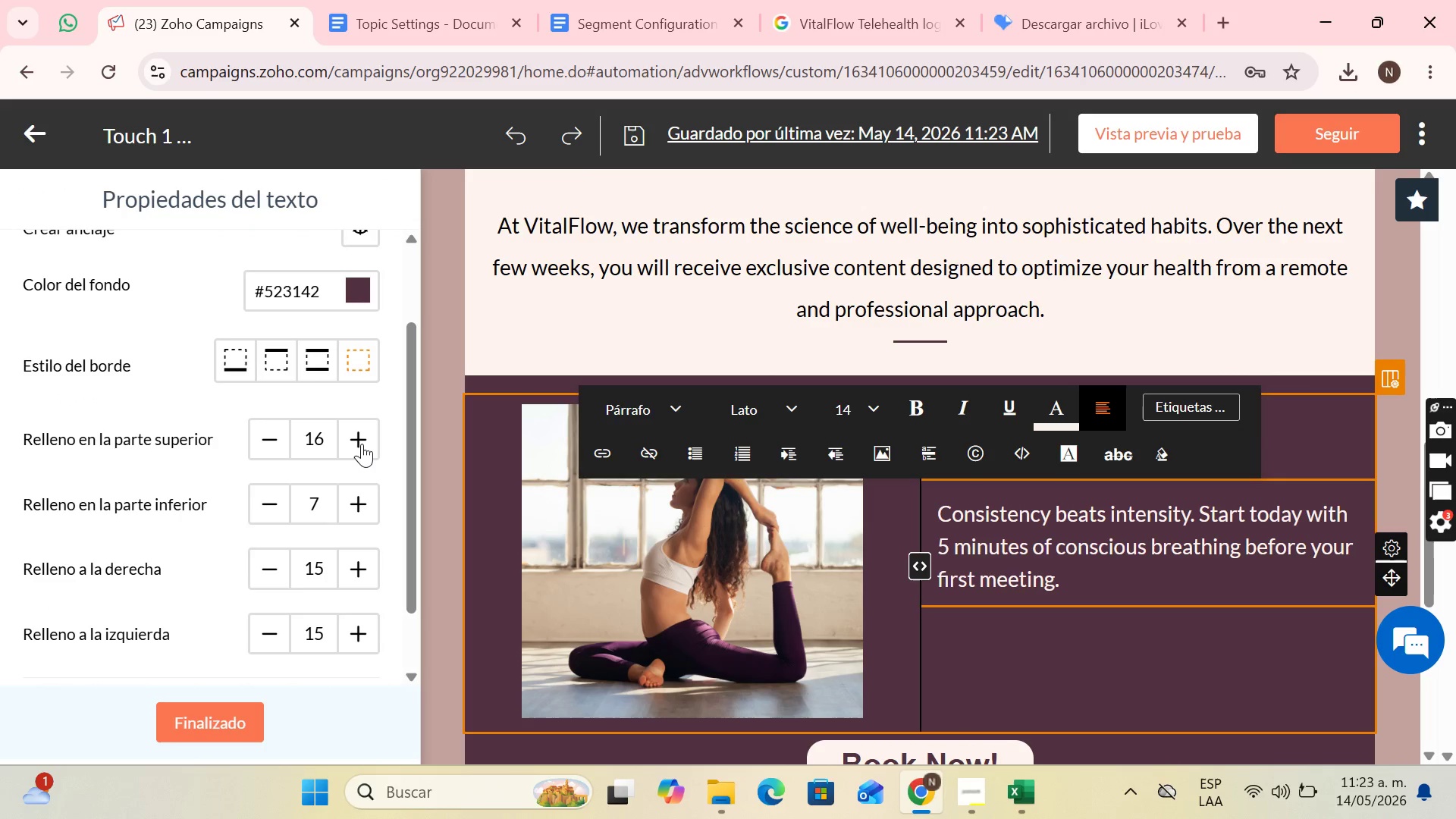 
triple_click([362, 444])
 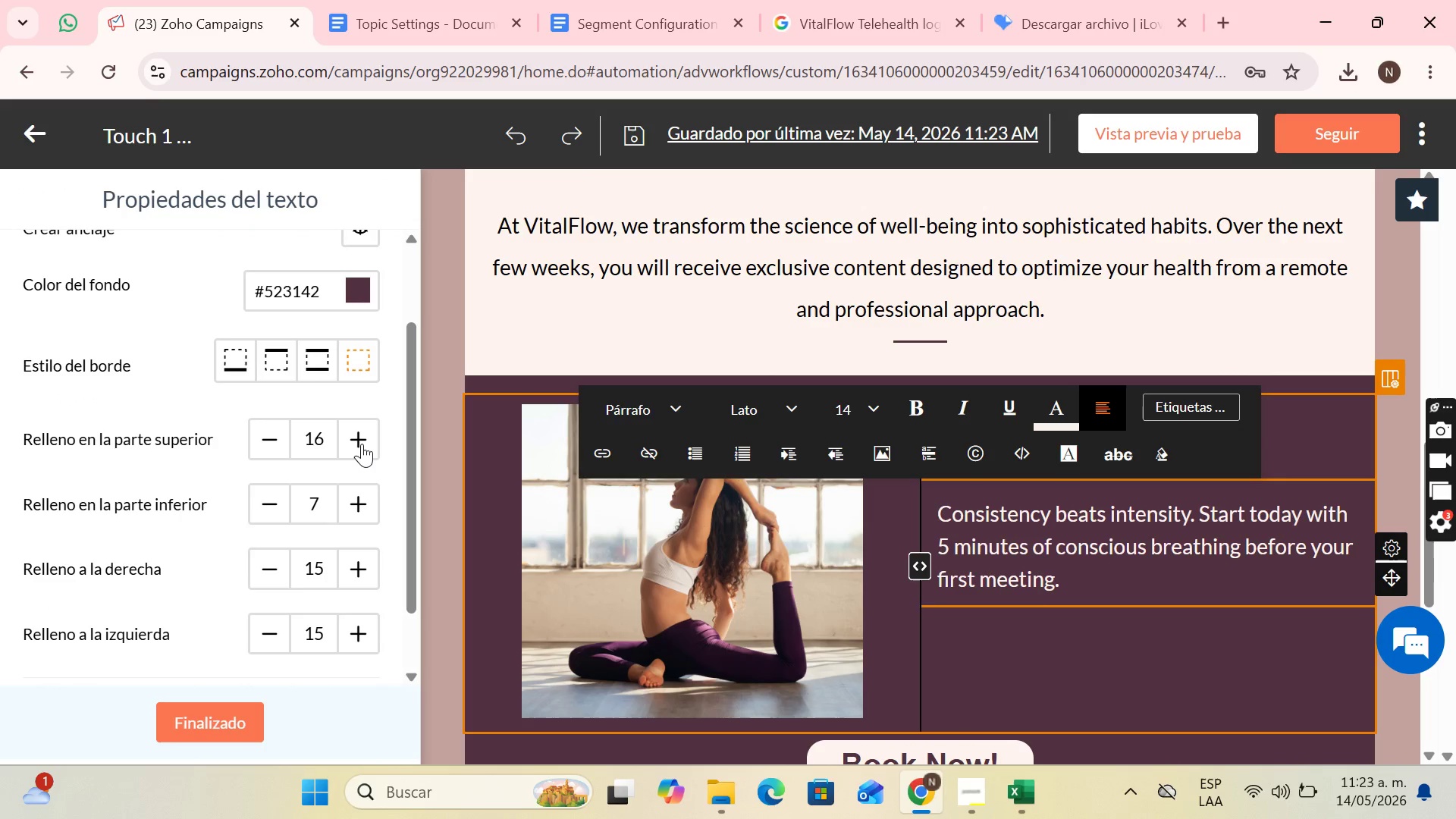 
triple_click([362, 444])
 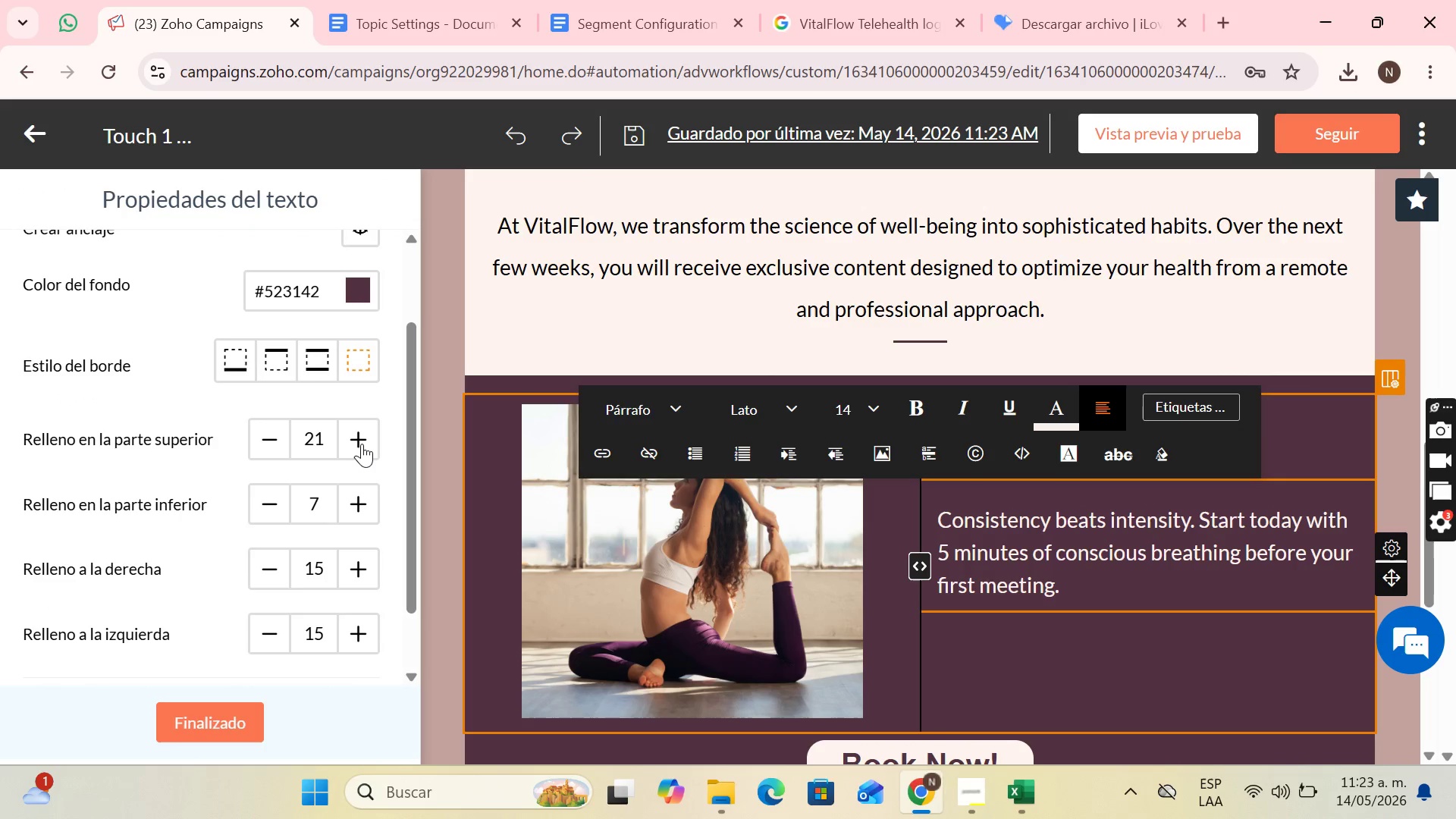 
triple_click([362, 444])
 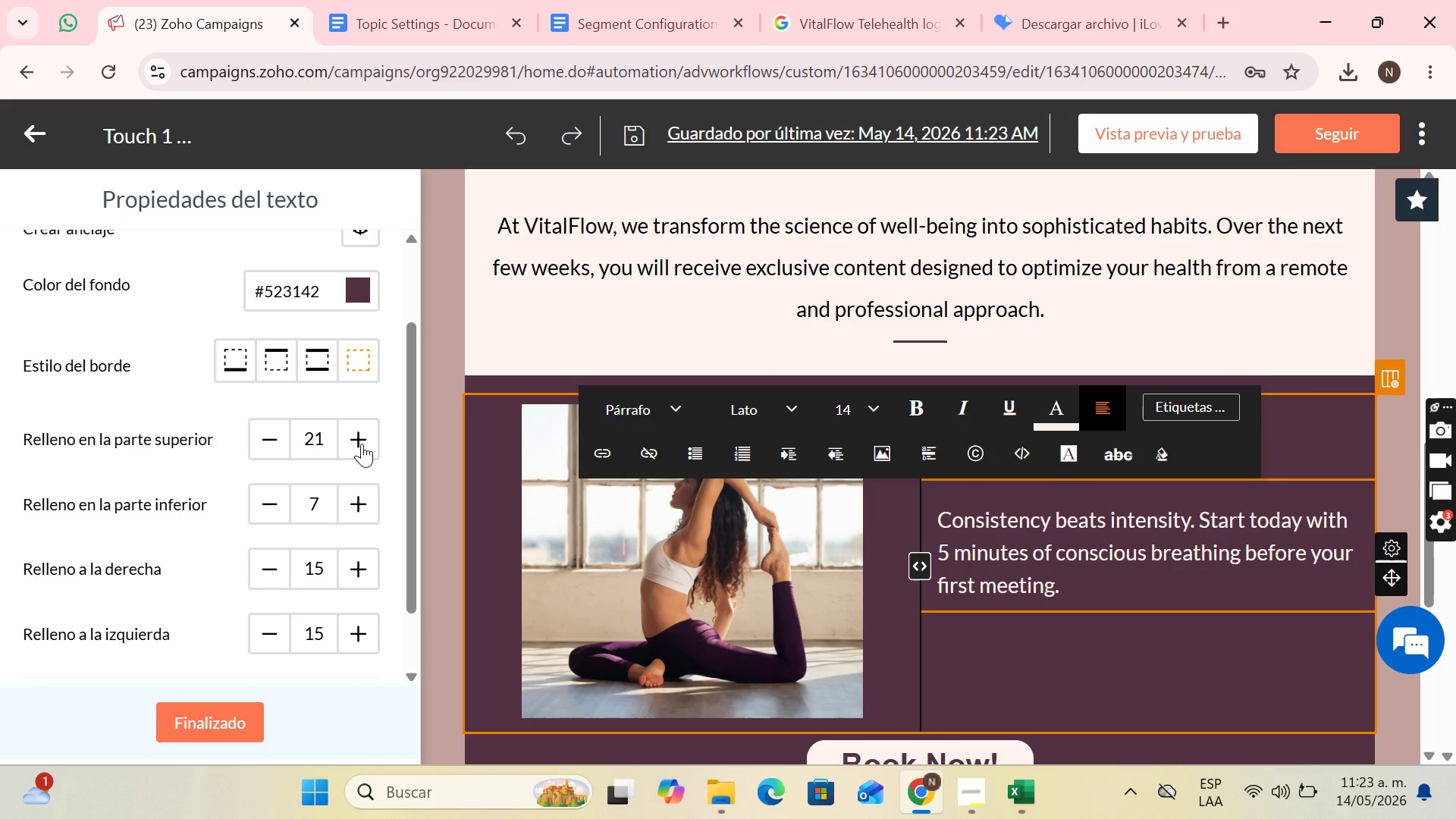 
triple_click([362, 444])
 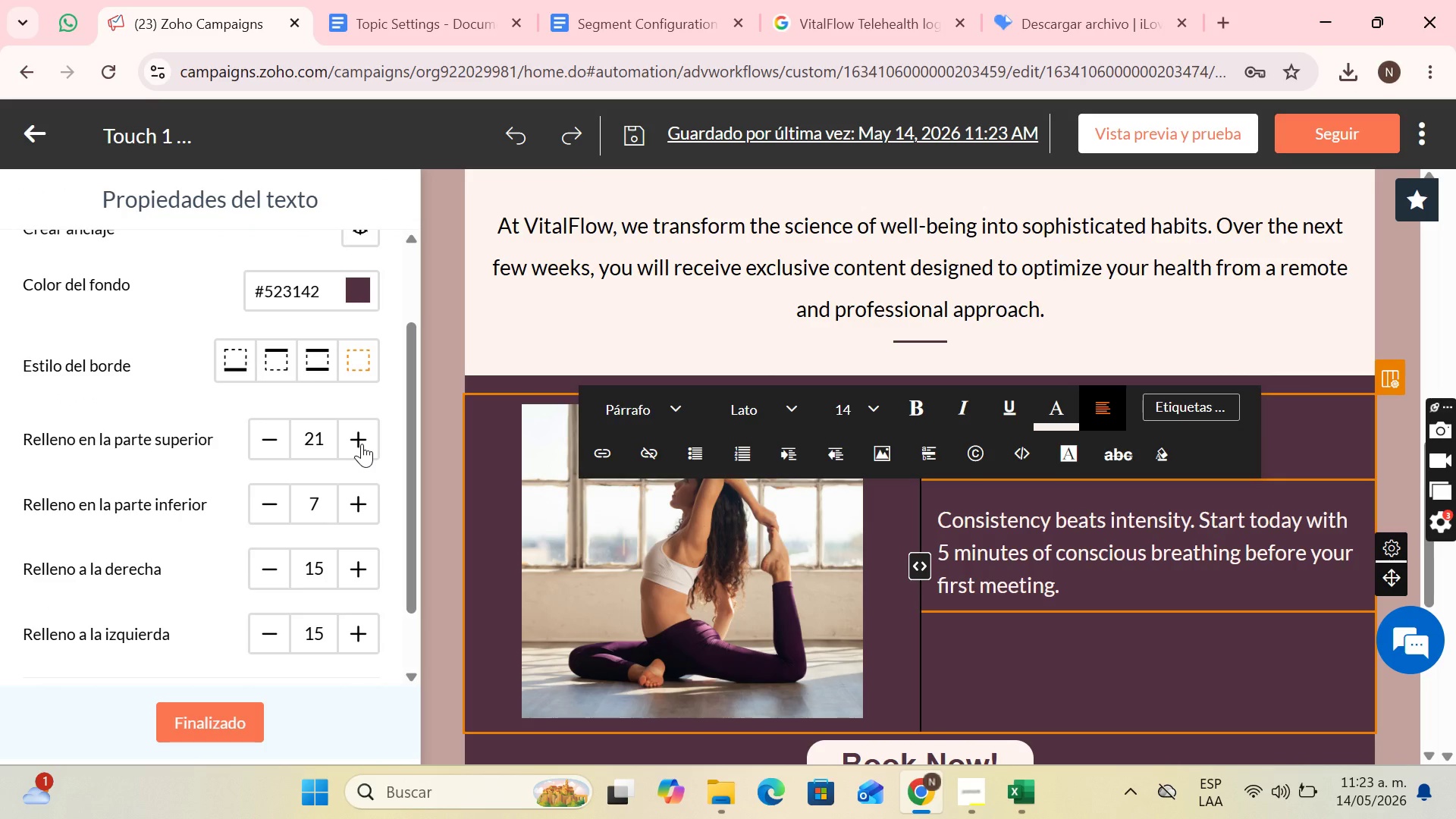 
triple_click([362, 444])
 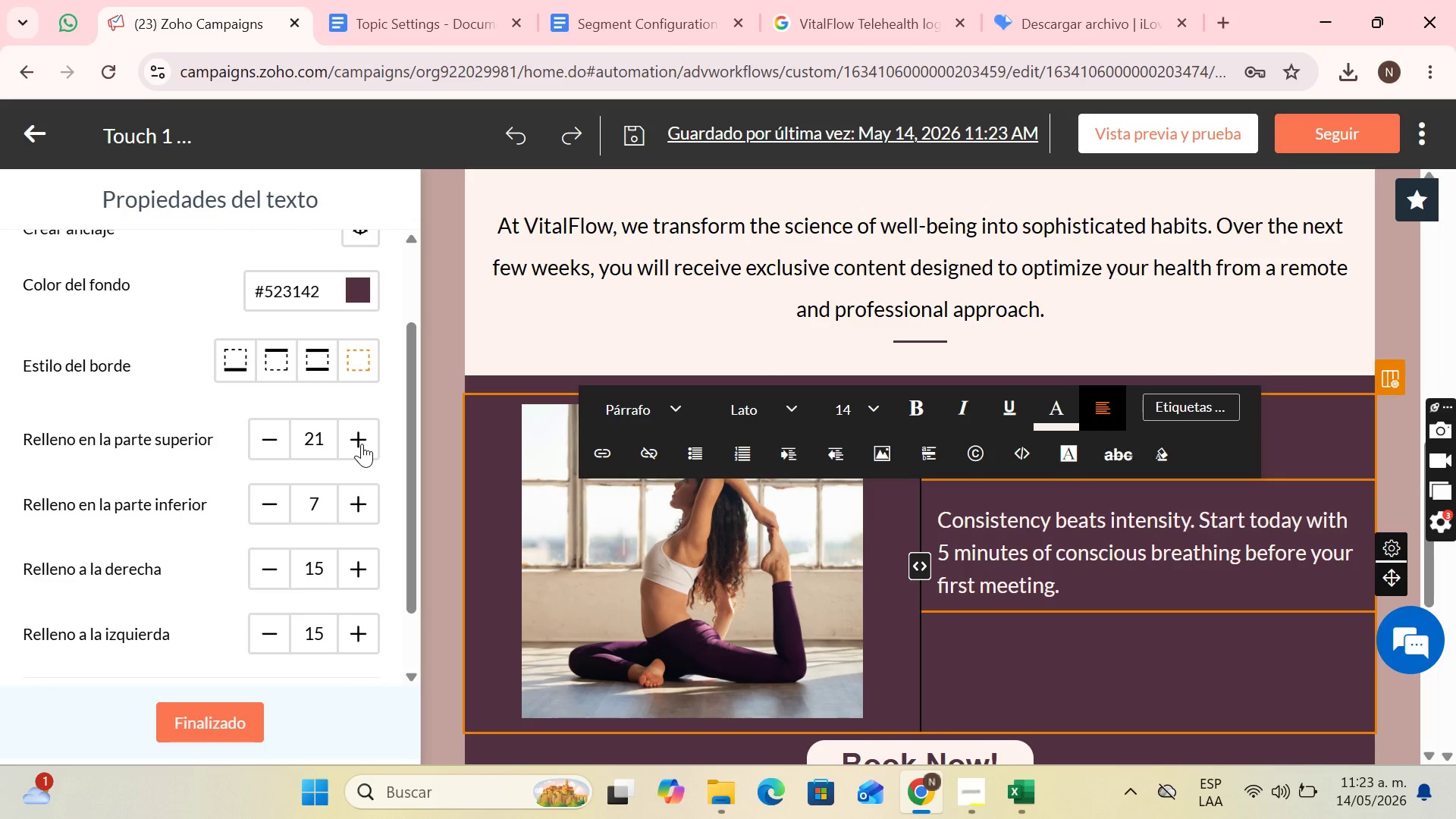 
triple_click([362, 444])
 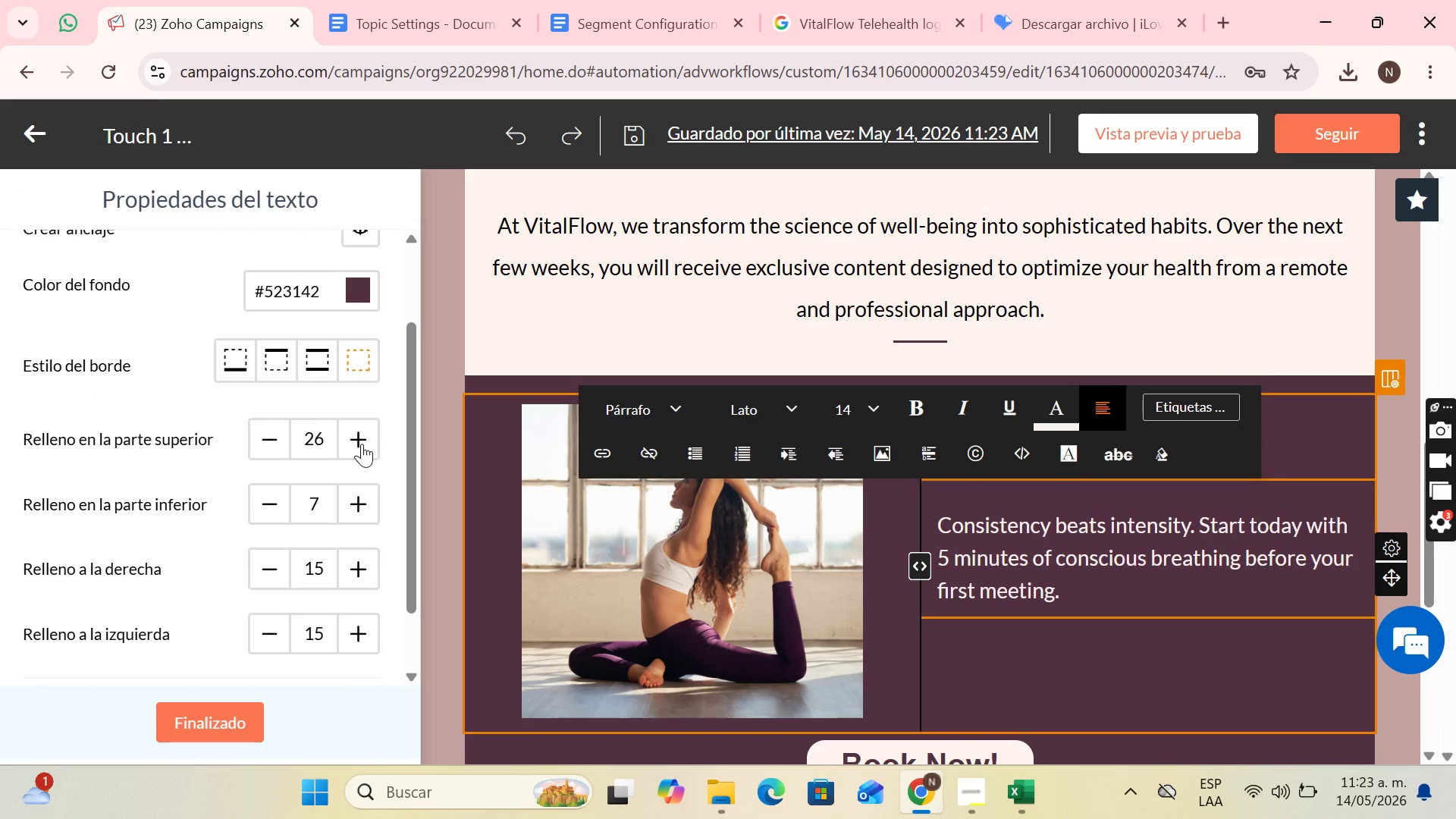 
triple_click([362, 444])
 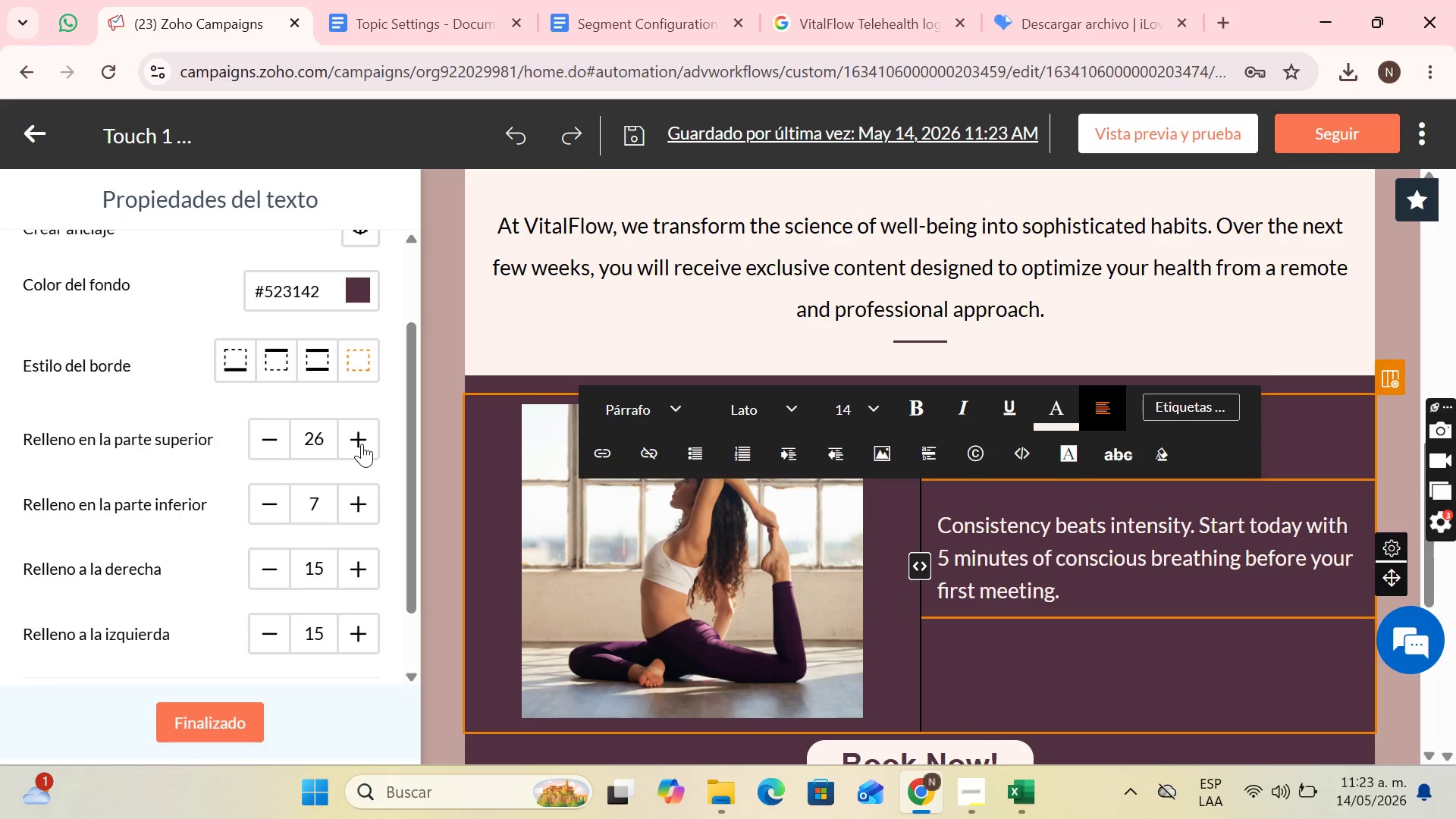 
triple_click([362, 444])
 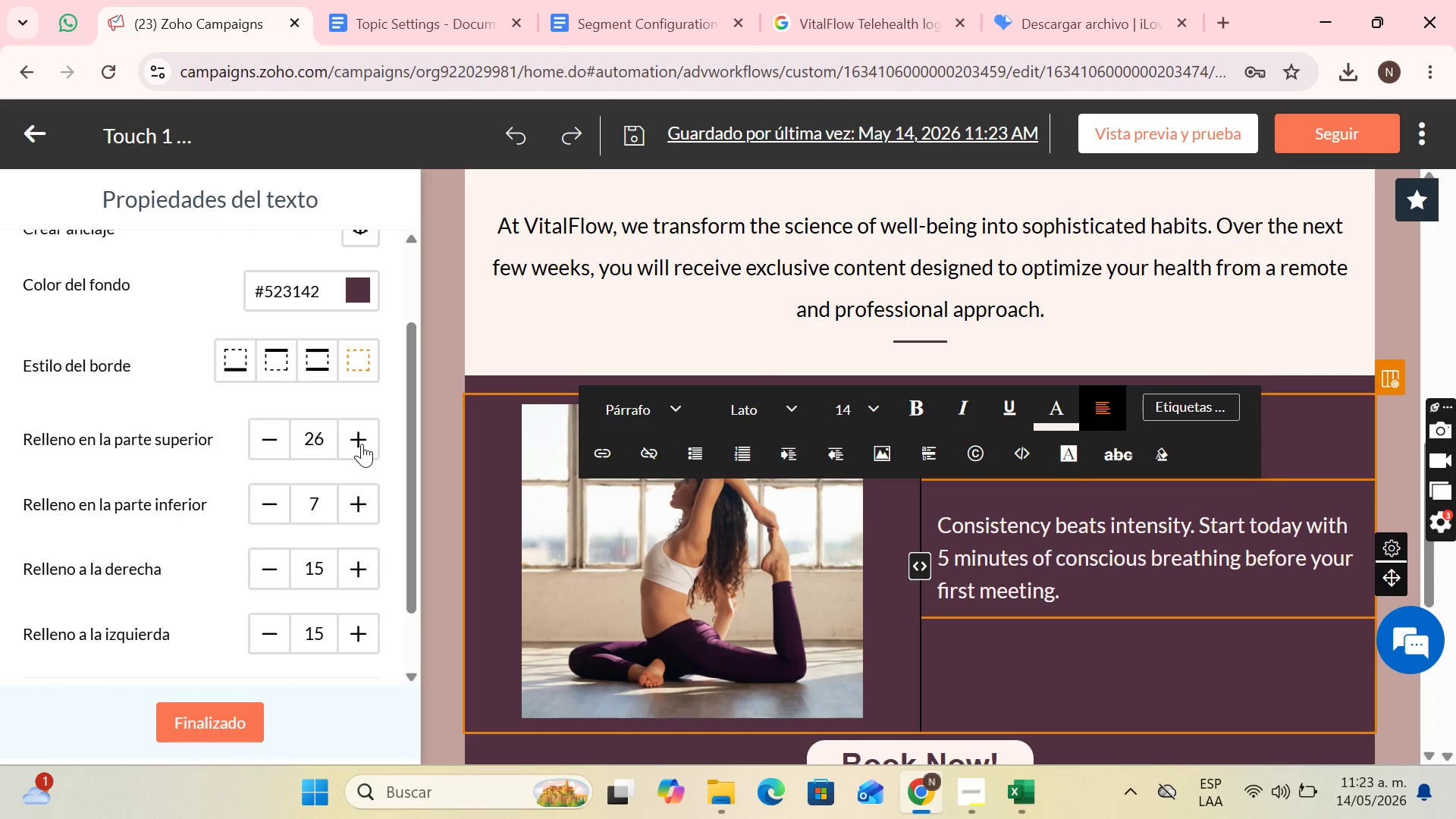 
triple_click([362, 444])
 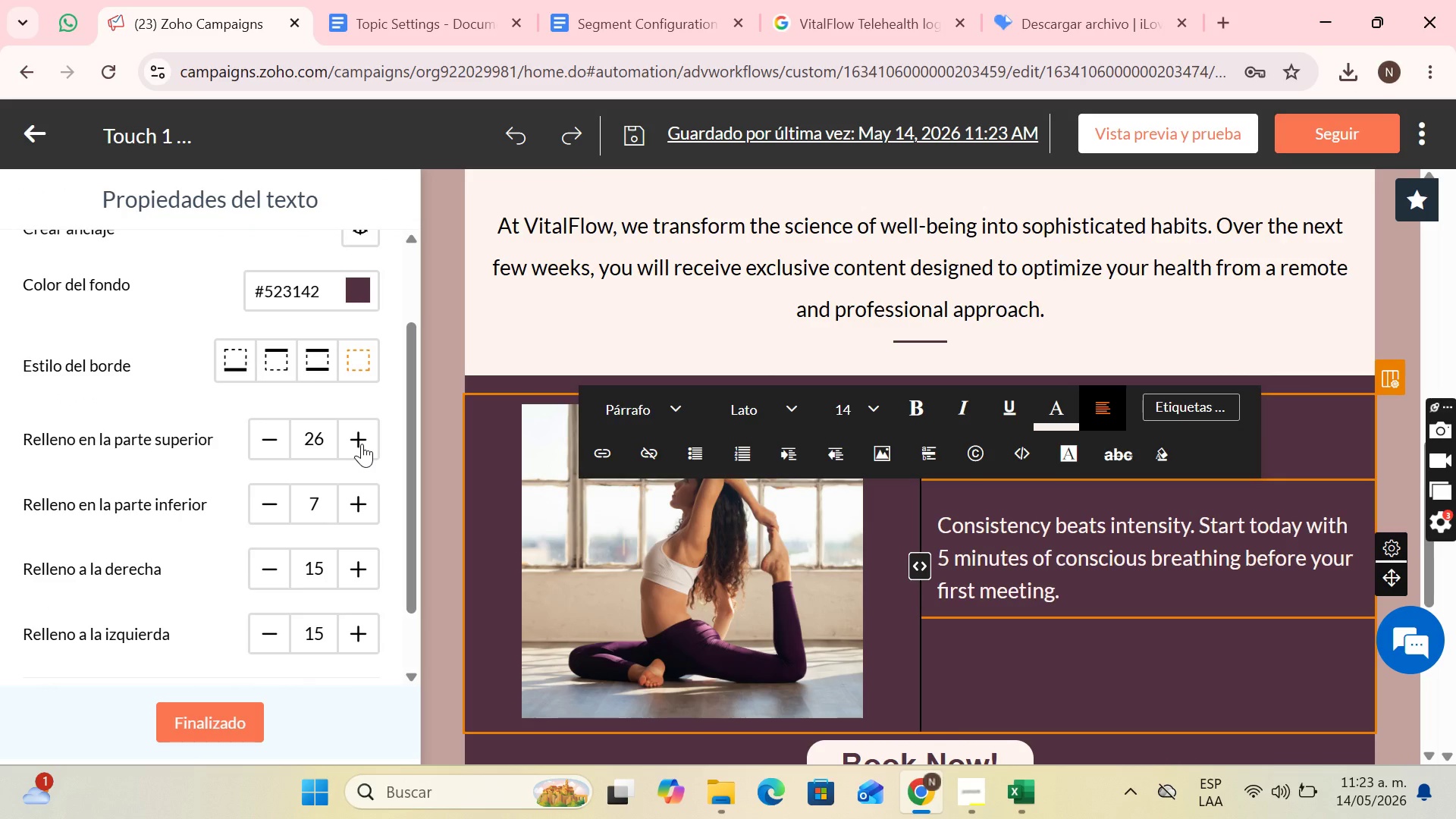 
triple_click([362, 444])
 